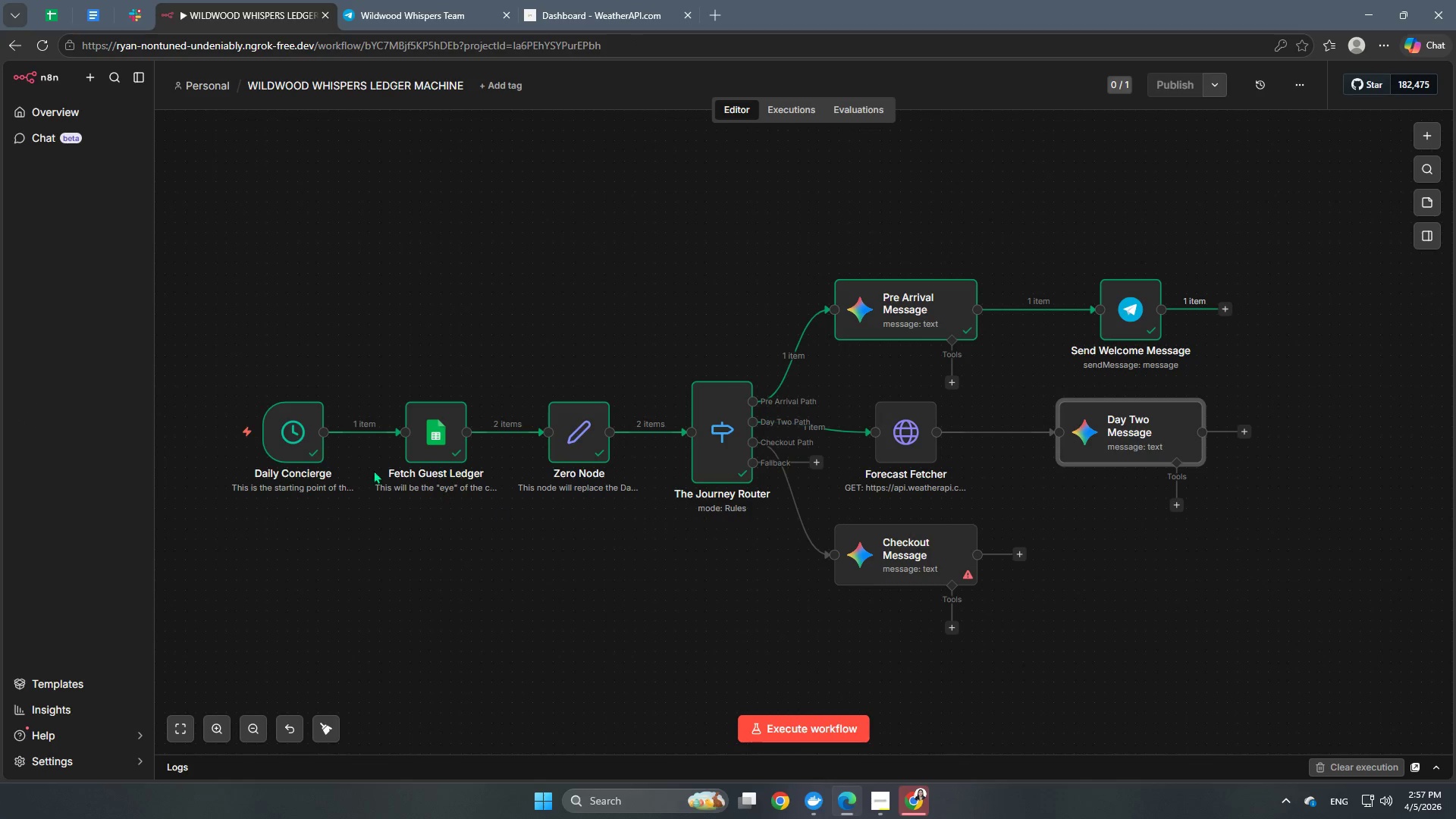 
wait(5.7)
 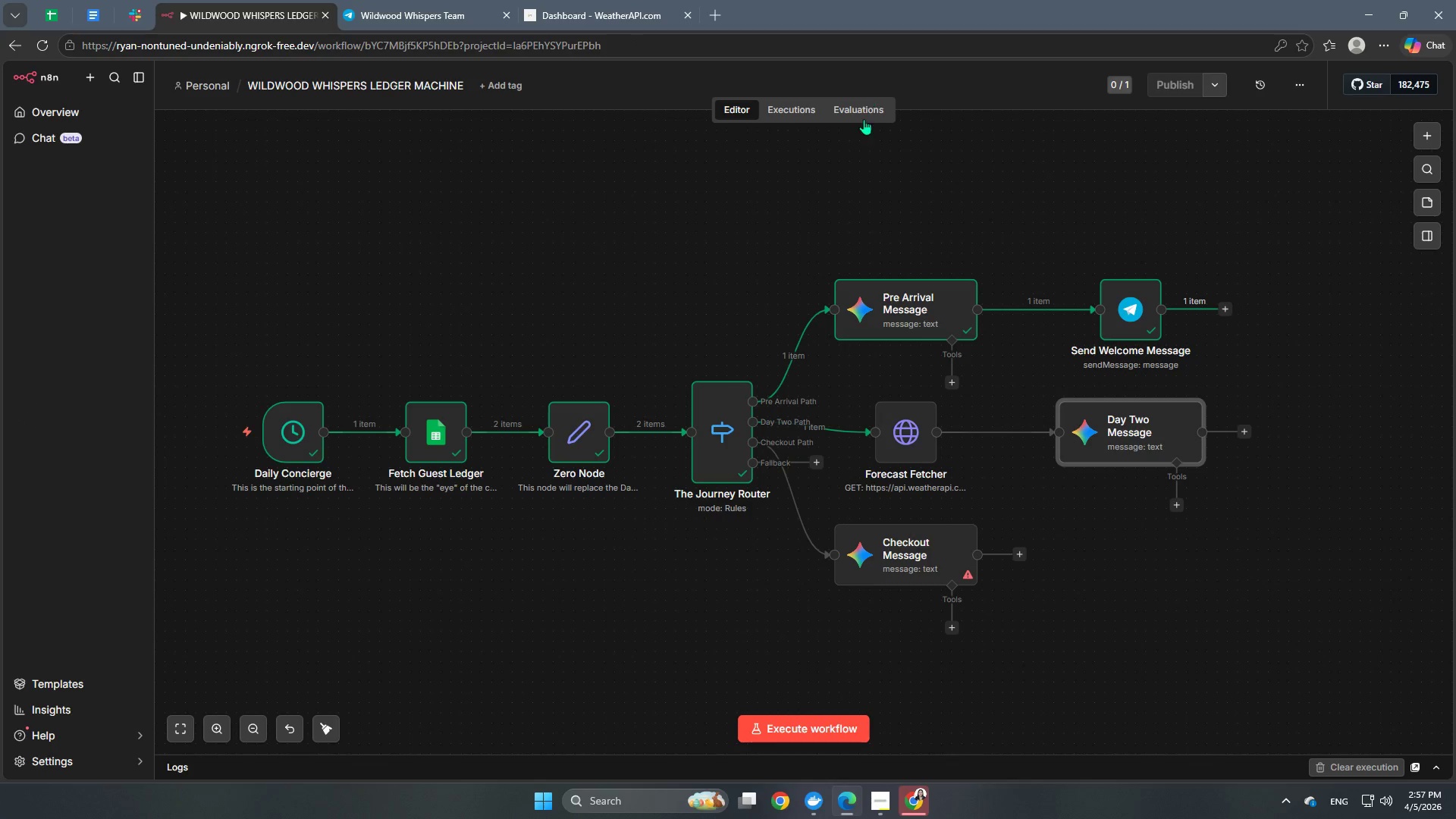 
double_click([446, 433])
 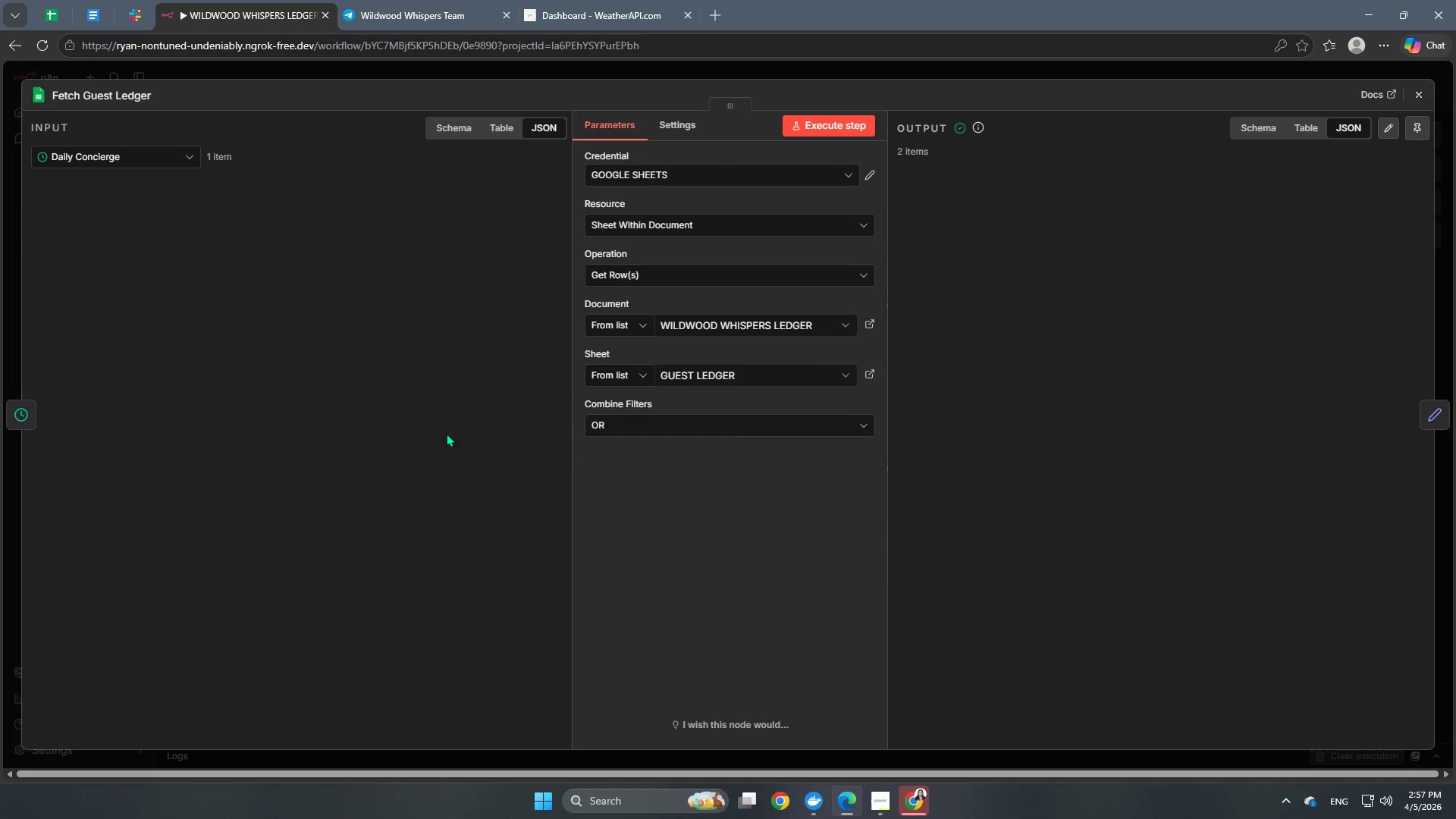 
mouse_move([557, 348])
 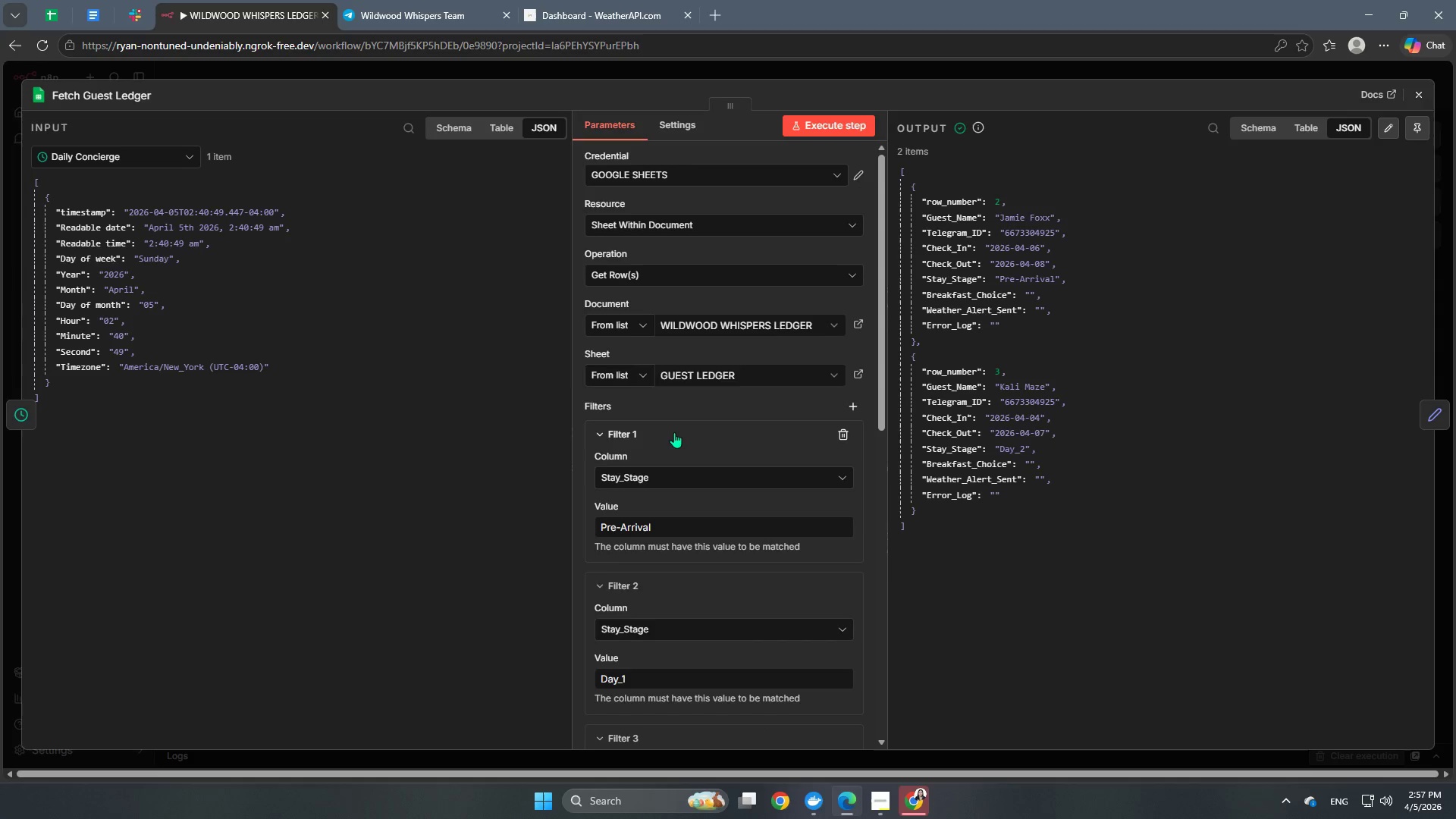 
scroll: coordinate [674, 438], scroll_direction: down, amount: 11.0
 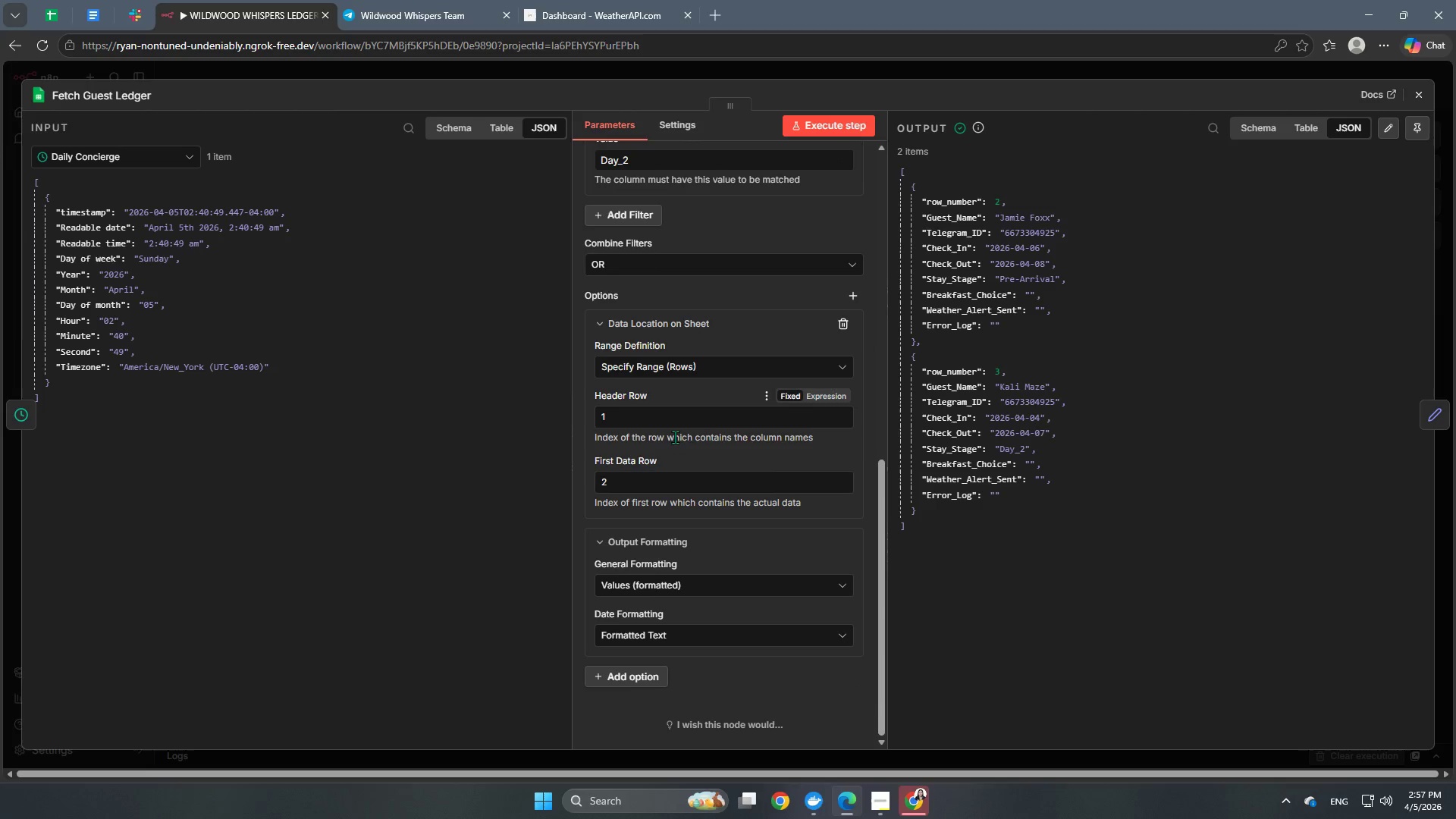 
scroll: coordinate [675, 433], scroll_direction: up, amount: 3.0
 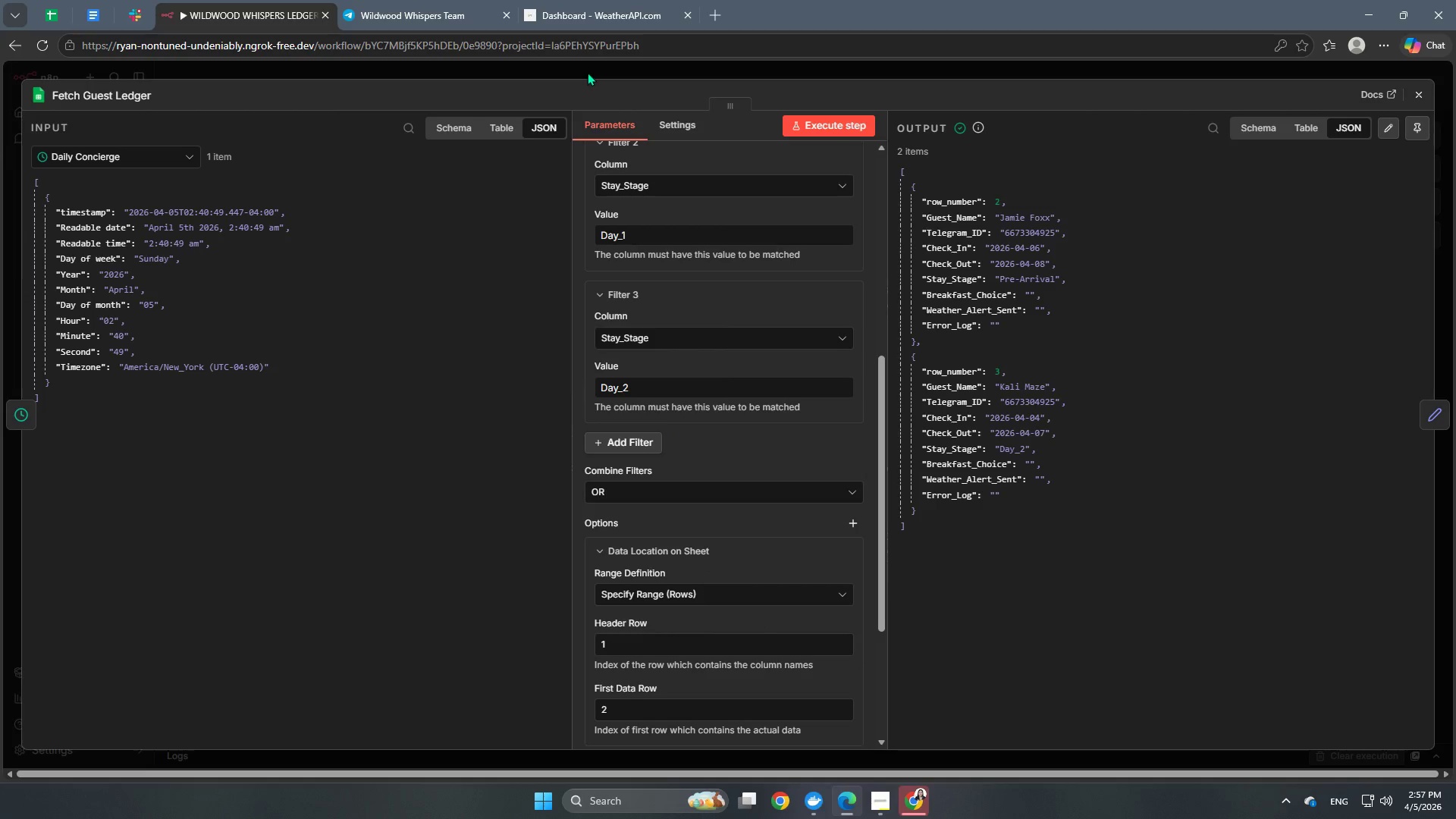 
left_click([587, 72])
 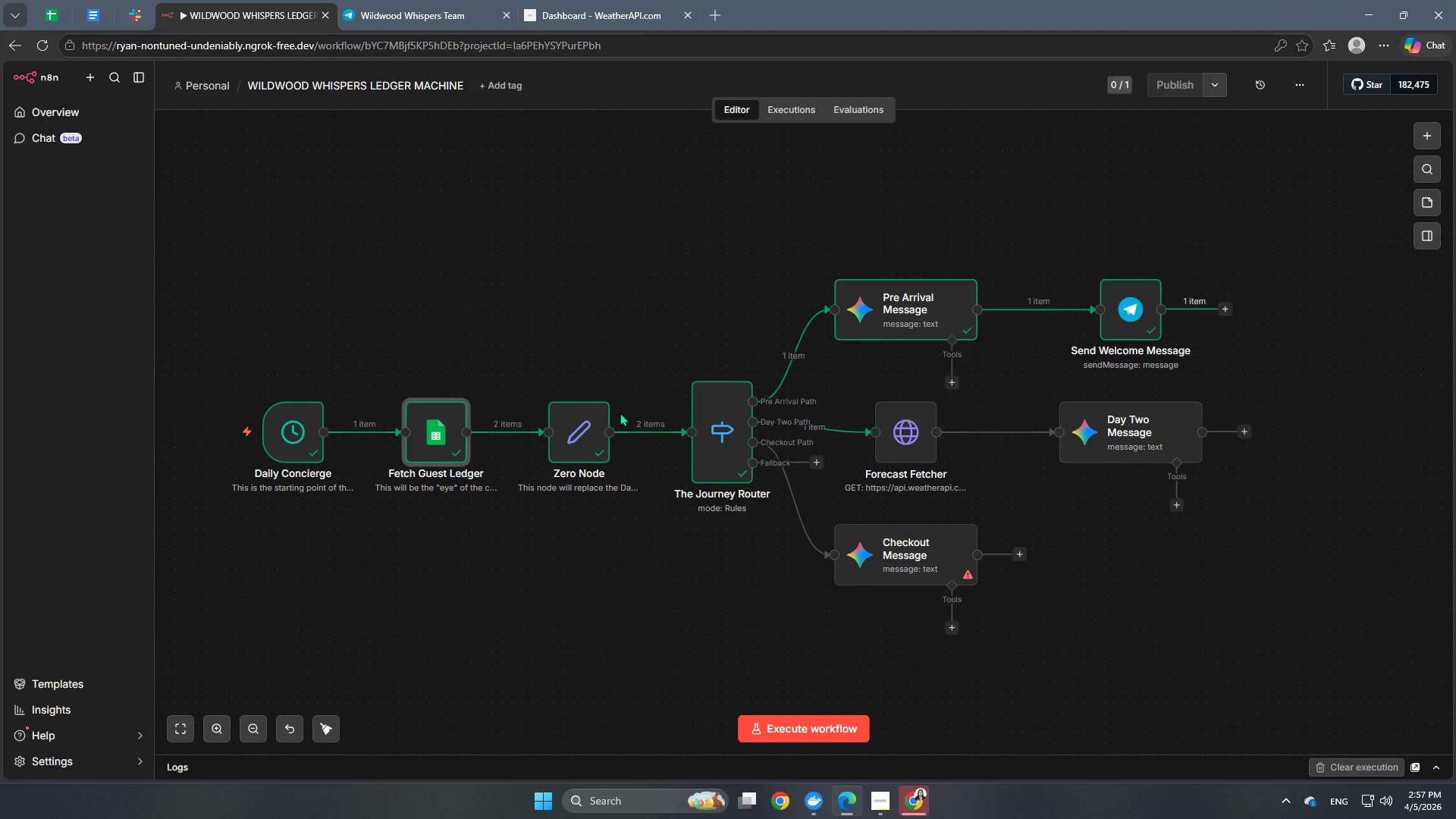 
wait(21.56)
 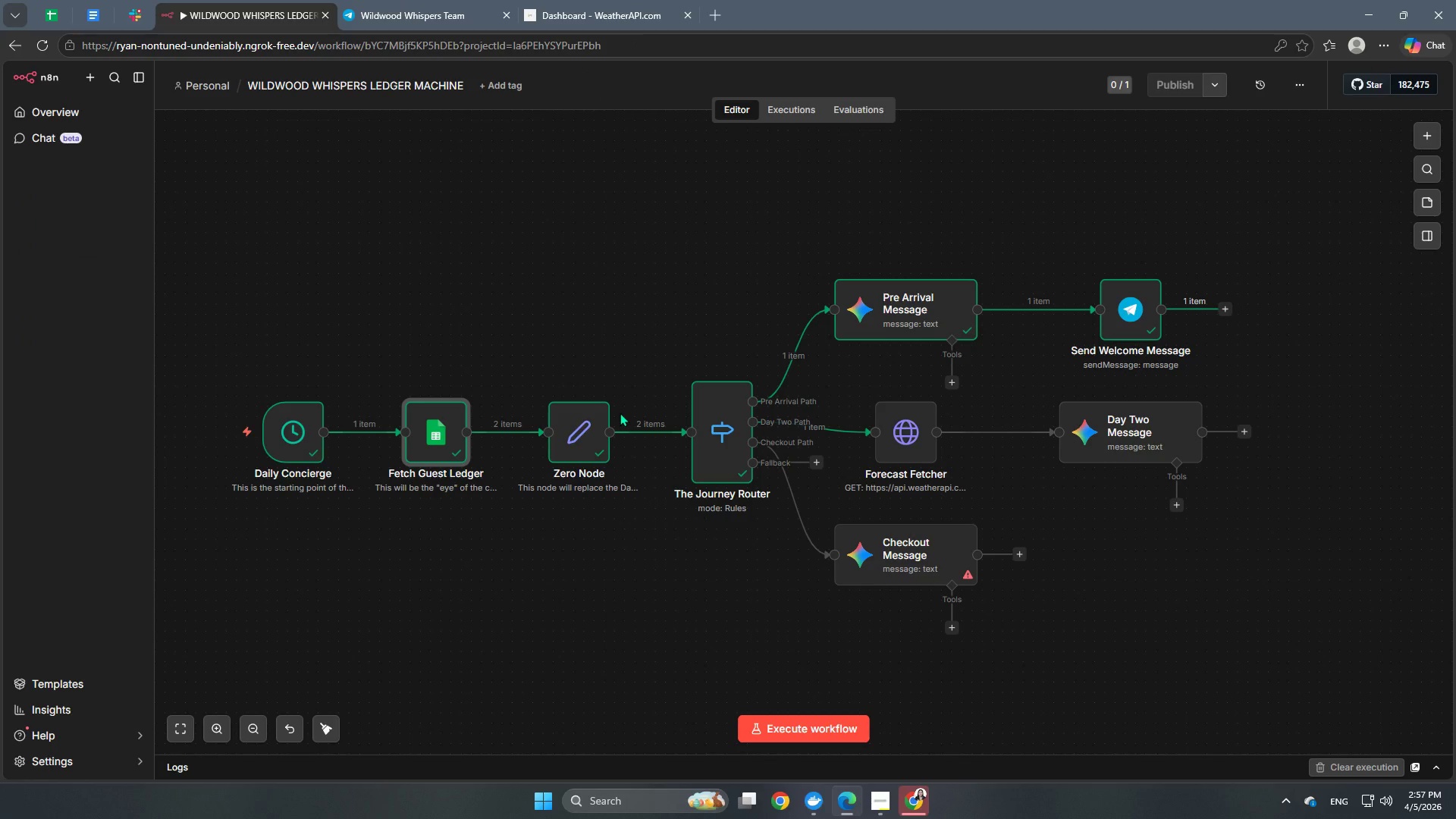 
left_click([541, 387])
 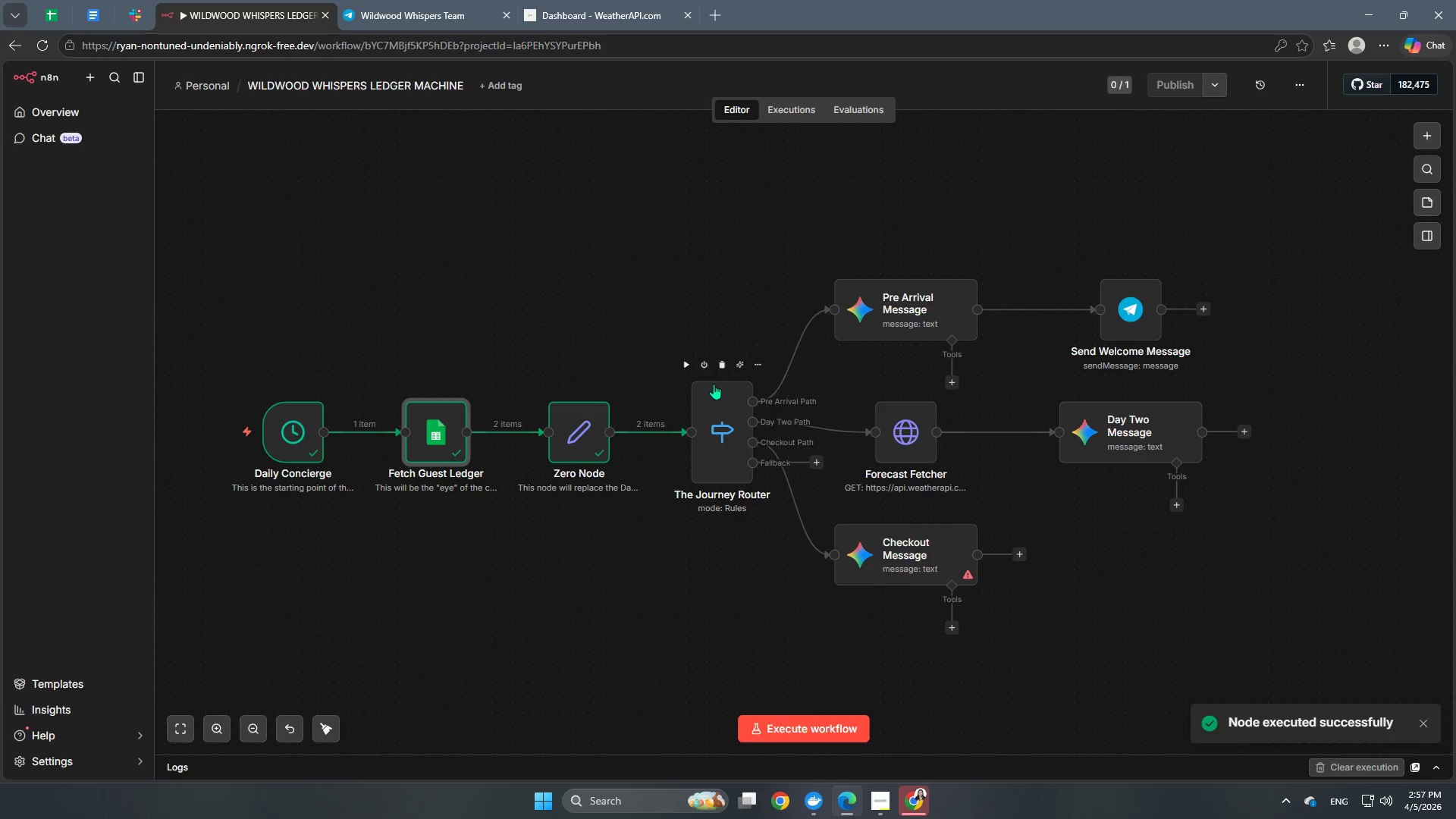 
left_click([689, 362])
 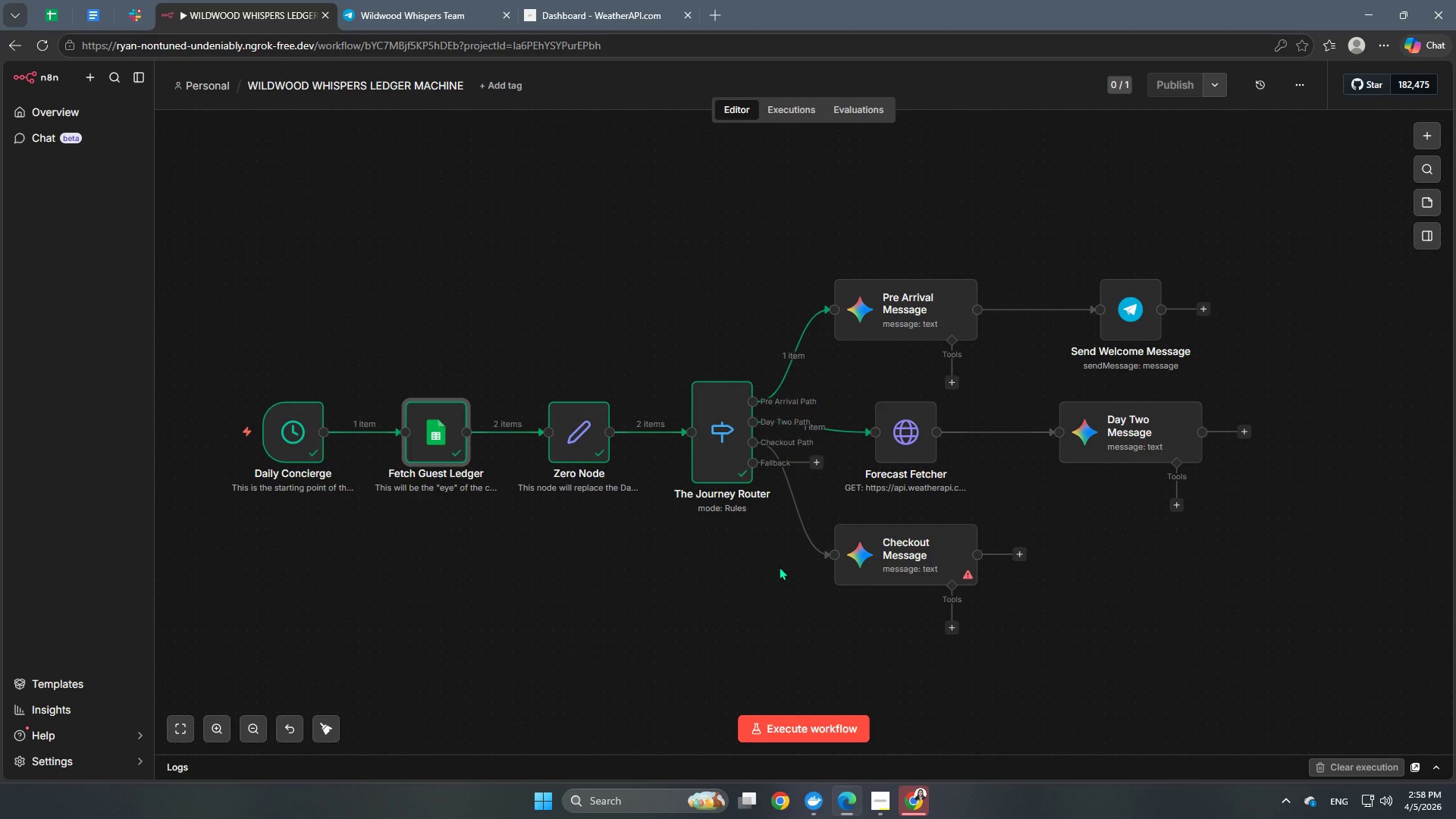 
wait(36.73)
 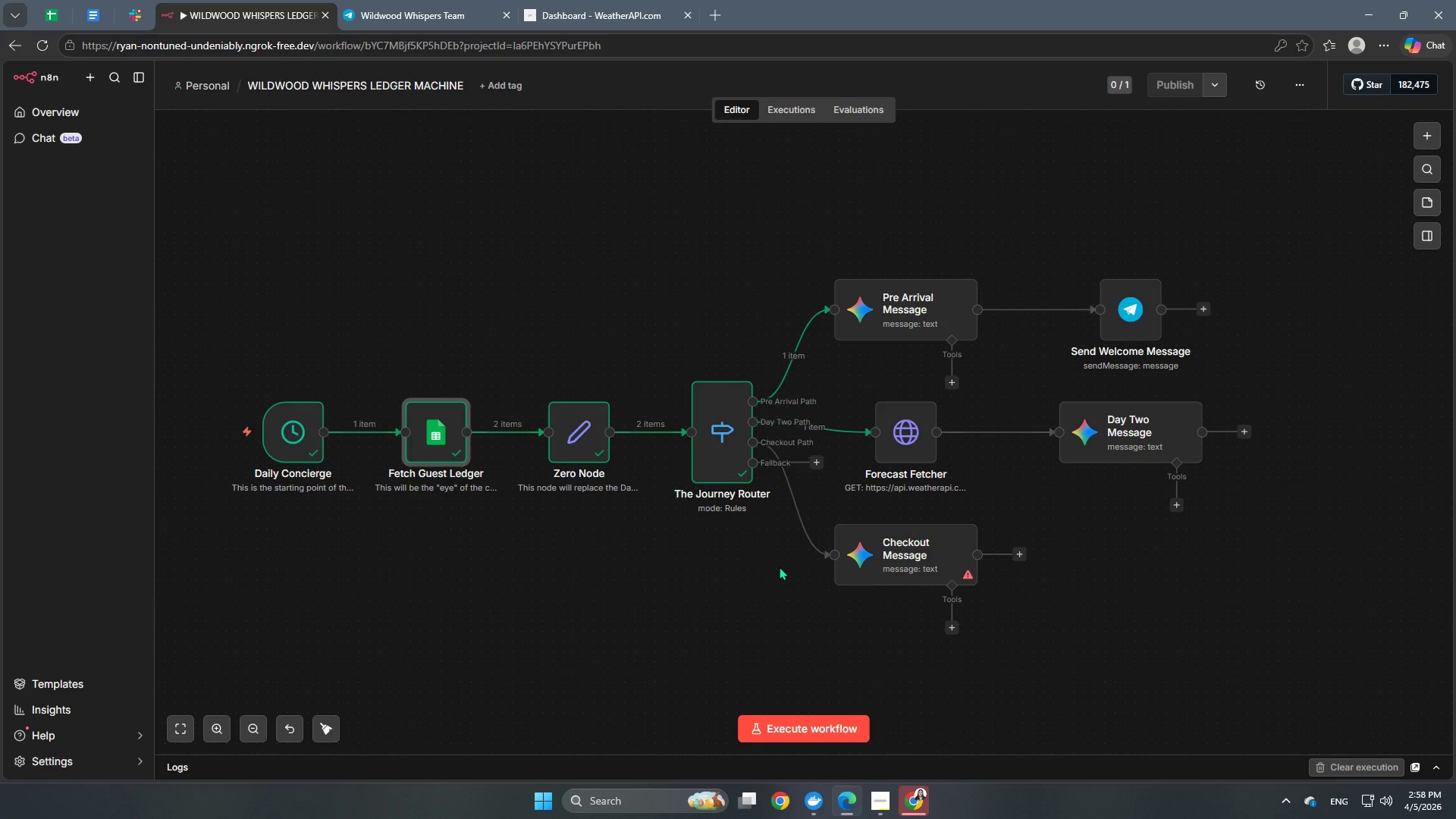 
mouse_move([100, 23])
 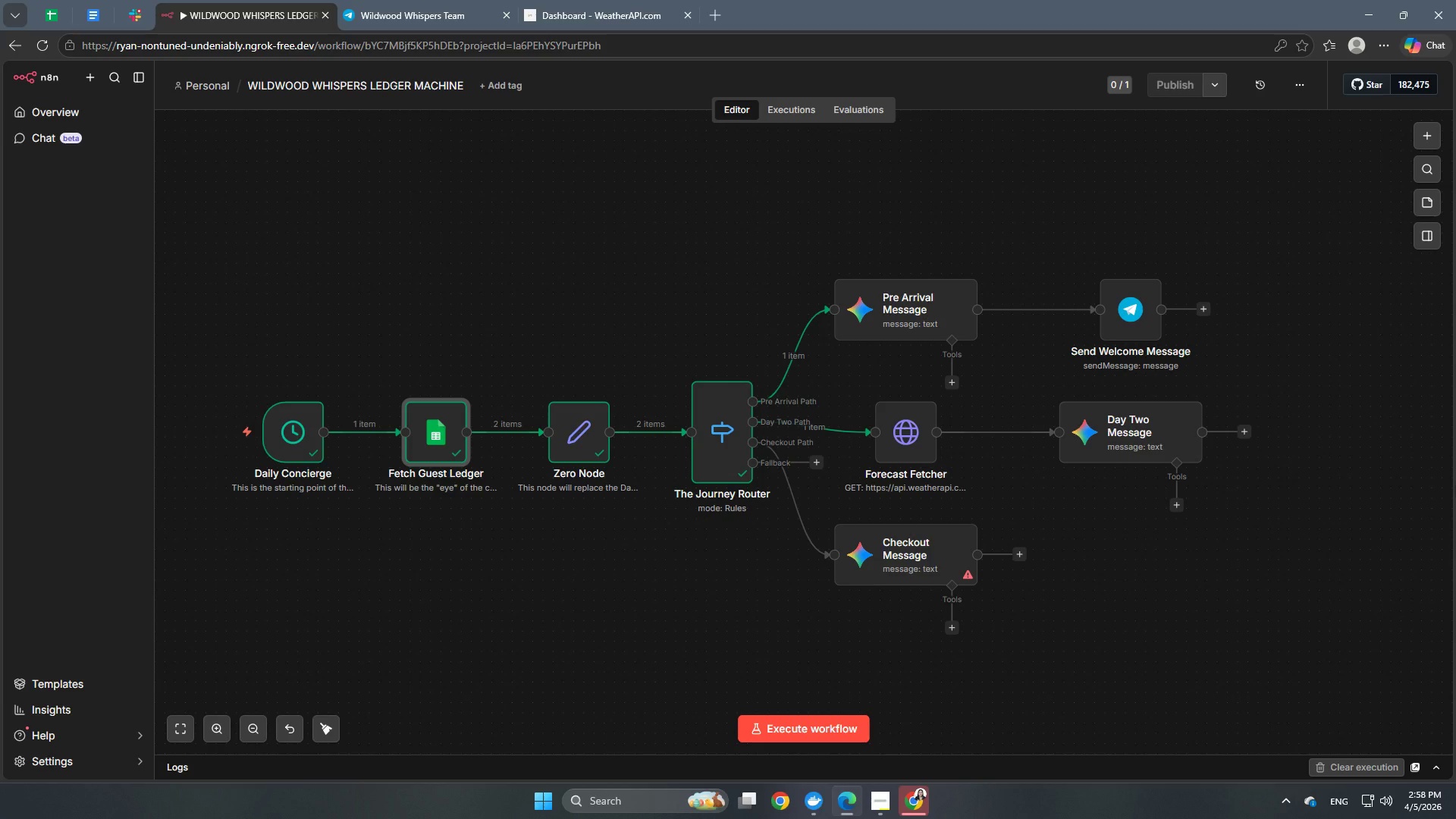 
wait(32.96)
 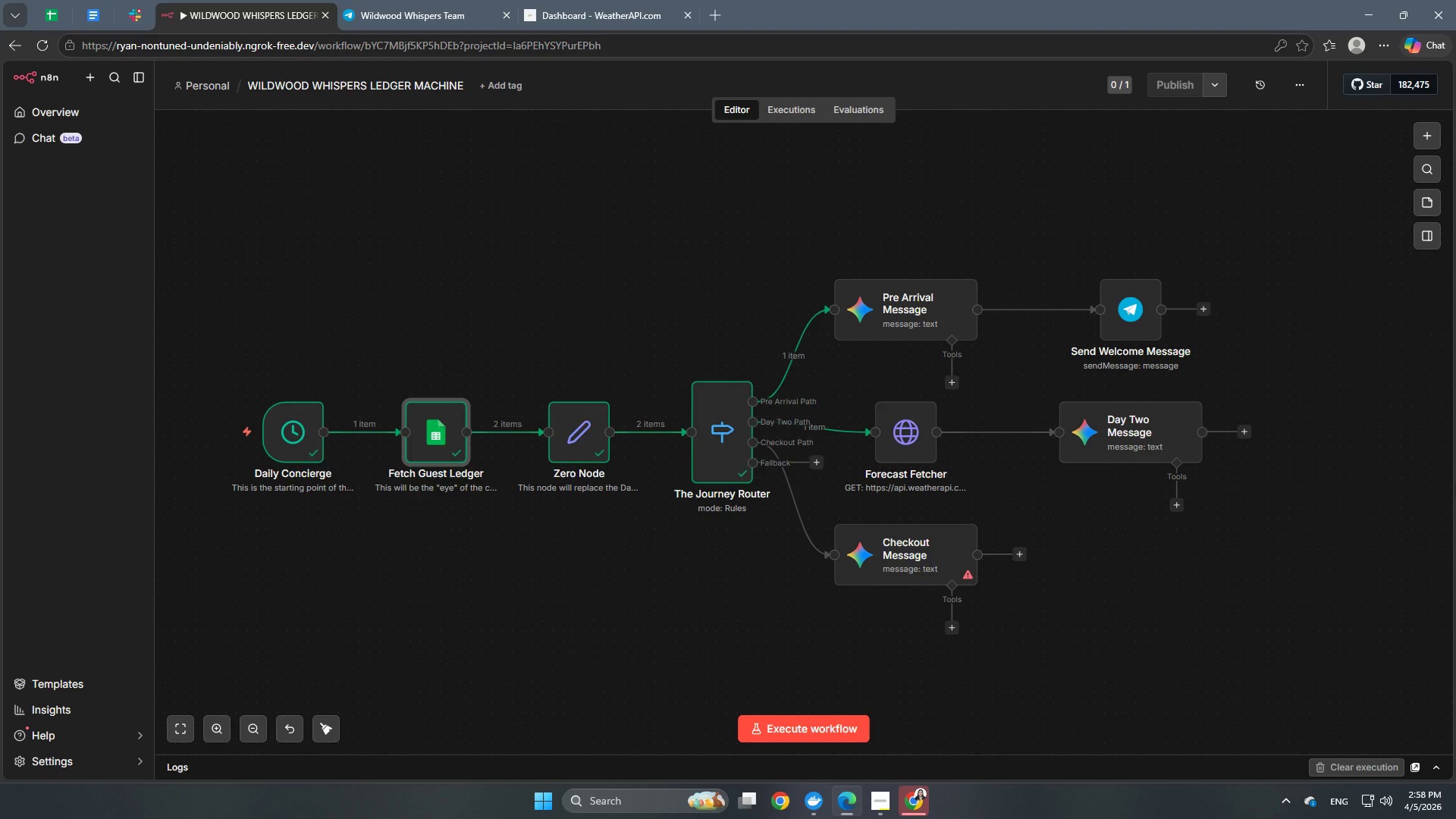 
double_click([439, 456])
 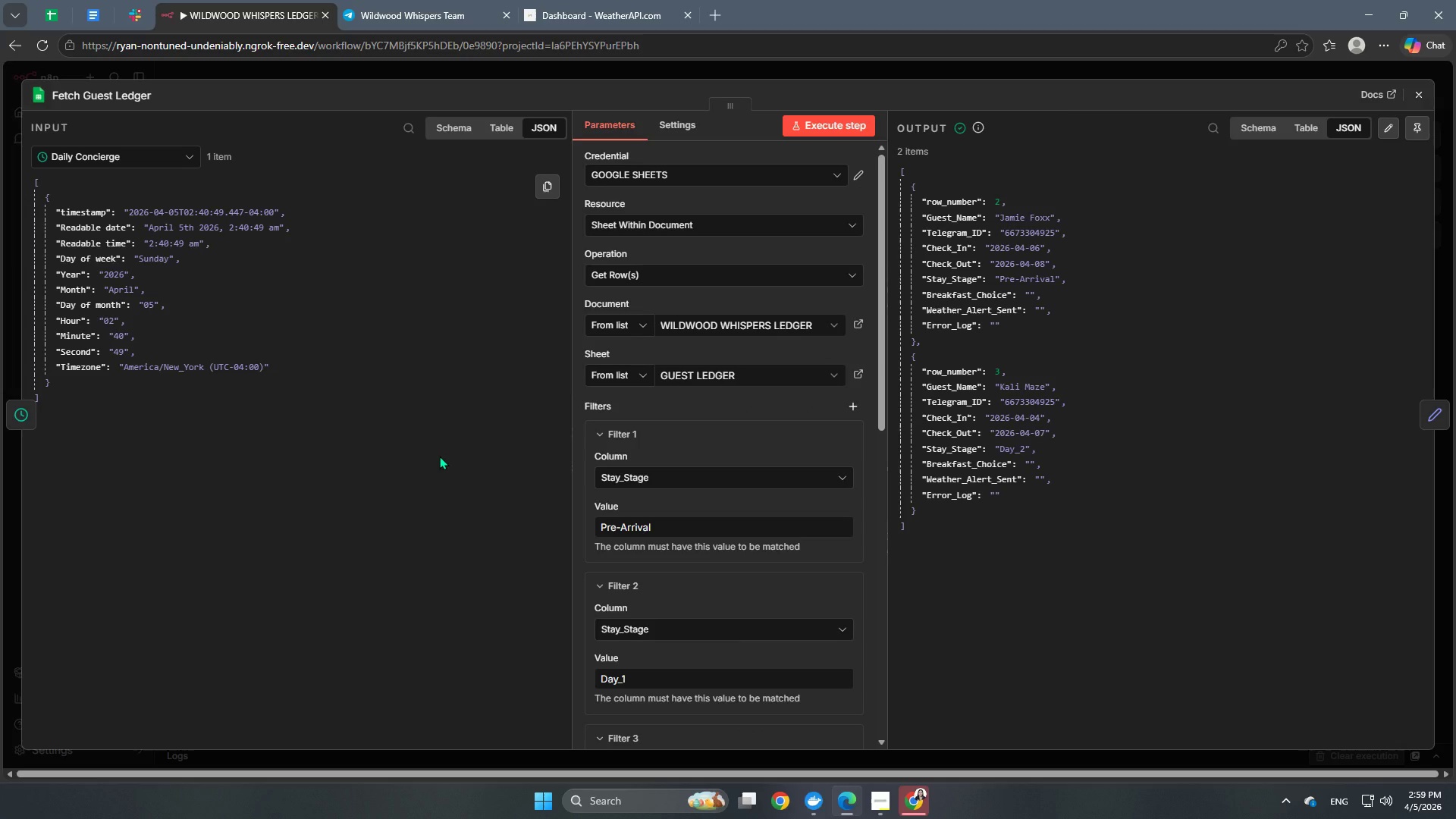 
wait(20.22)
 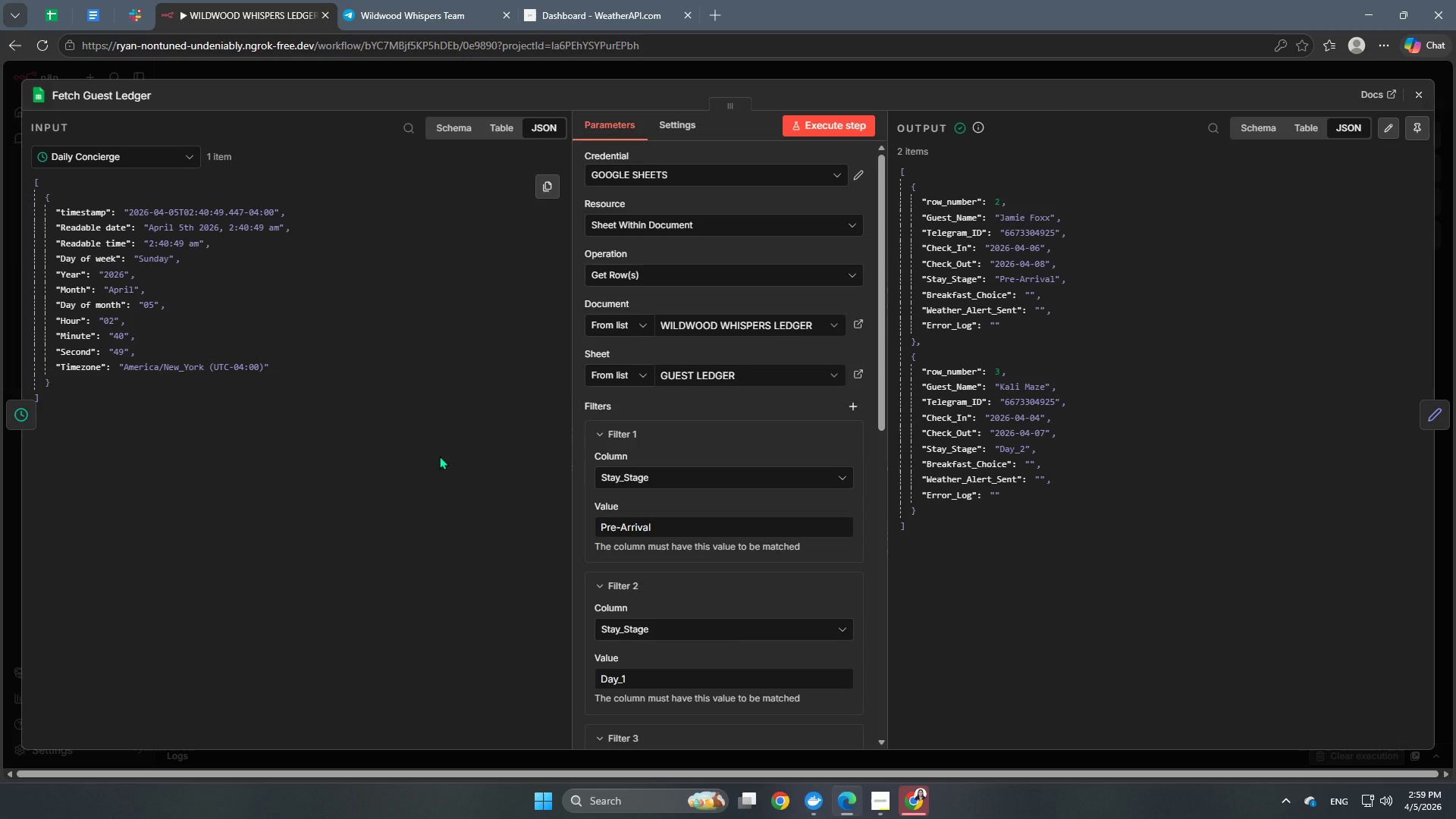 
left_click([422, 71])
 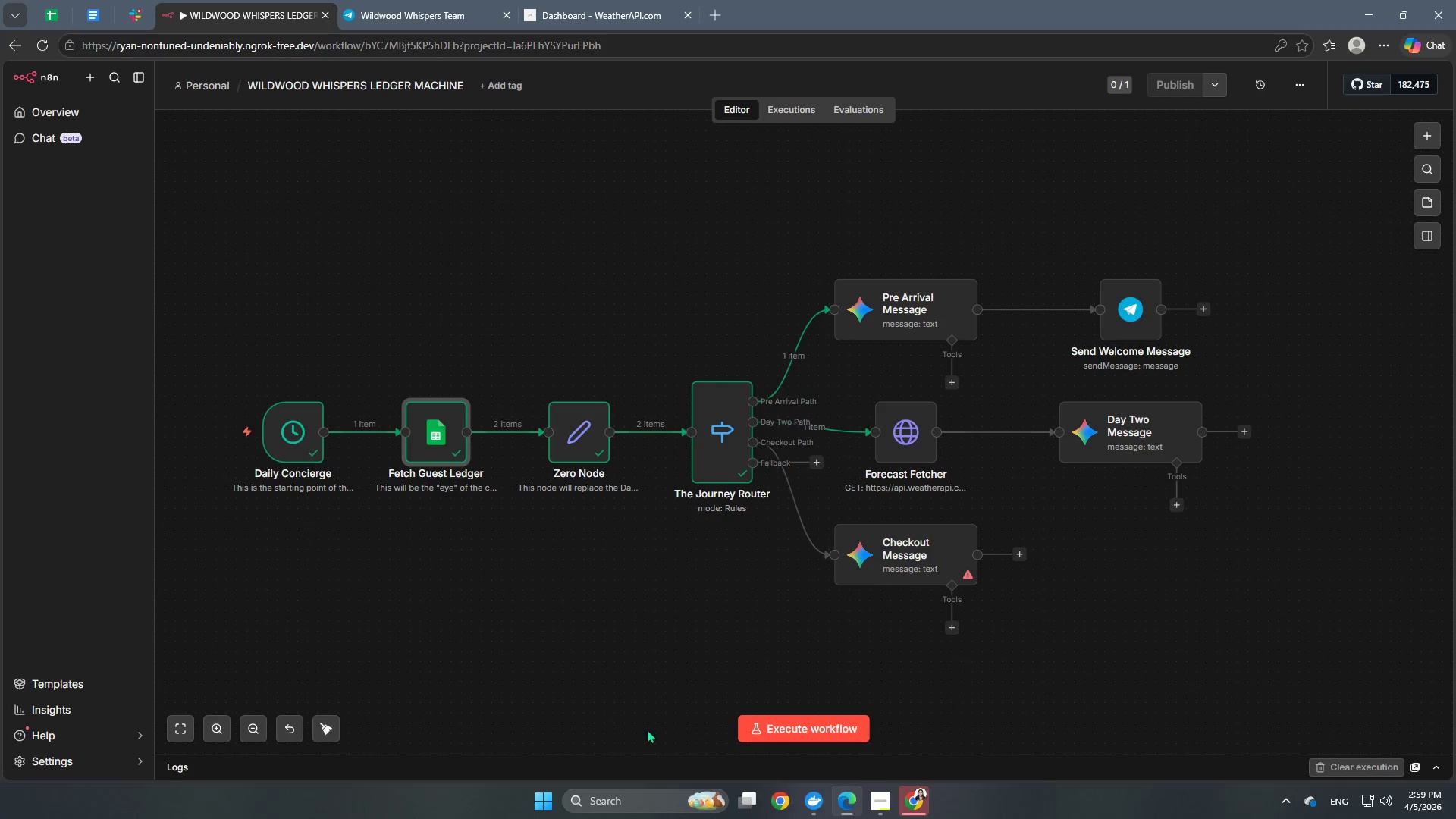 
wait(22.77)
 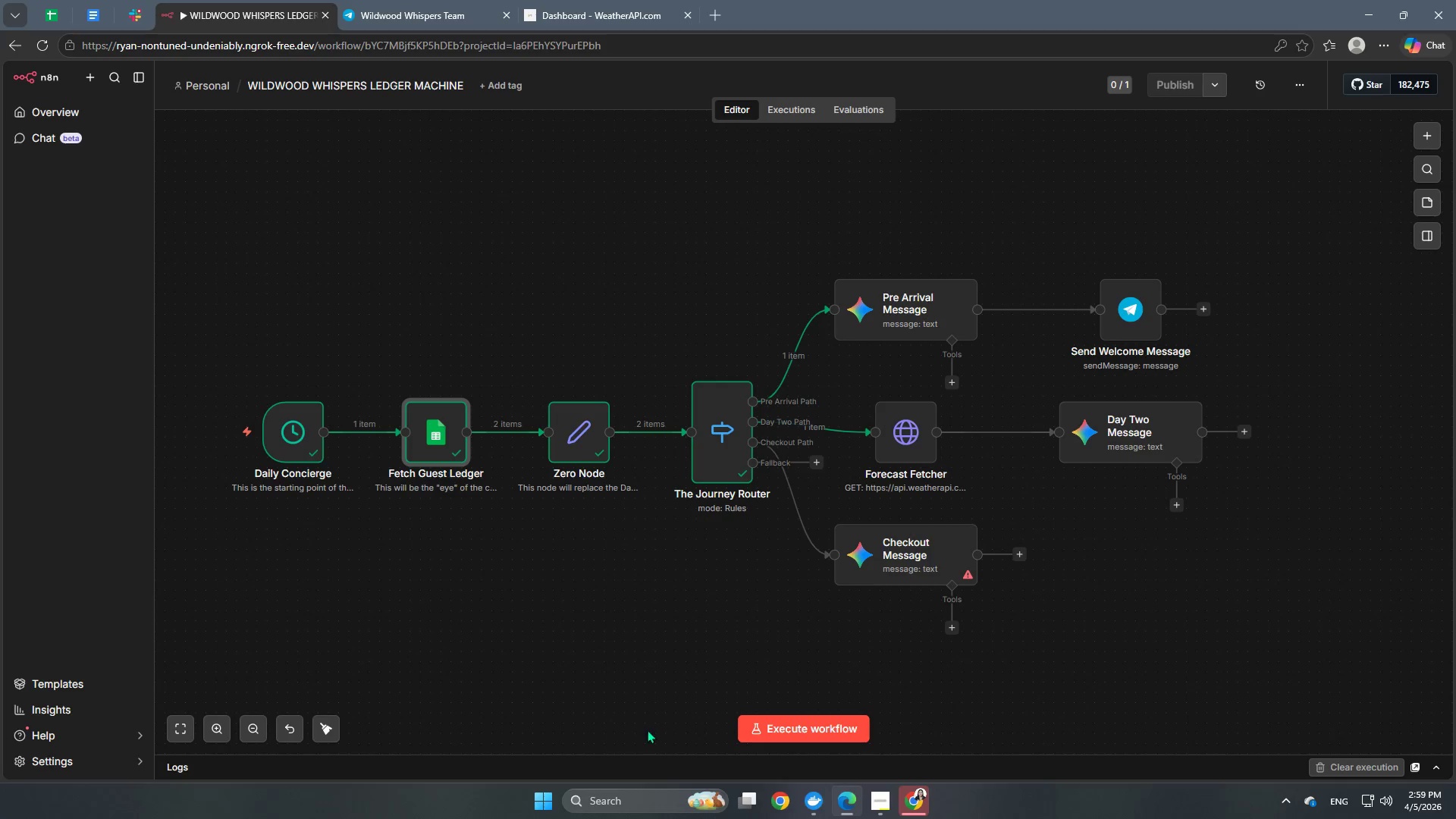 
left_click([517, 436])
 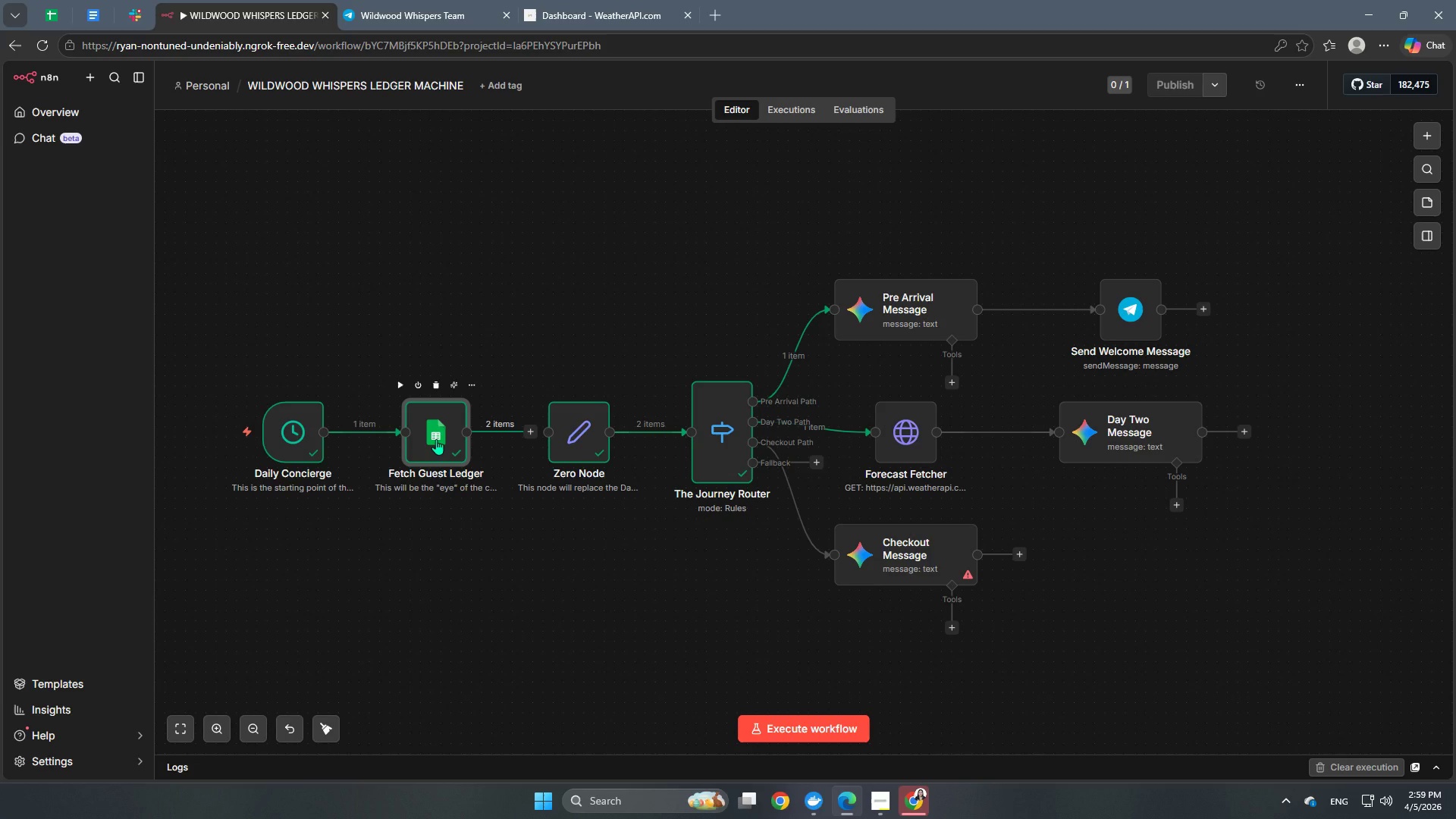 
double_click([436, 439])
 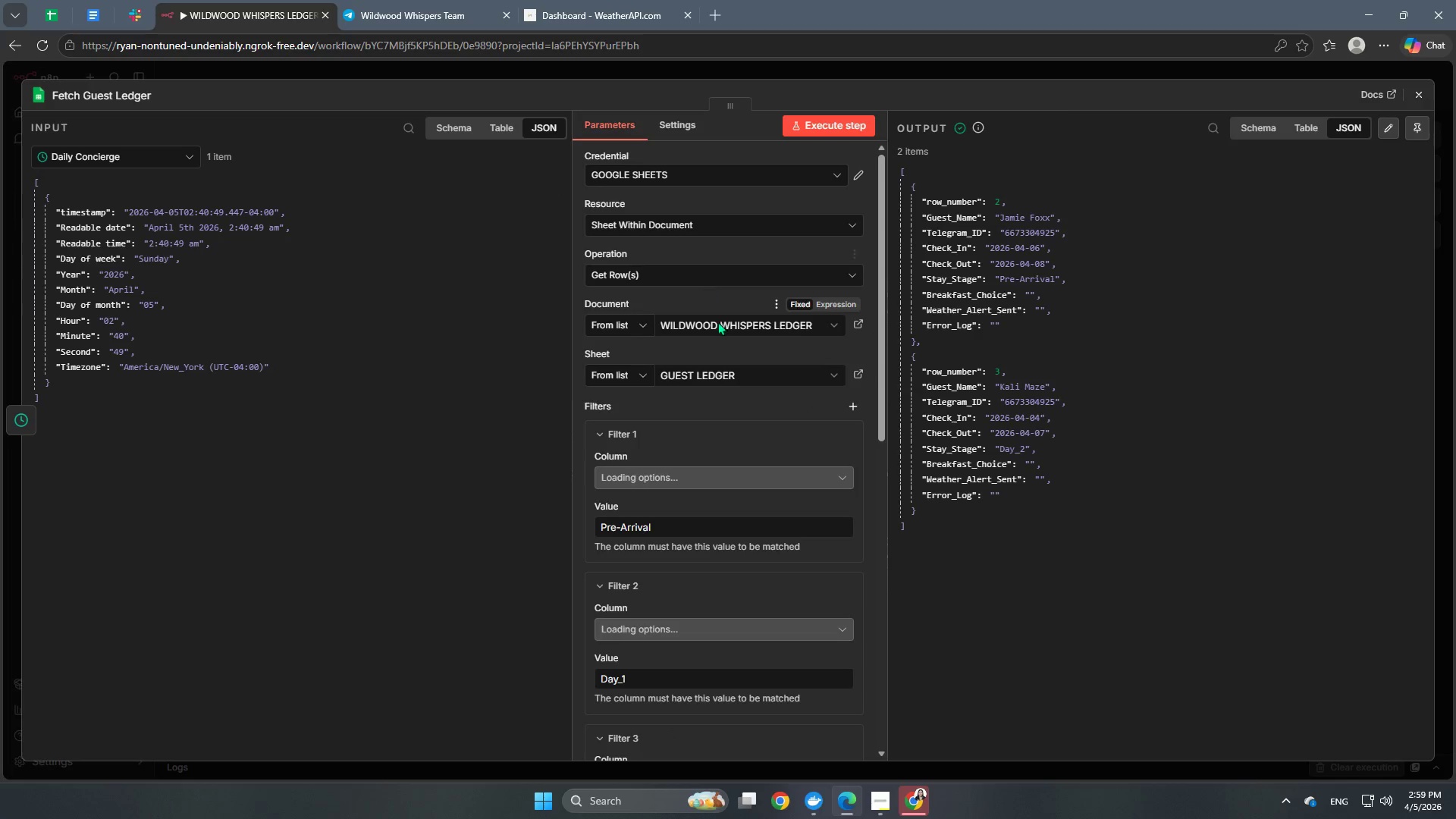 
scroll: coordinate [728, 437], scroll_direction: down, amount: 2.0
 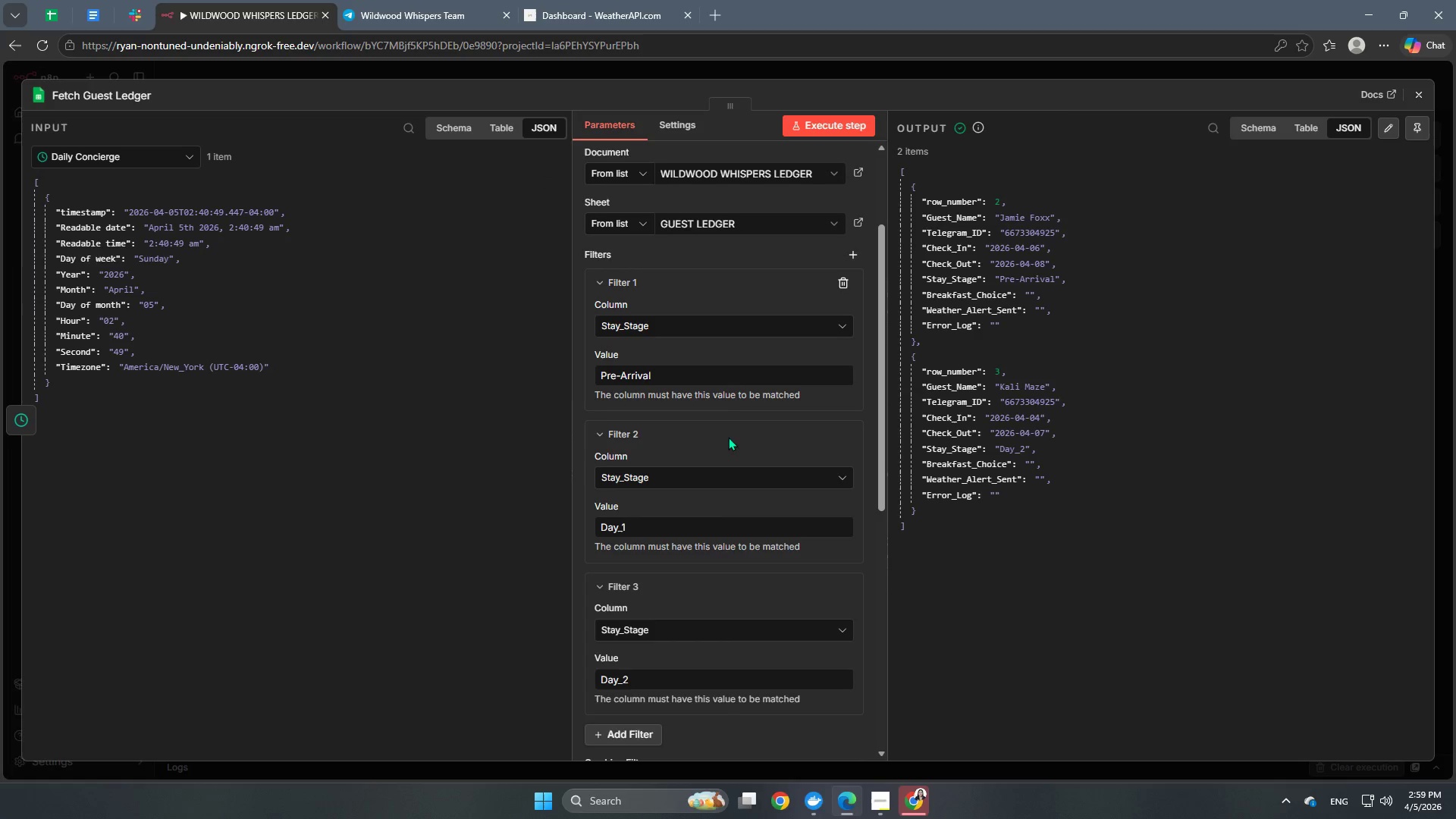 
scroll: coordinate [704, 444], scroll_direction: up, amount: 3.0
 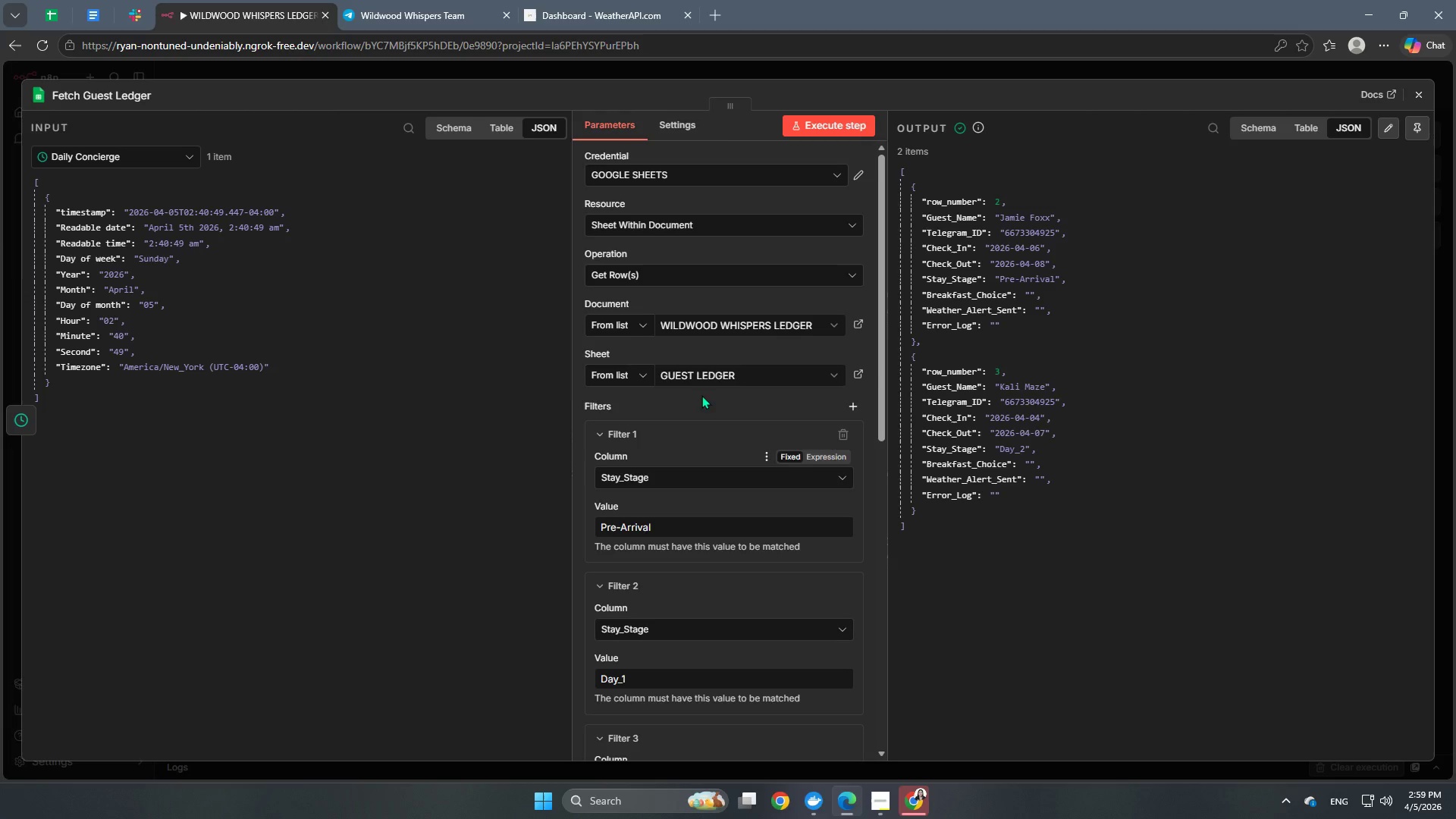 
scroll: coordinate [613, 486], scroll_direction: none, amount: 0.0
 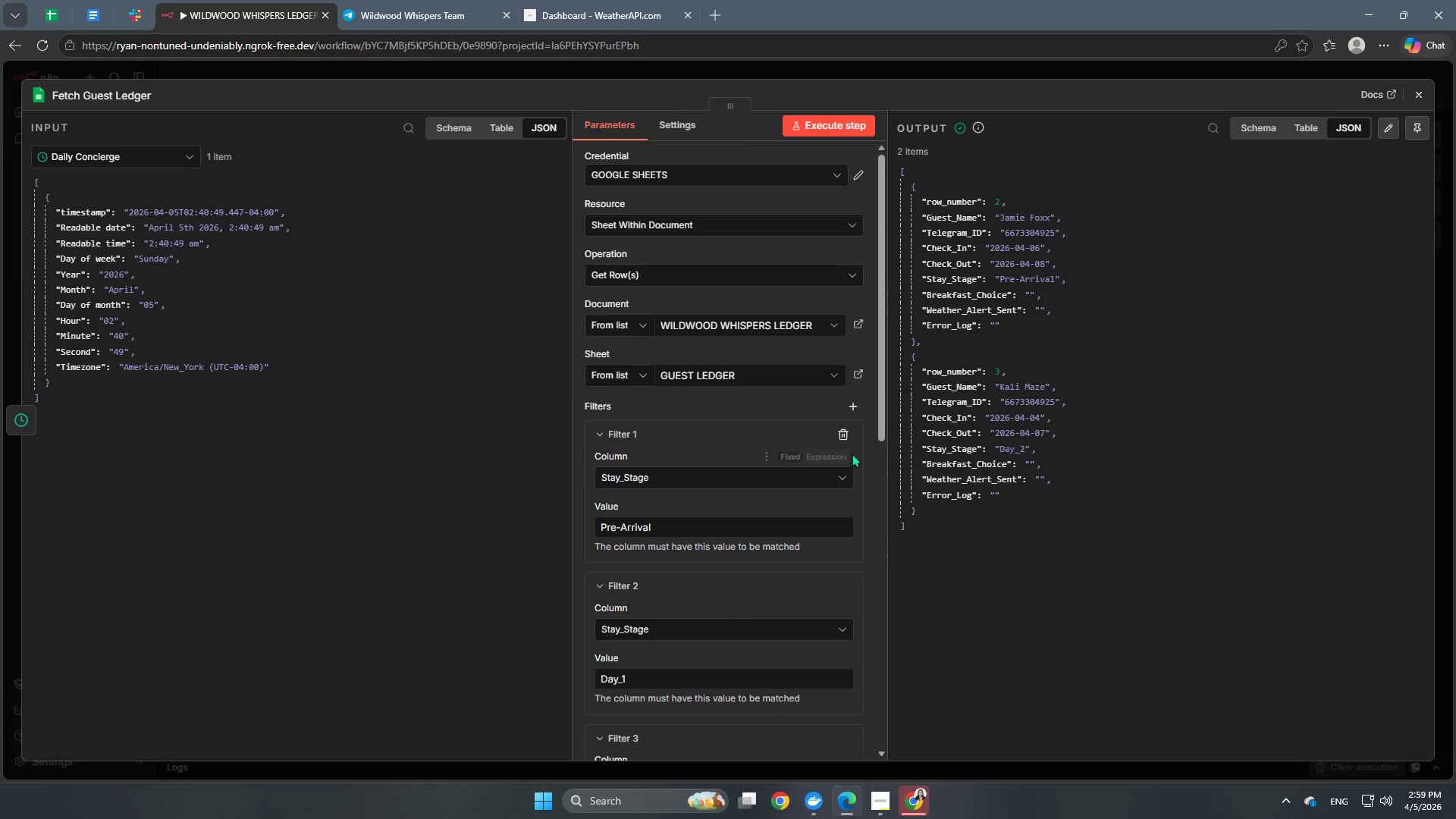 
left_click([845, 438])
 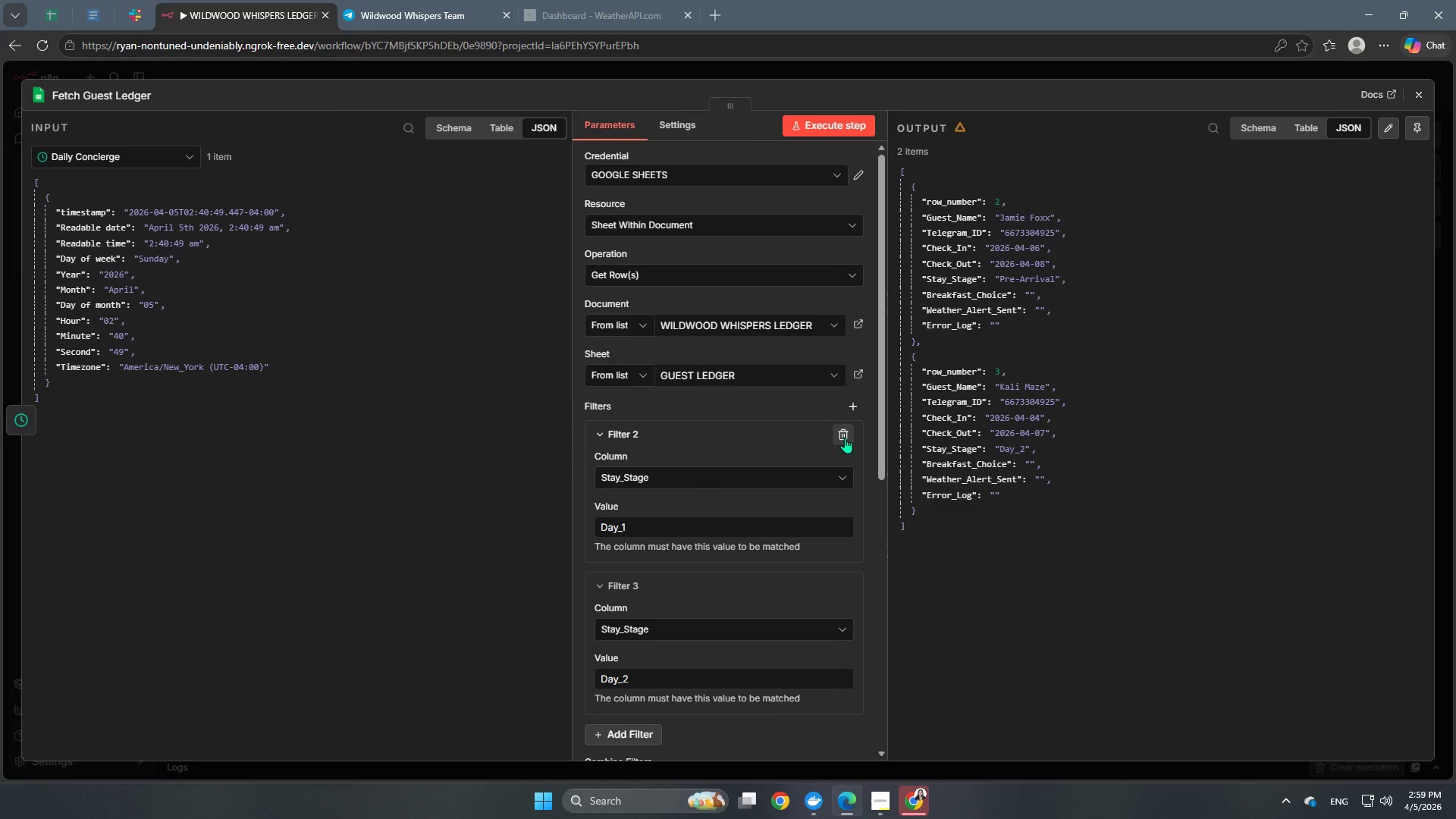 
left_click([845, 438])
 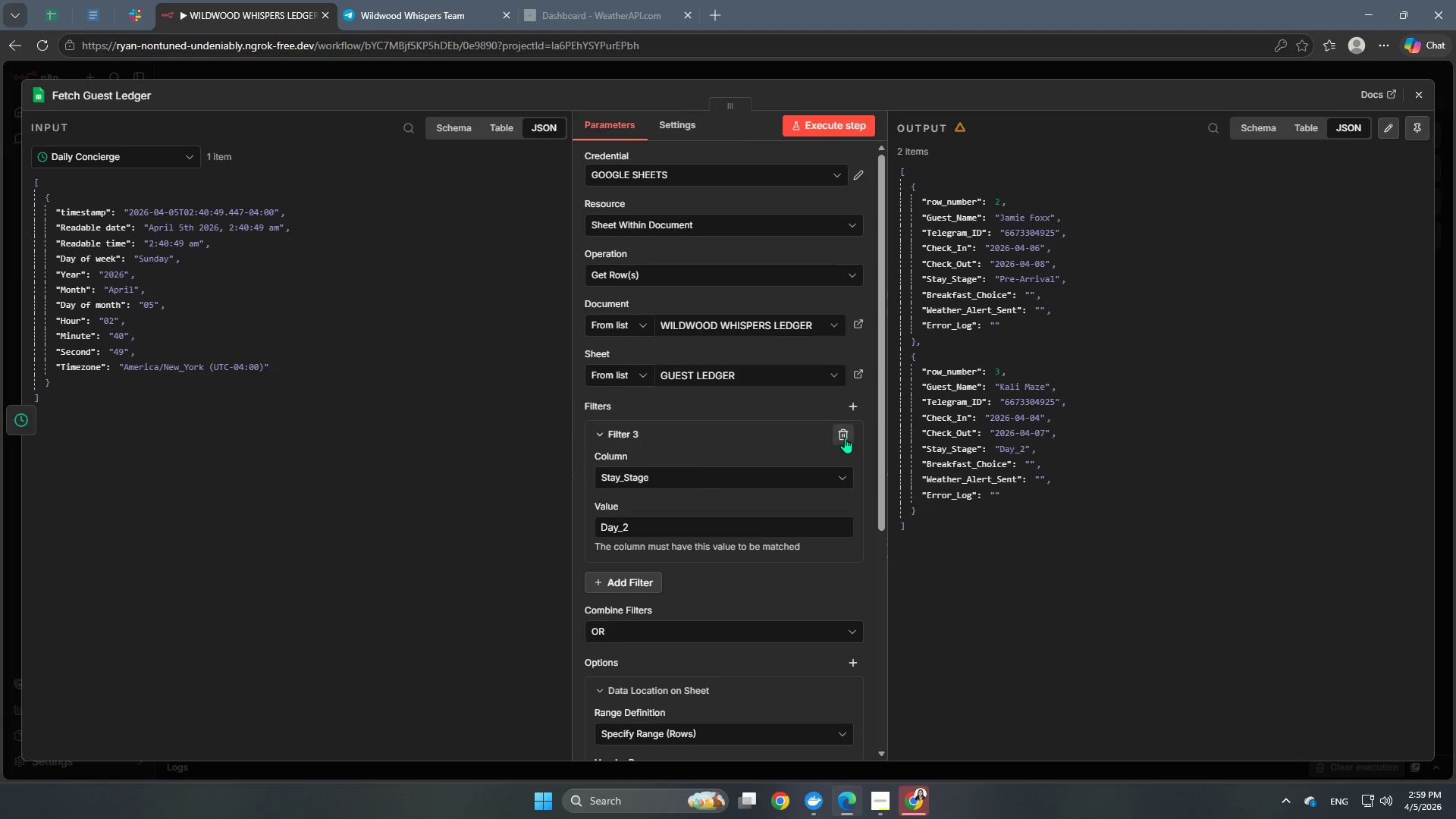 
left_click([845, 438])
 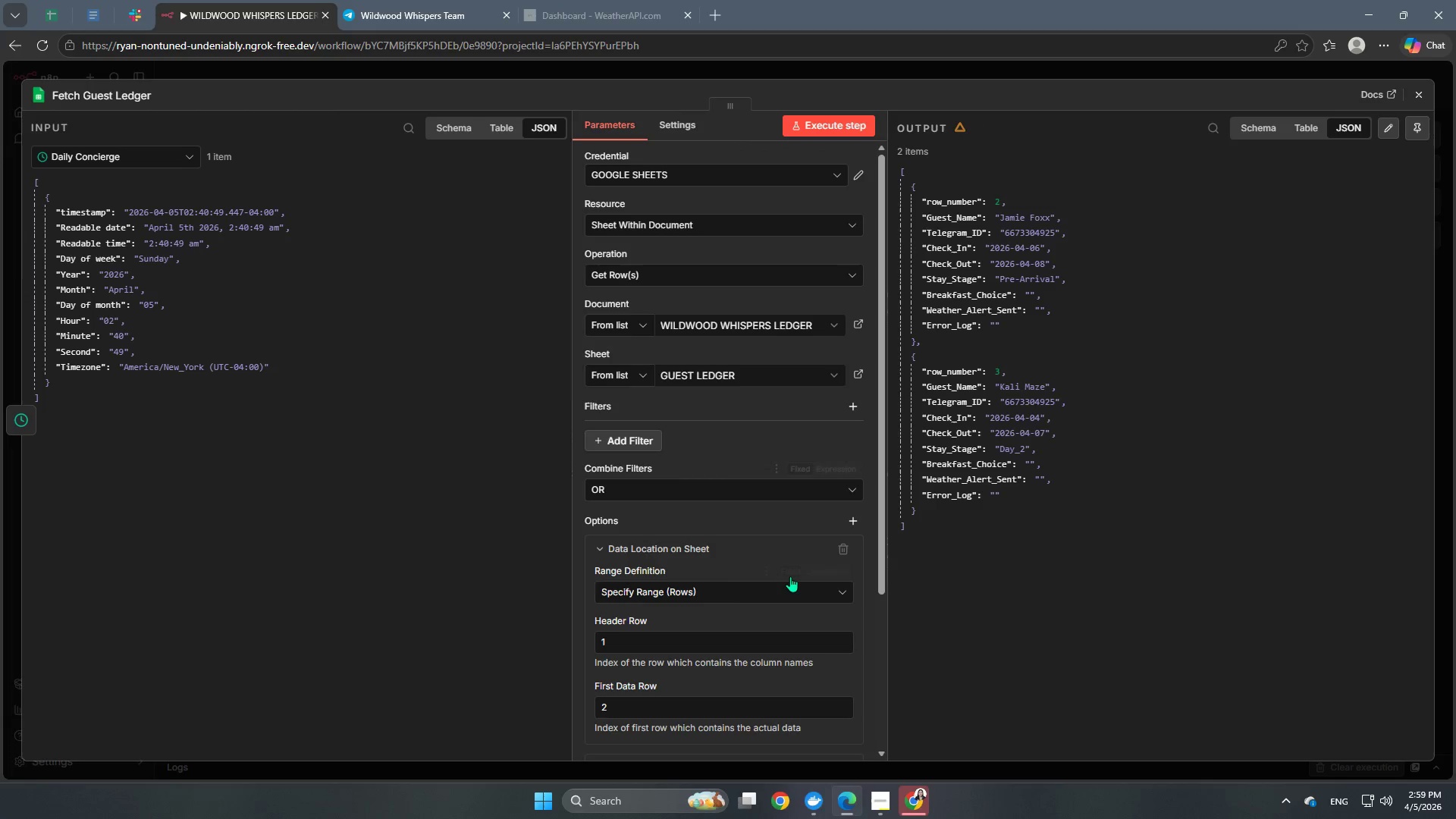 
scroll: coordinate [665, 612], scroll_direction: down, amount: 12.0
 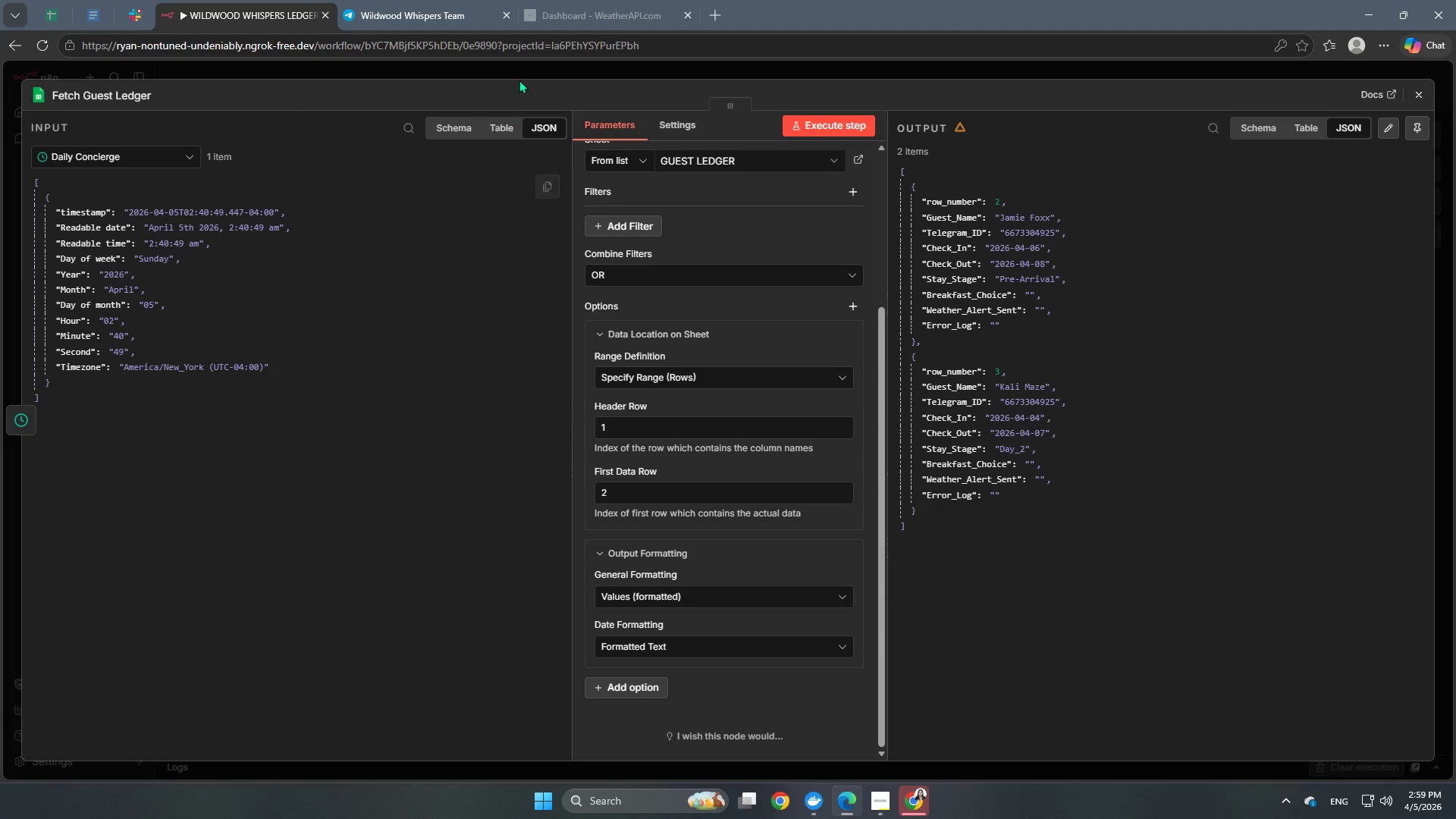 
left_click([533, 71])
 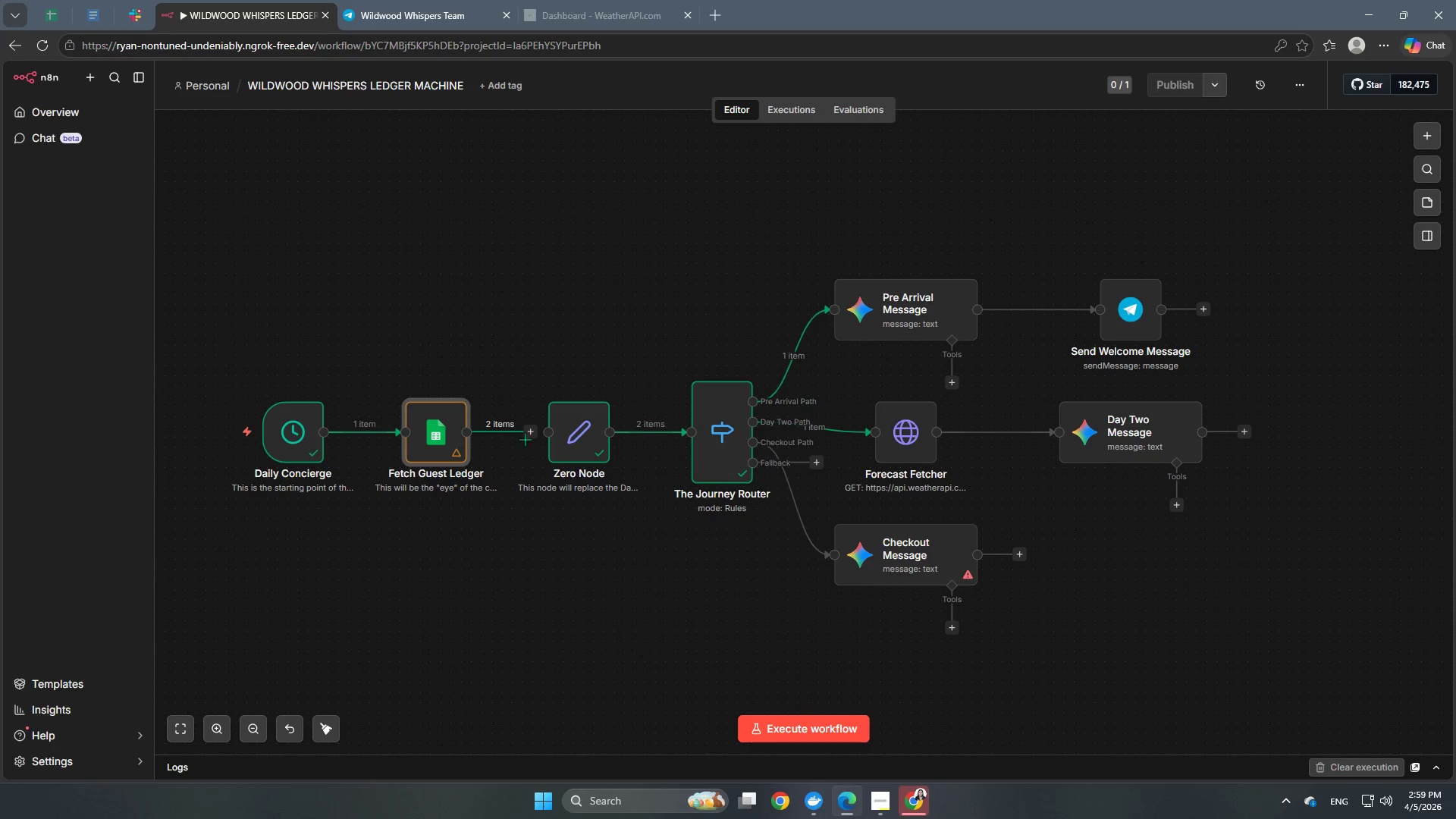 
left_click([527, 436])
 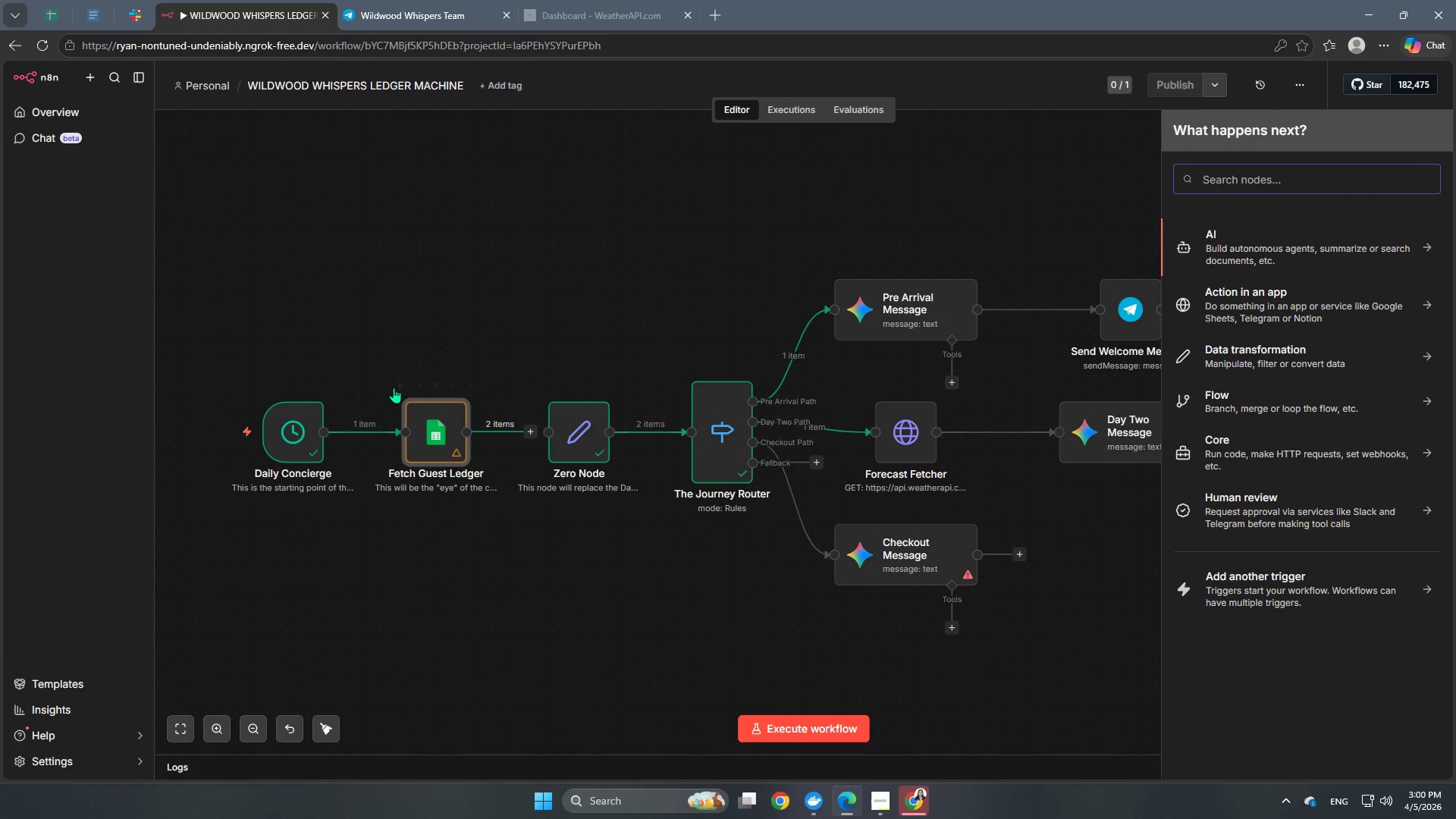 
left_click([400, 382])
 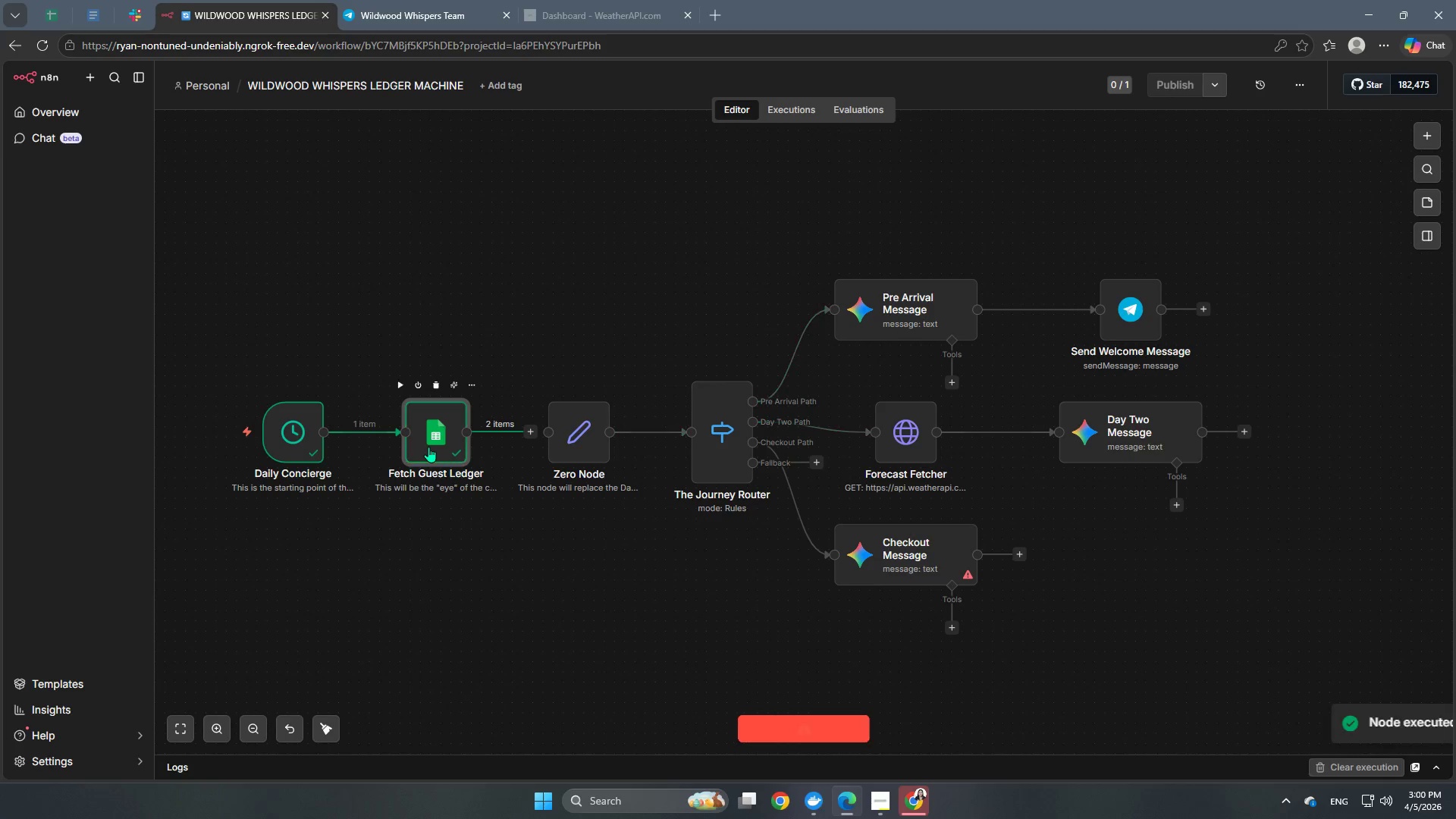 
double_click([428, 447])
 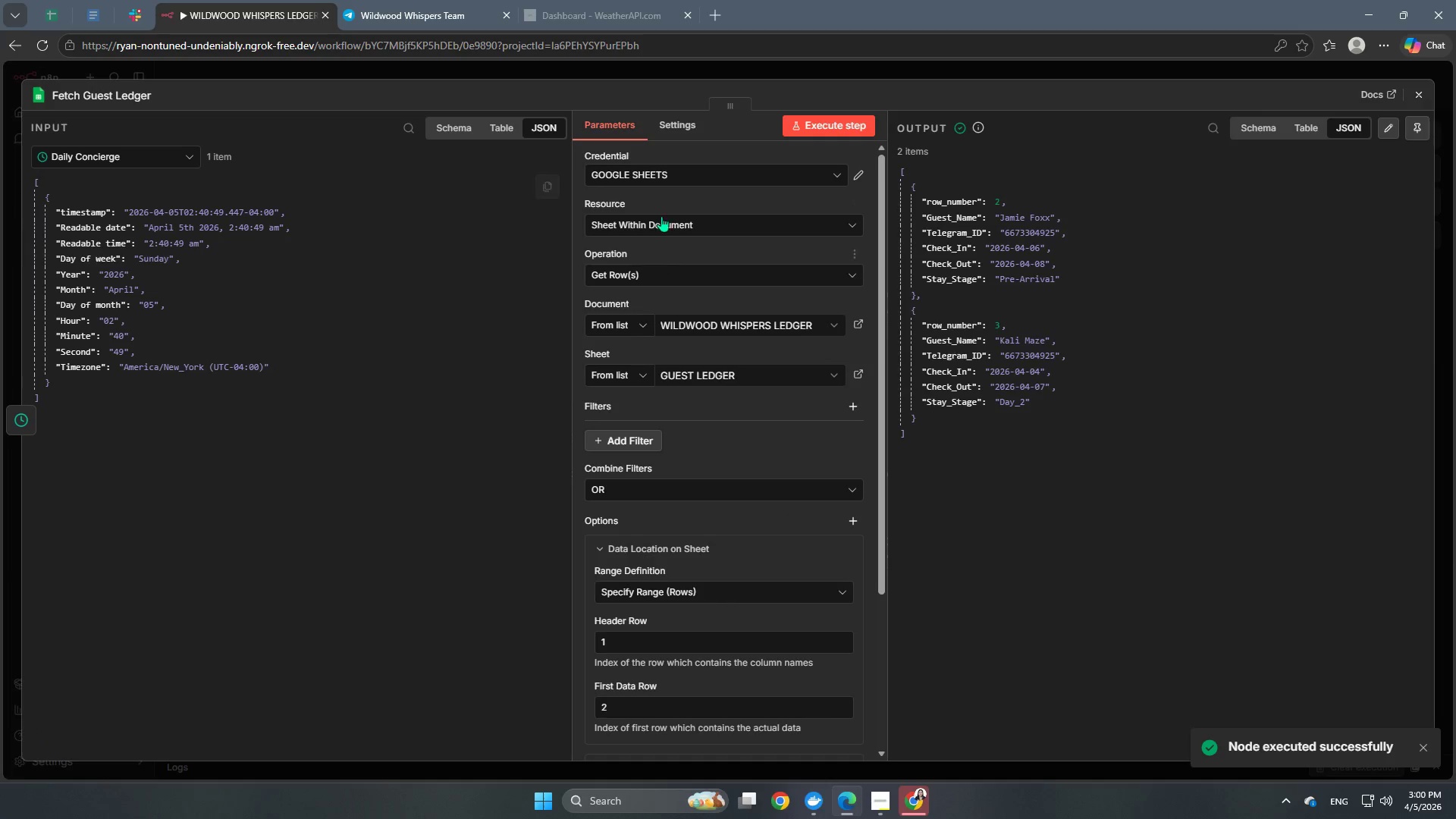 
left_click([746, 74])
 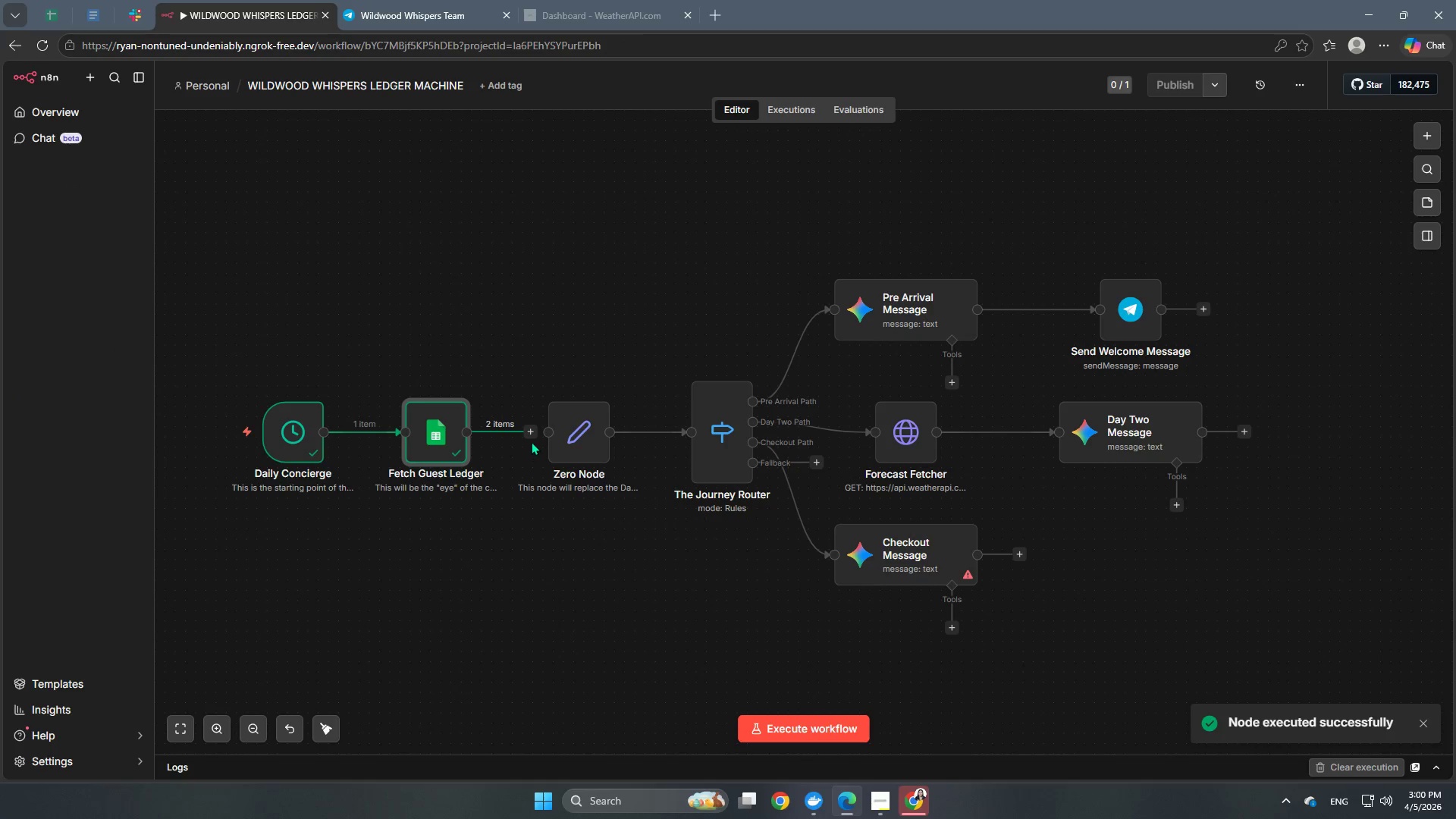 
left_click([529, 431])
 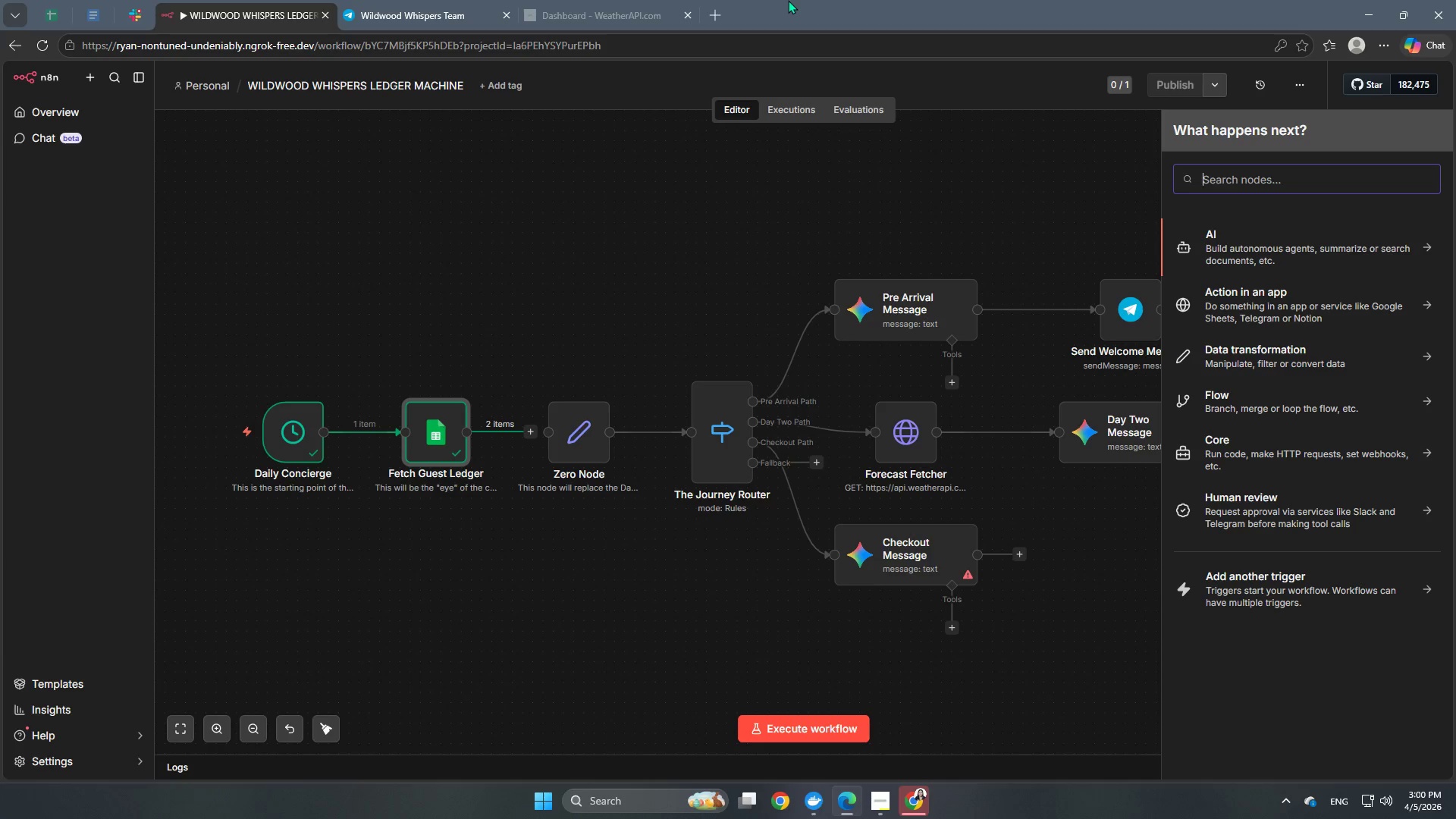 
wait(14.52)
 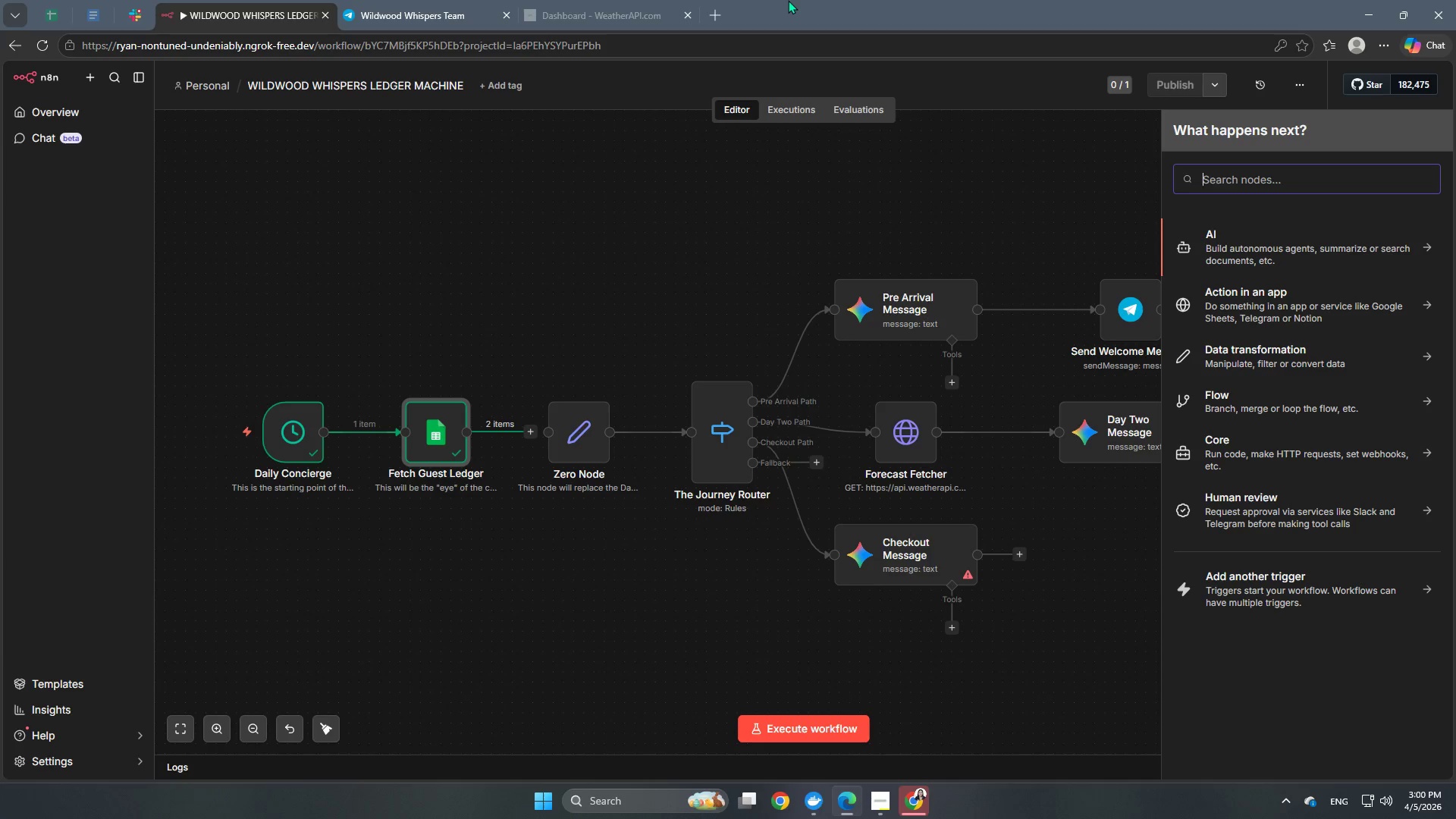 
type(filter)
 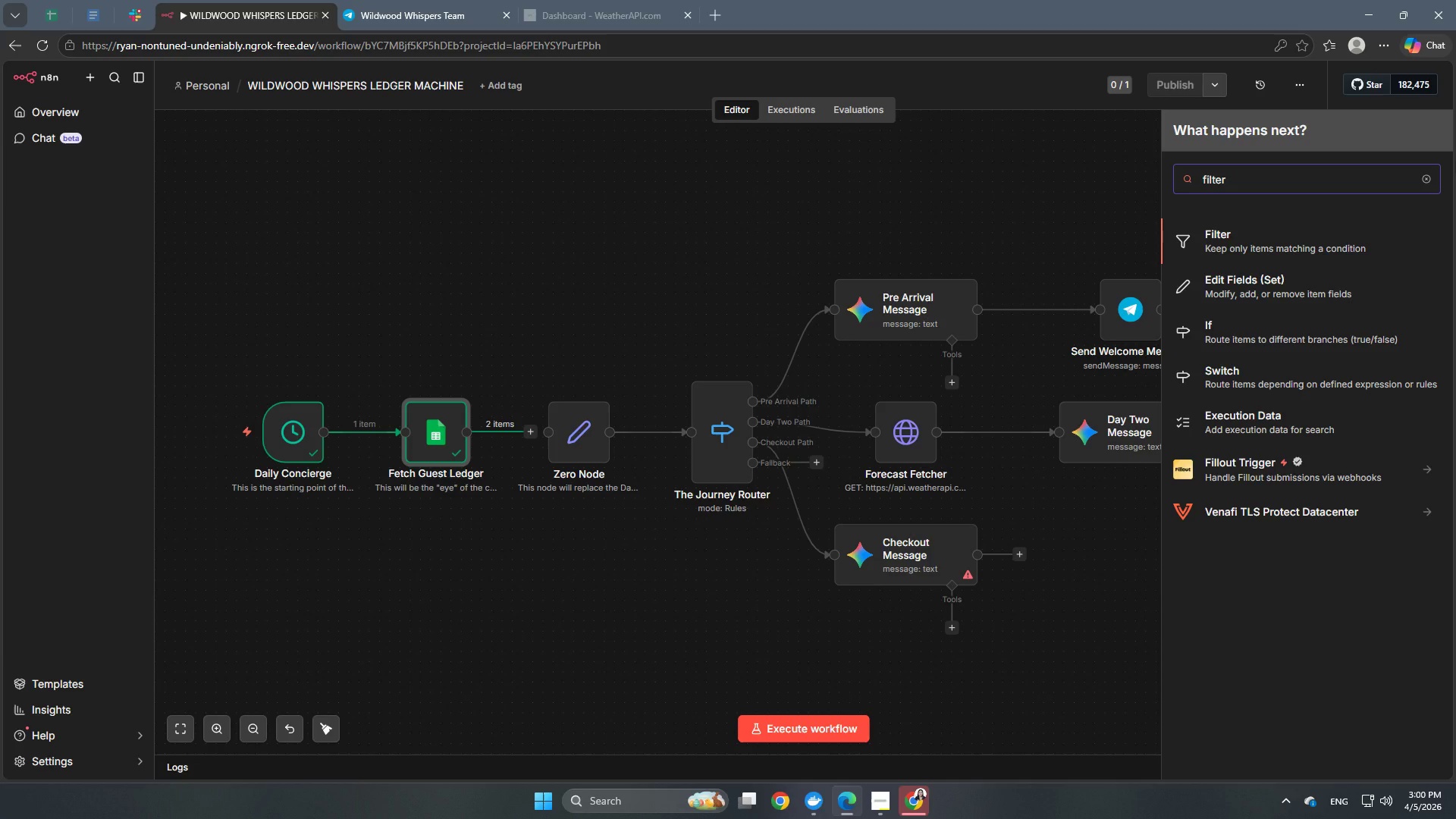 
wait(32.17)
 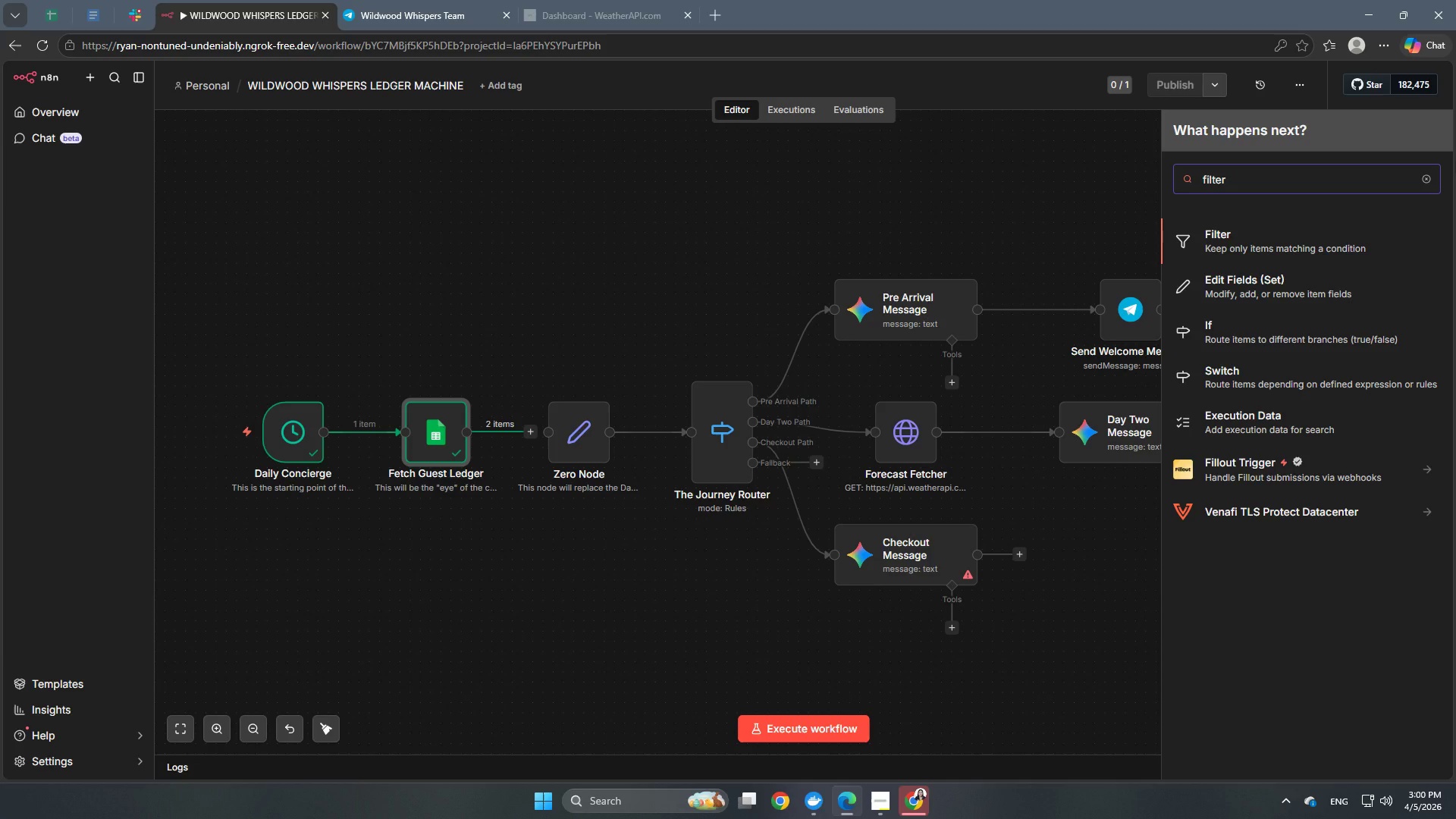 
left_click([1244, 247])
 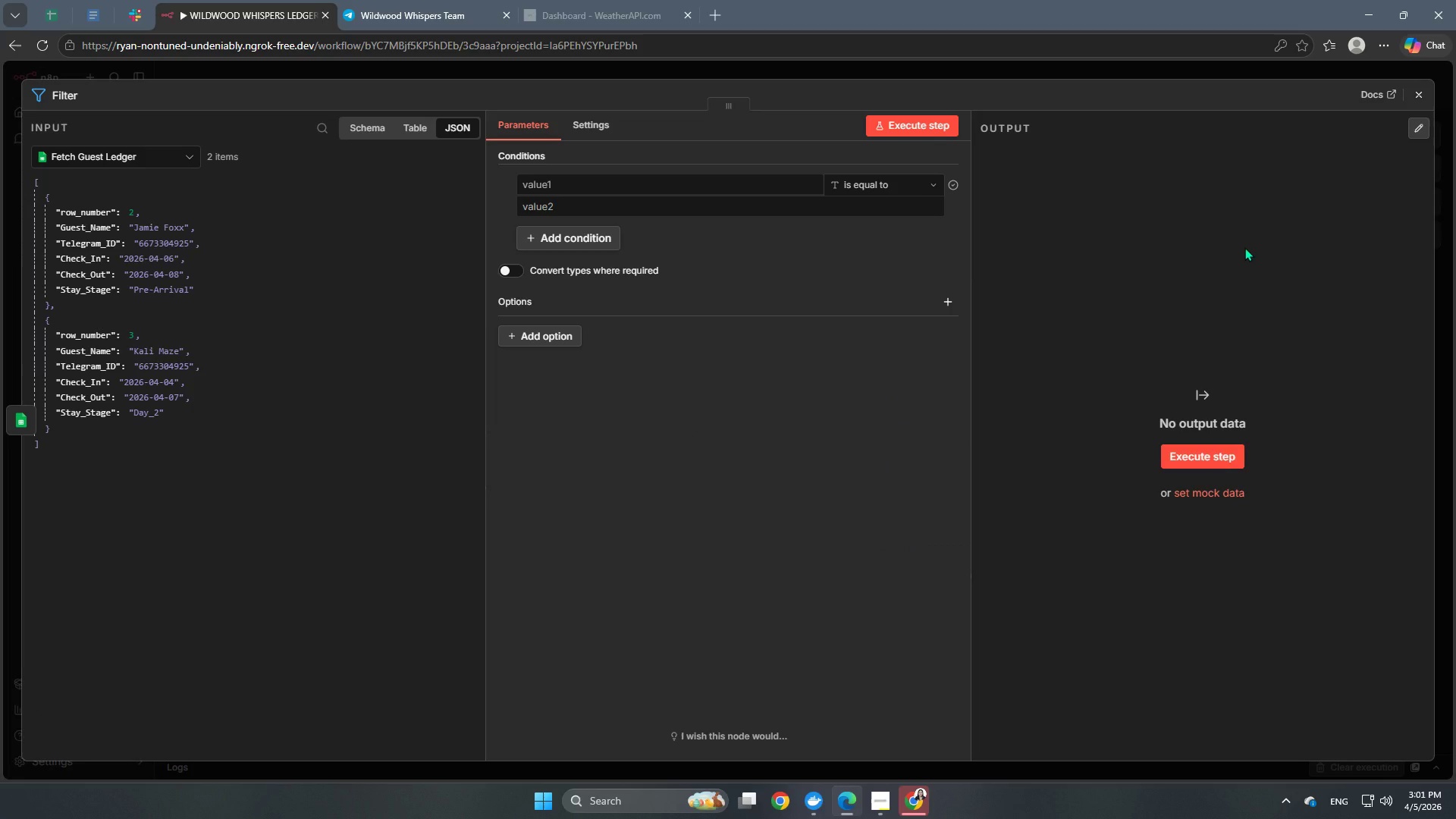 
wait(11.81)
 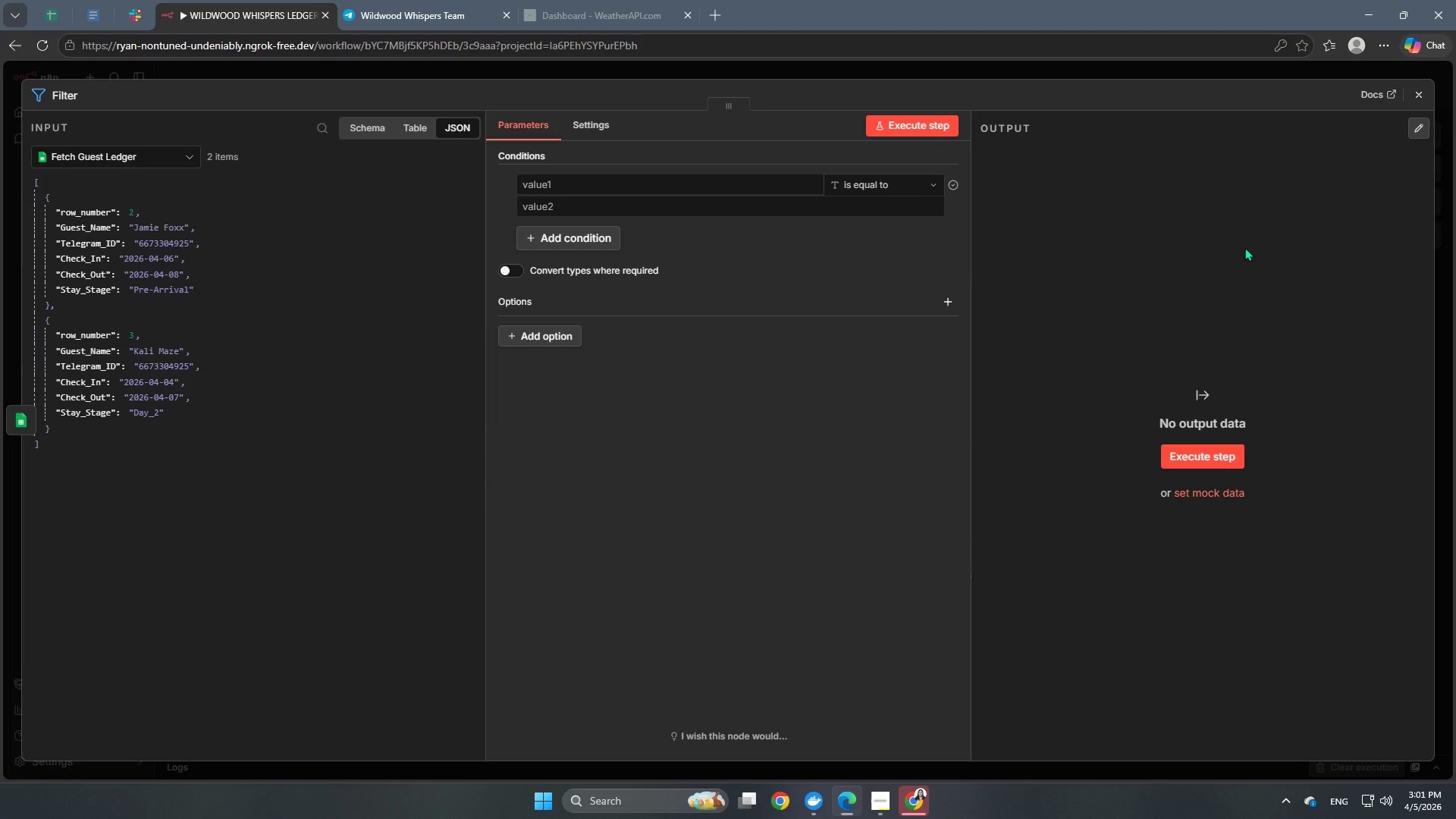 
left_click([58, 14])
 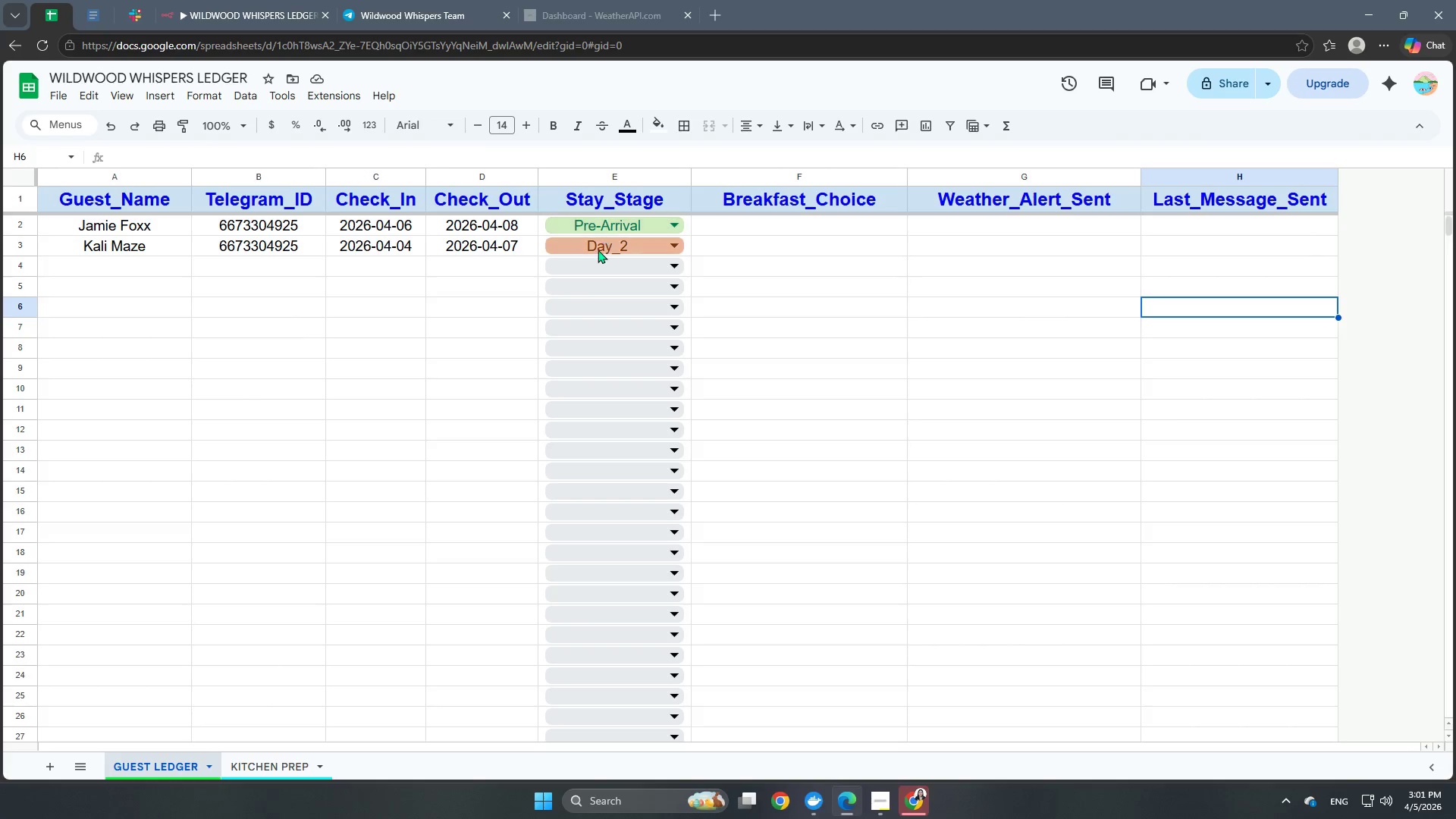 
left_click([598, 253])
 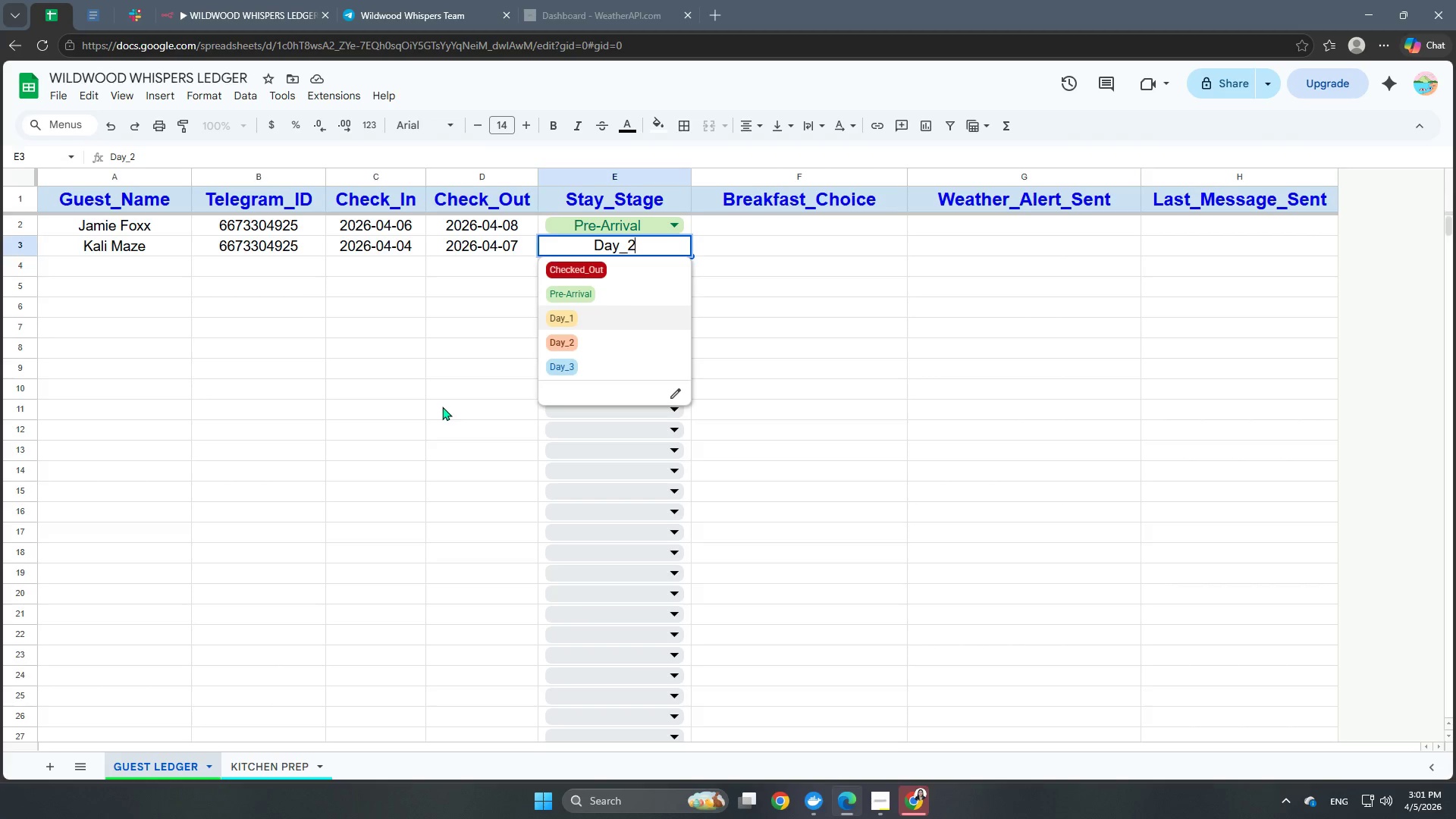 
left_click([442, 406])
 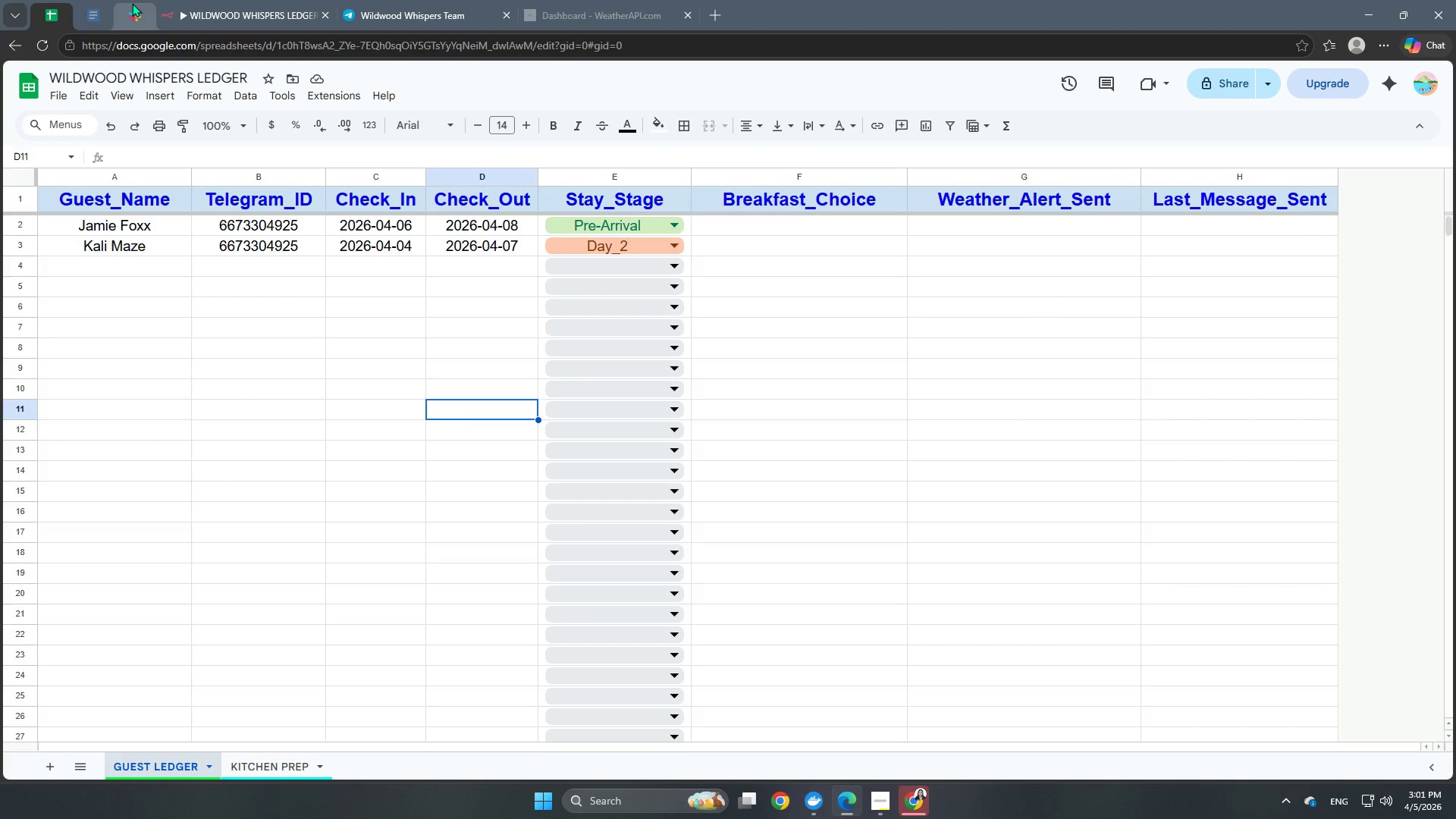 
left_click([223, 11])
 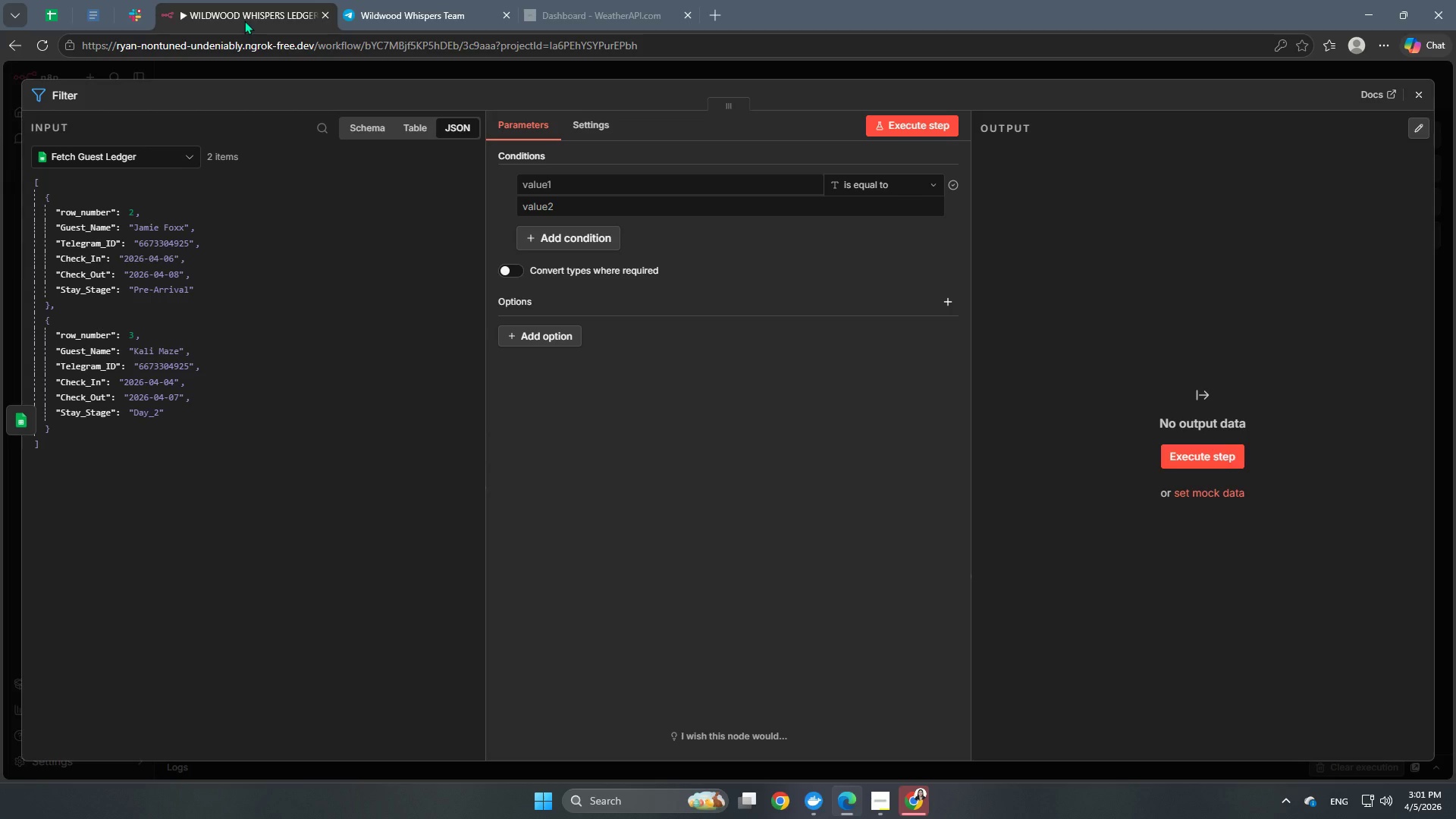 
wait(19.02)
 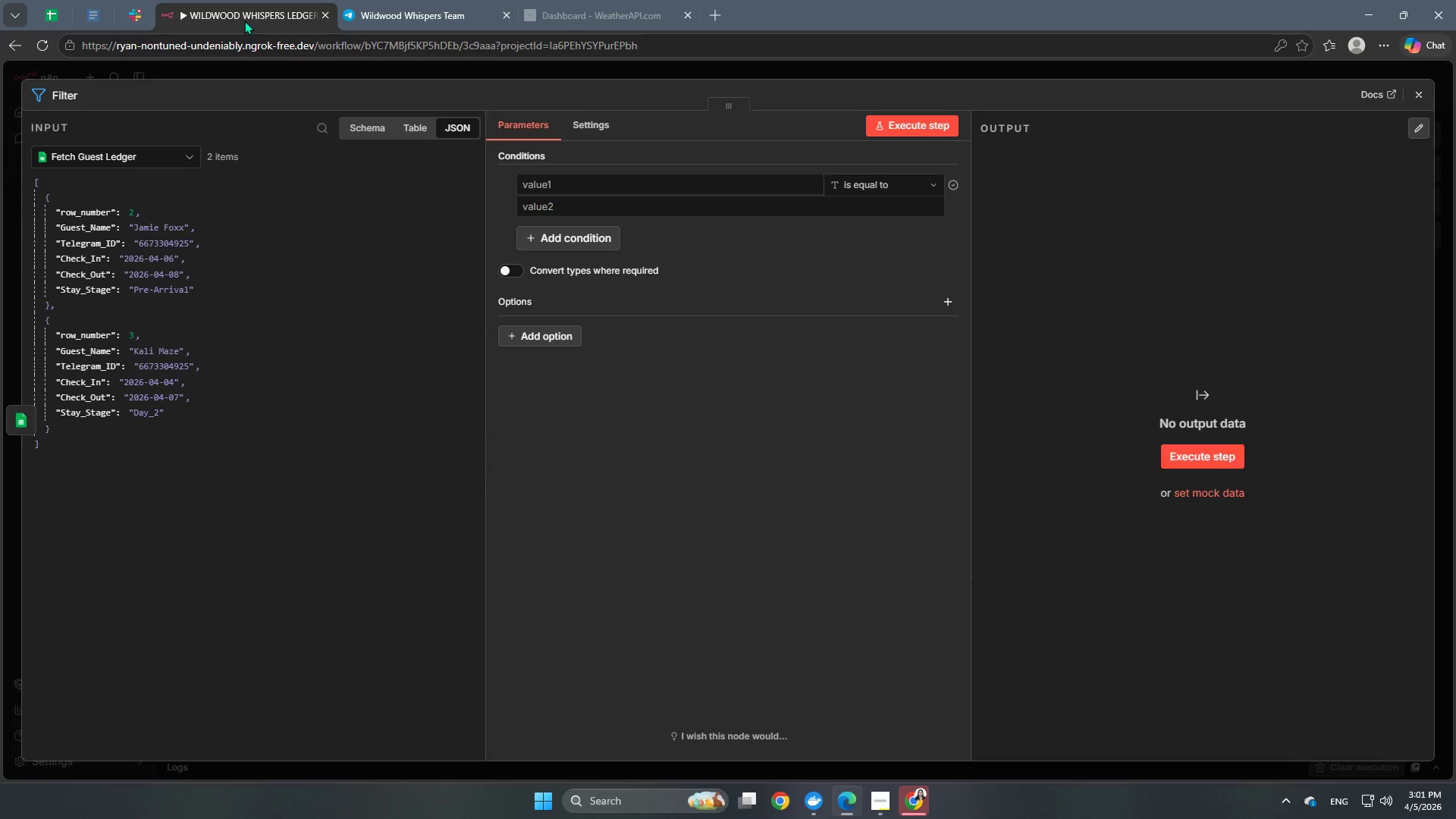 
left_click([769, 77])
 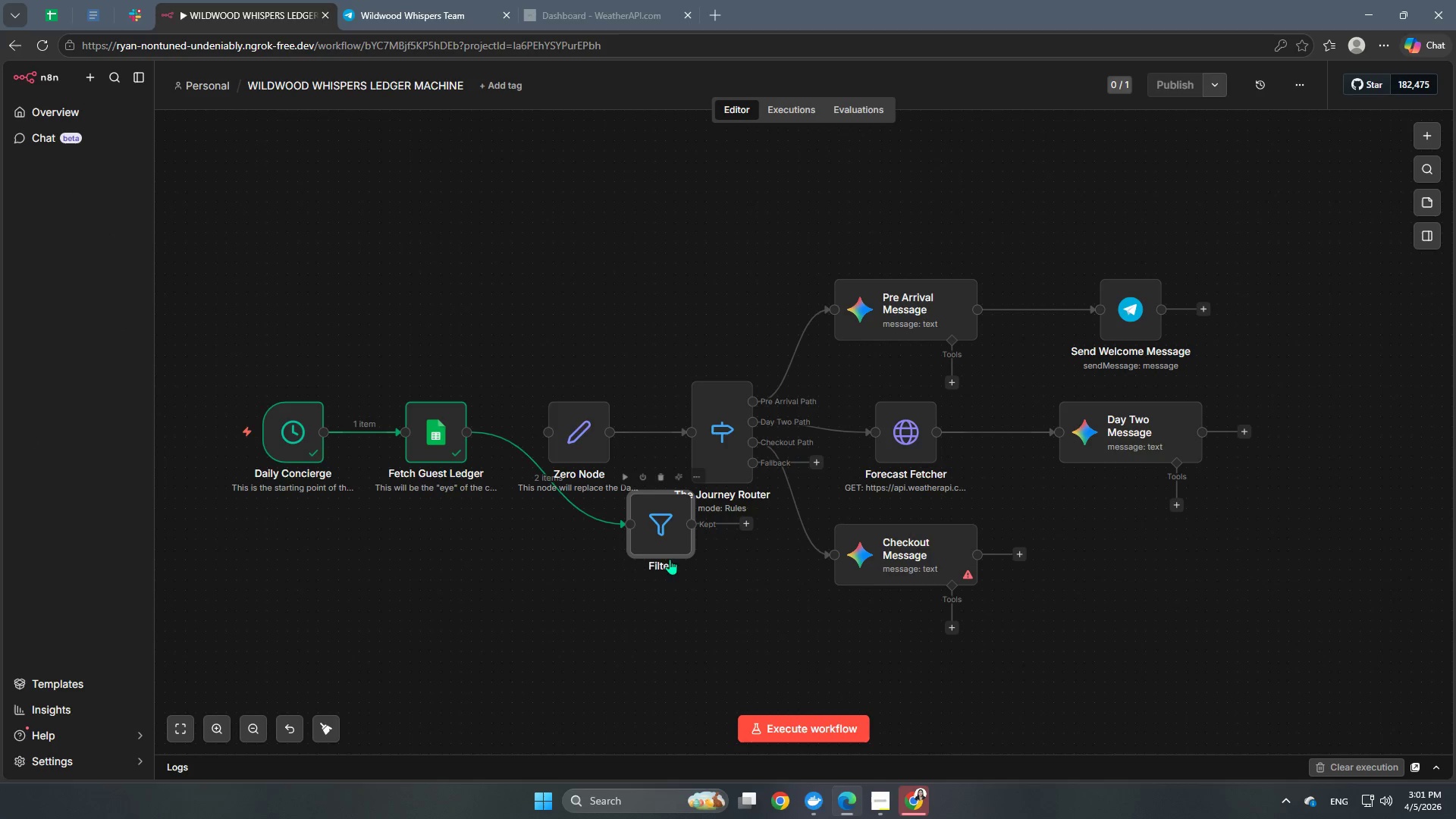 
left_click_drag(start_coordinate=[657, 529], to_coordinate=[573, 595])
 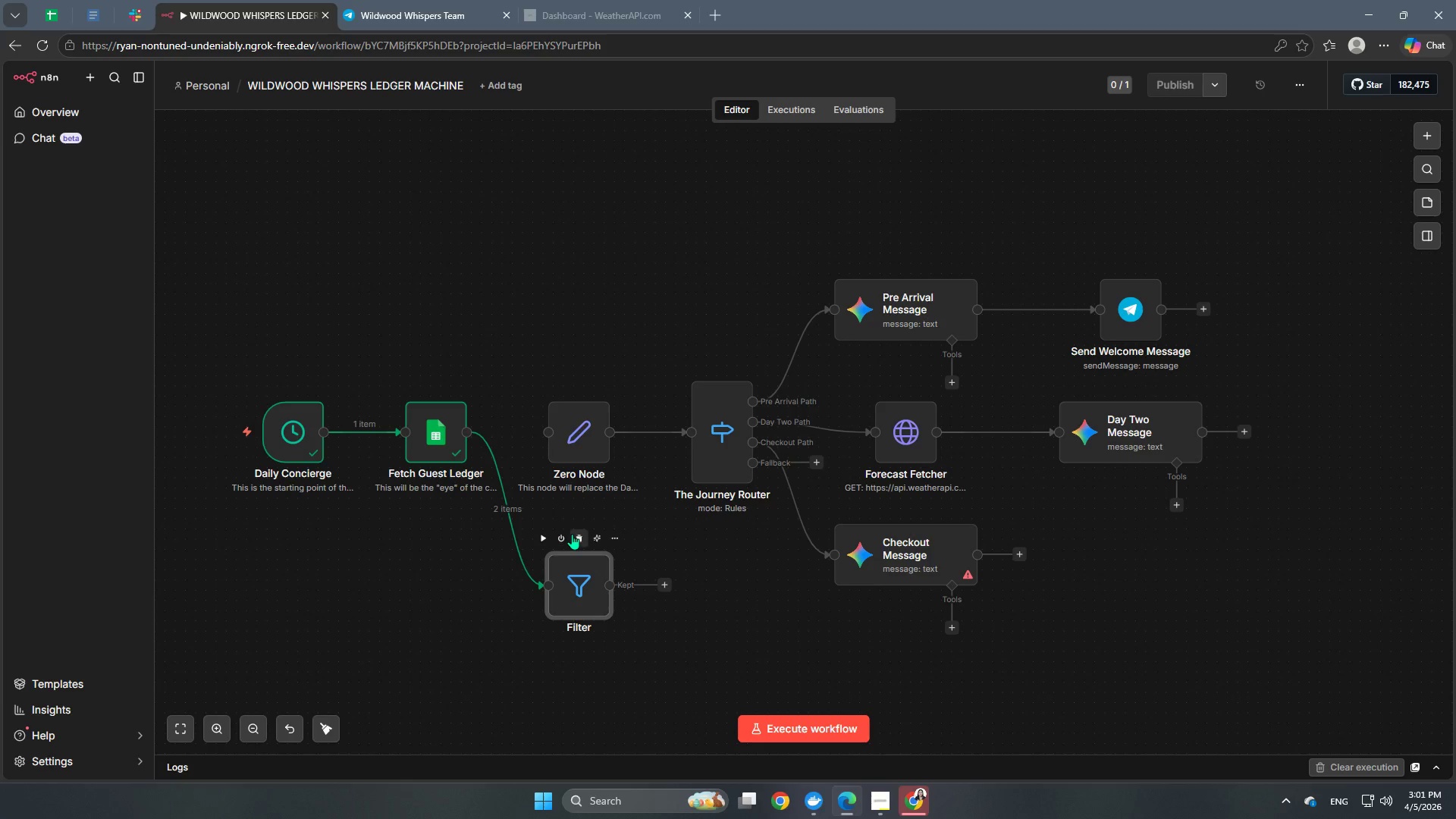 
left_click([576, 542])
 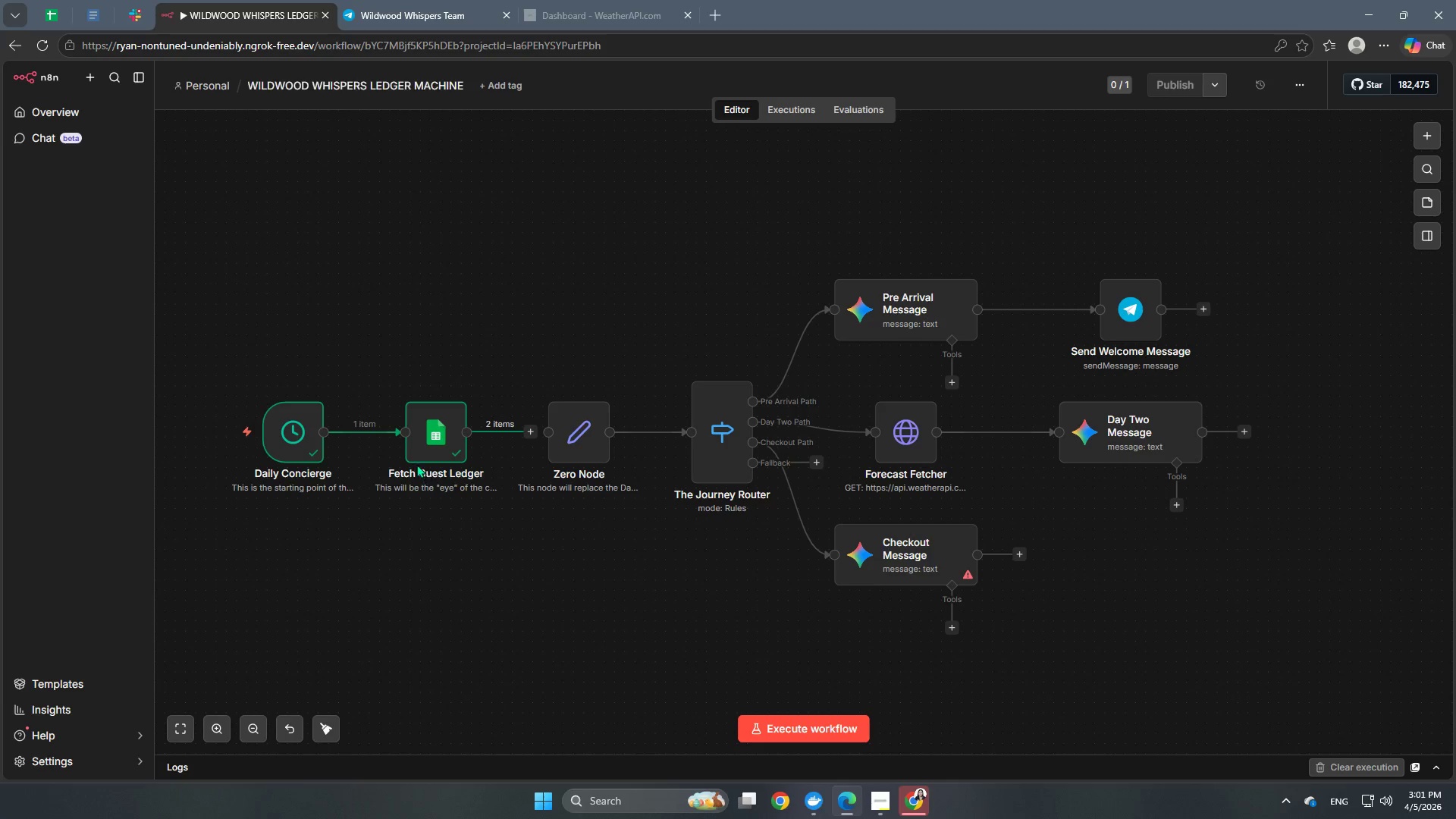 
double_click([428, 446])
 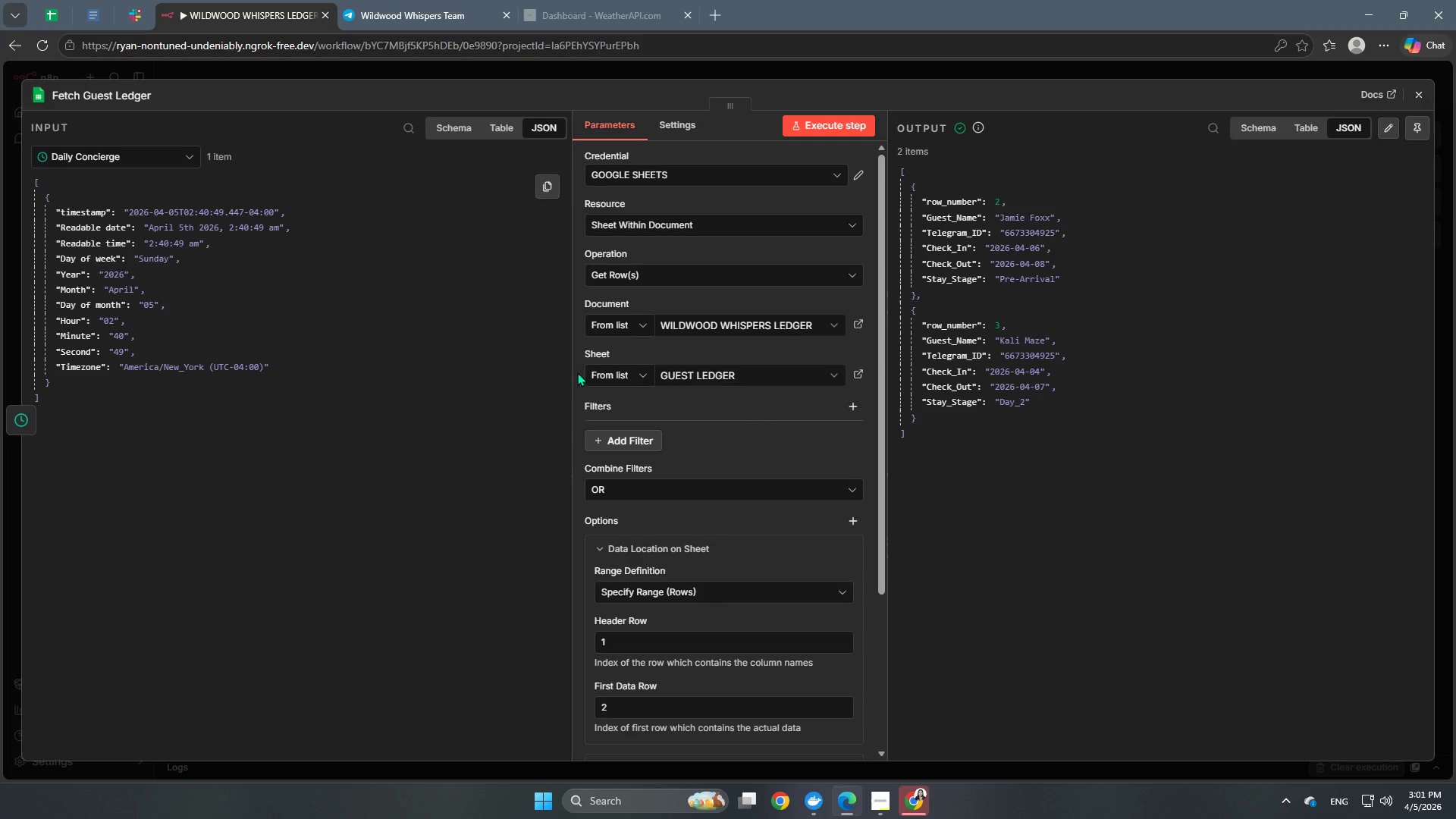 
left_click([664, 278])
 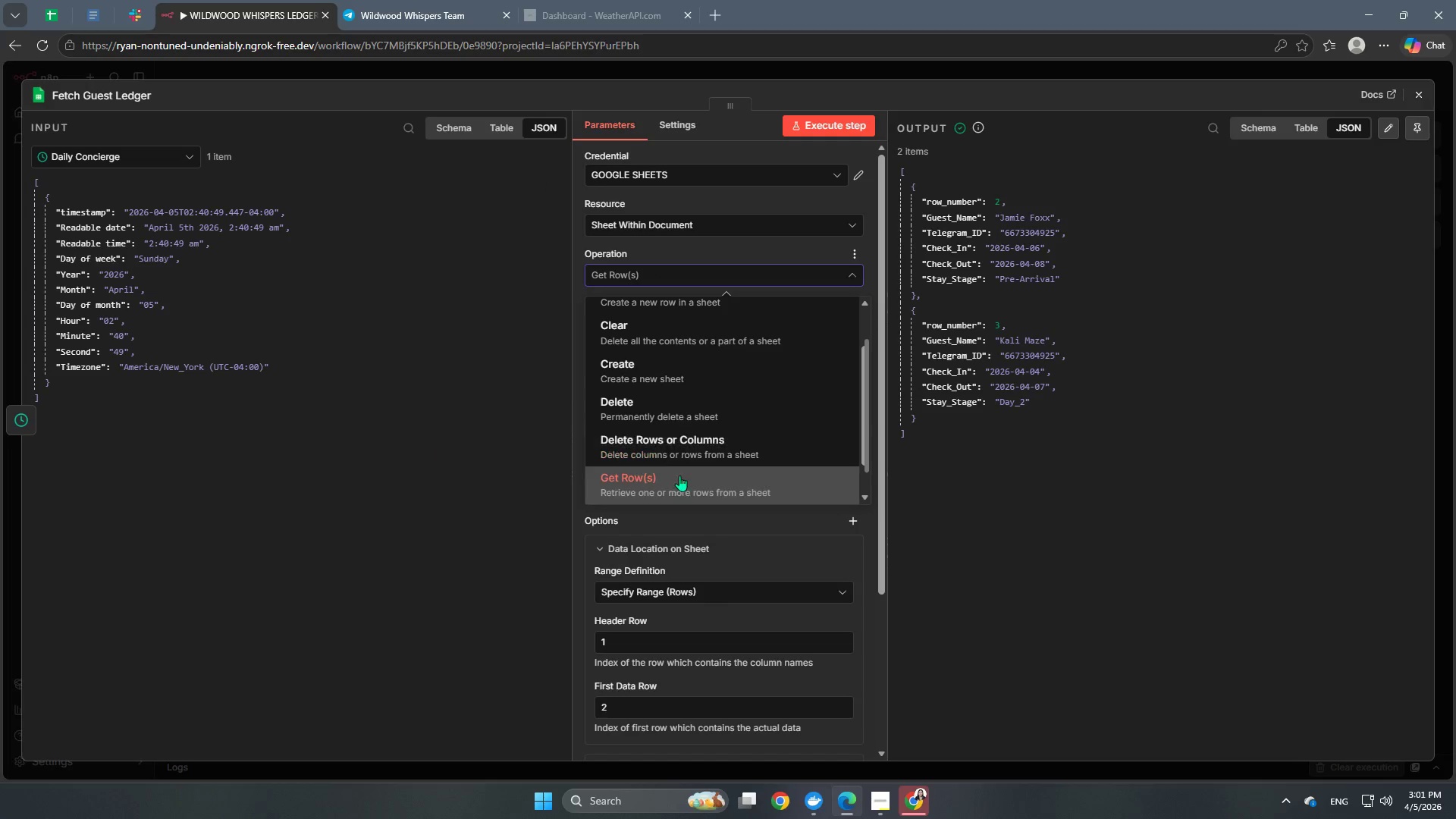 
scroll: coordinate [679, 481], scroll_direction: up, amount: 4.0
 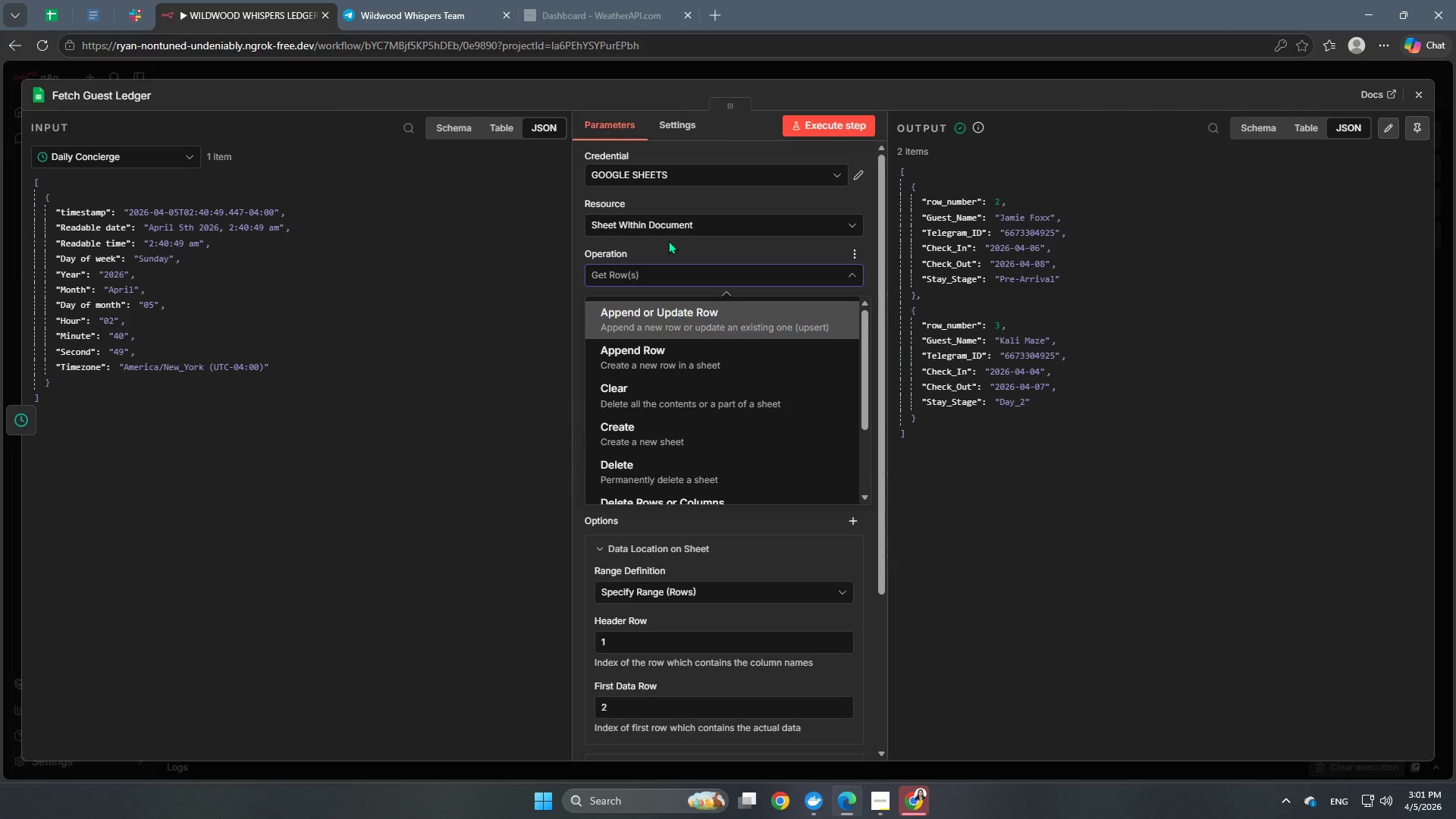 
wait(9.67)
 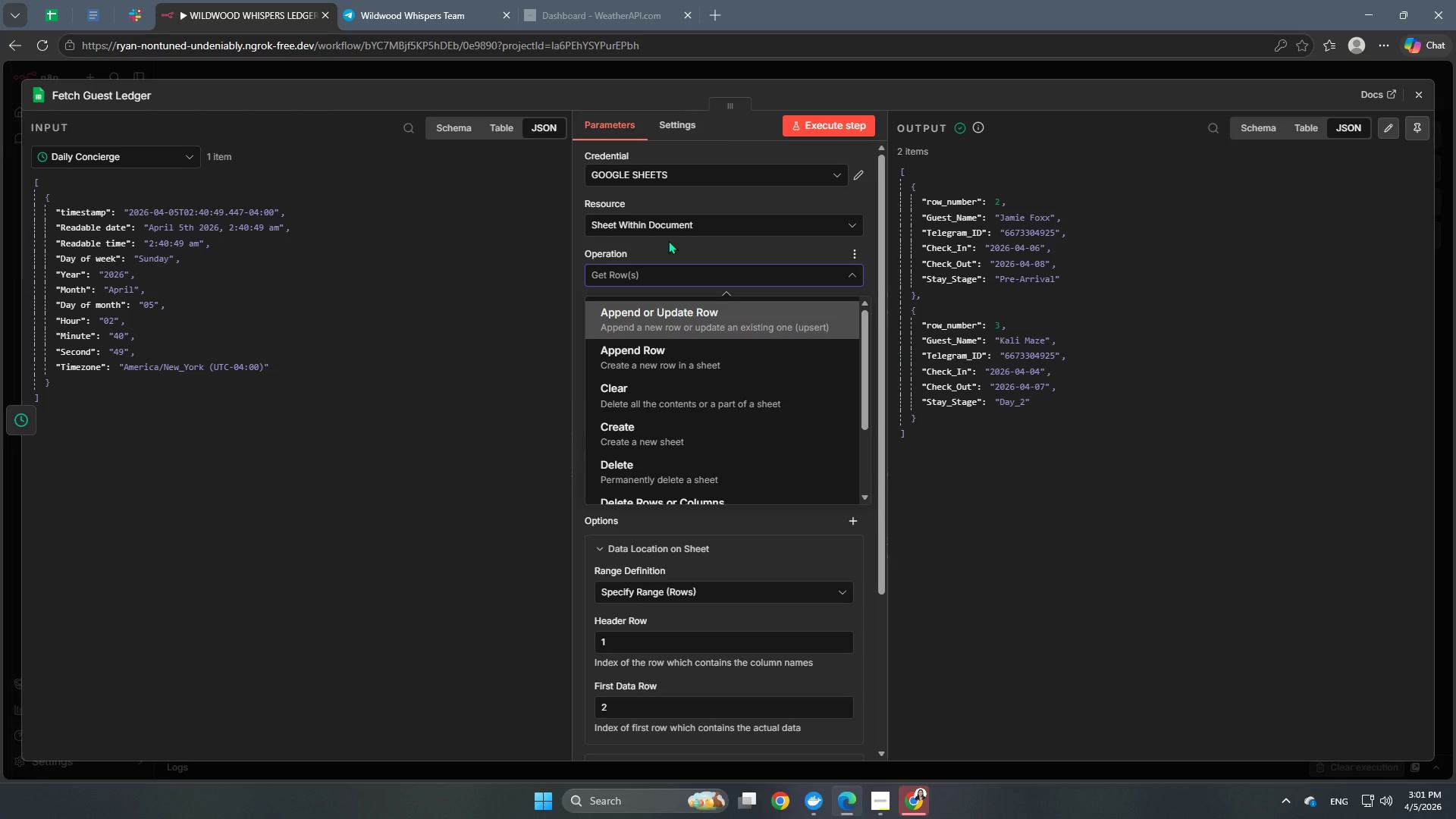 
scroll: coordinate [654, 407], scroll_direction: down, amount: 3.0
 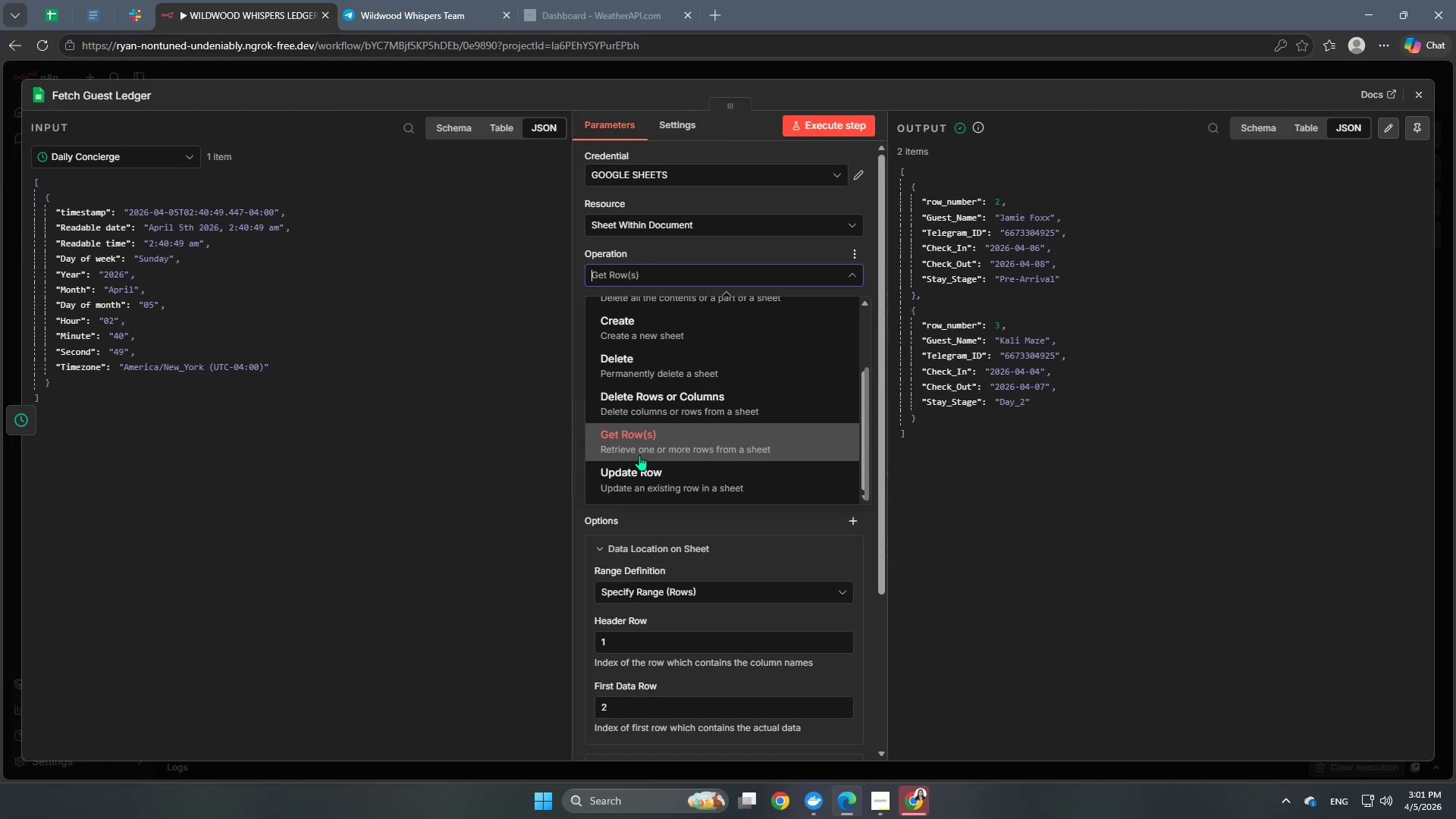 
wait(9.23)
 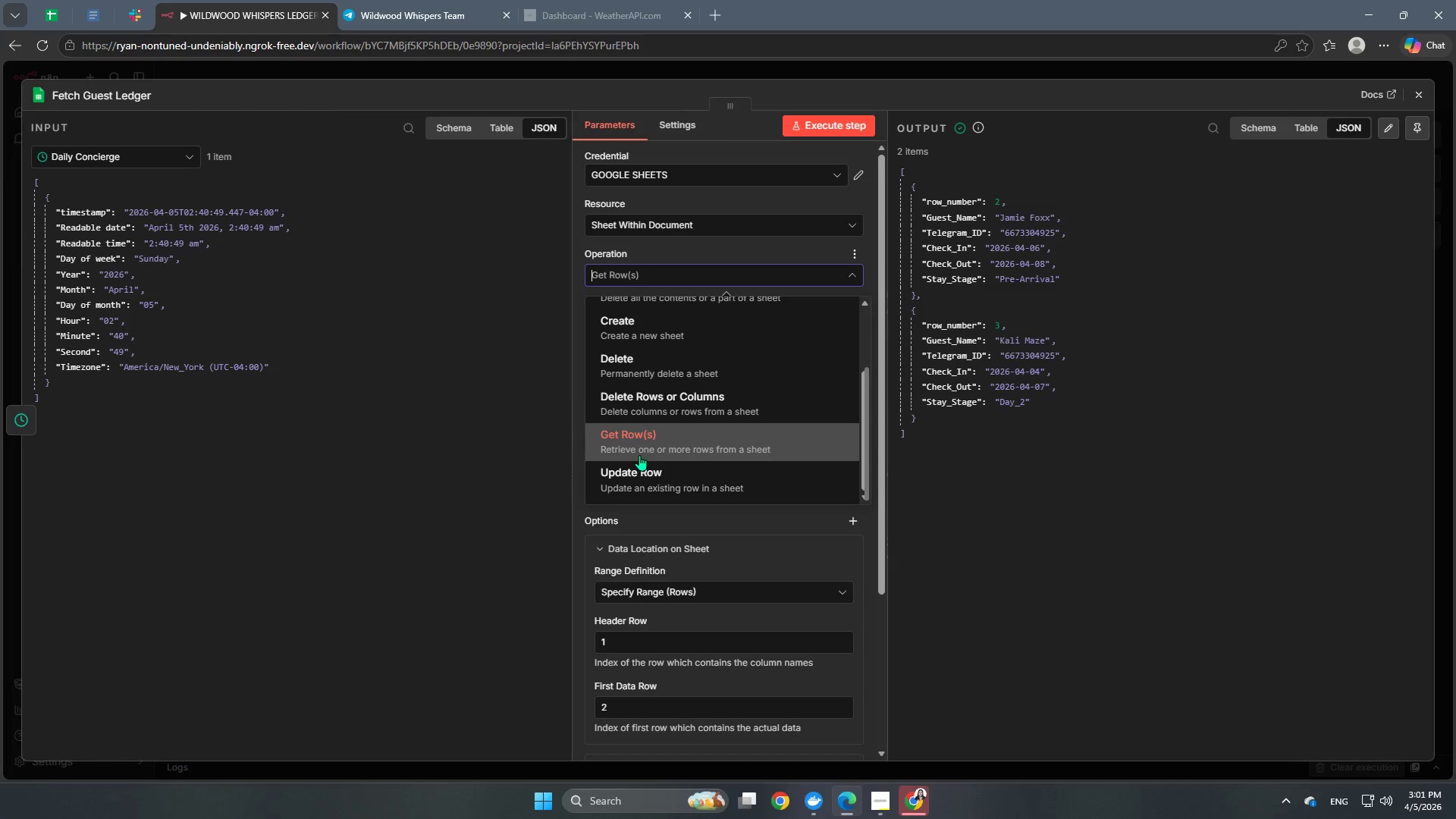 
scroll: coordinate [639, 454], scroll_direction: up, amount: 3.0
 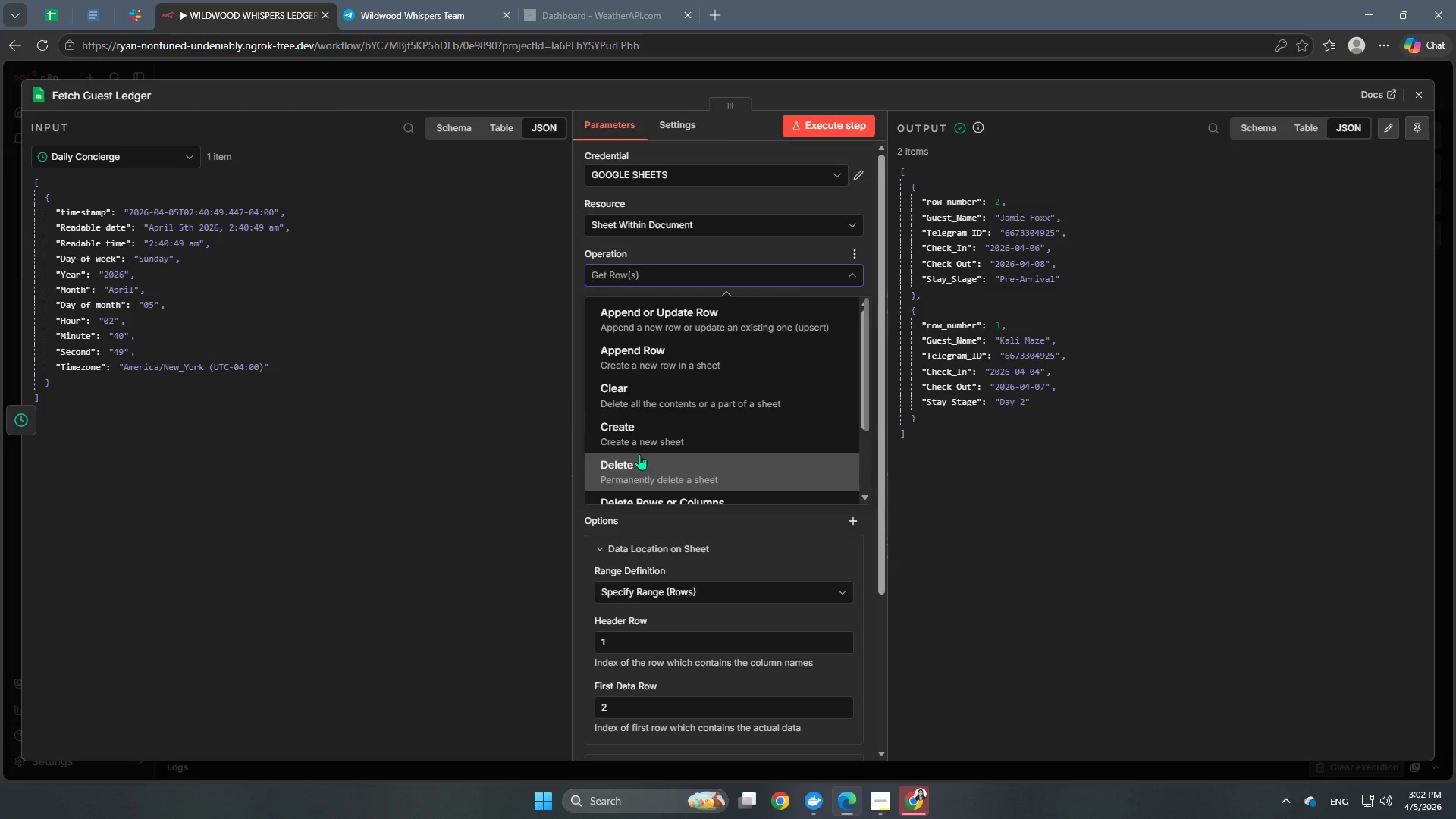 
scroll: coordinate [639, 454], scroll_direction: down, amount: 3.0
 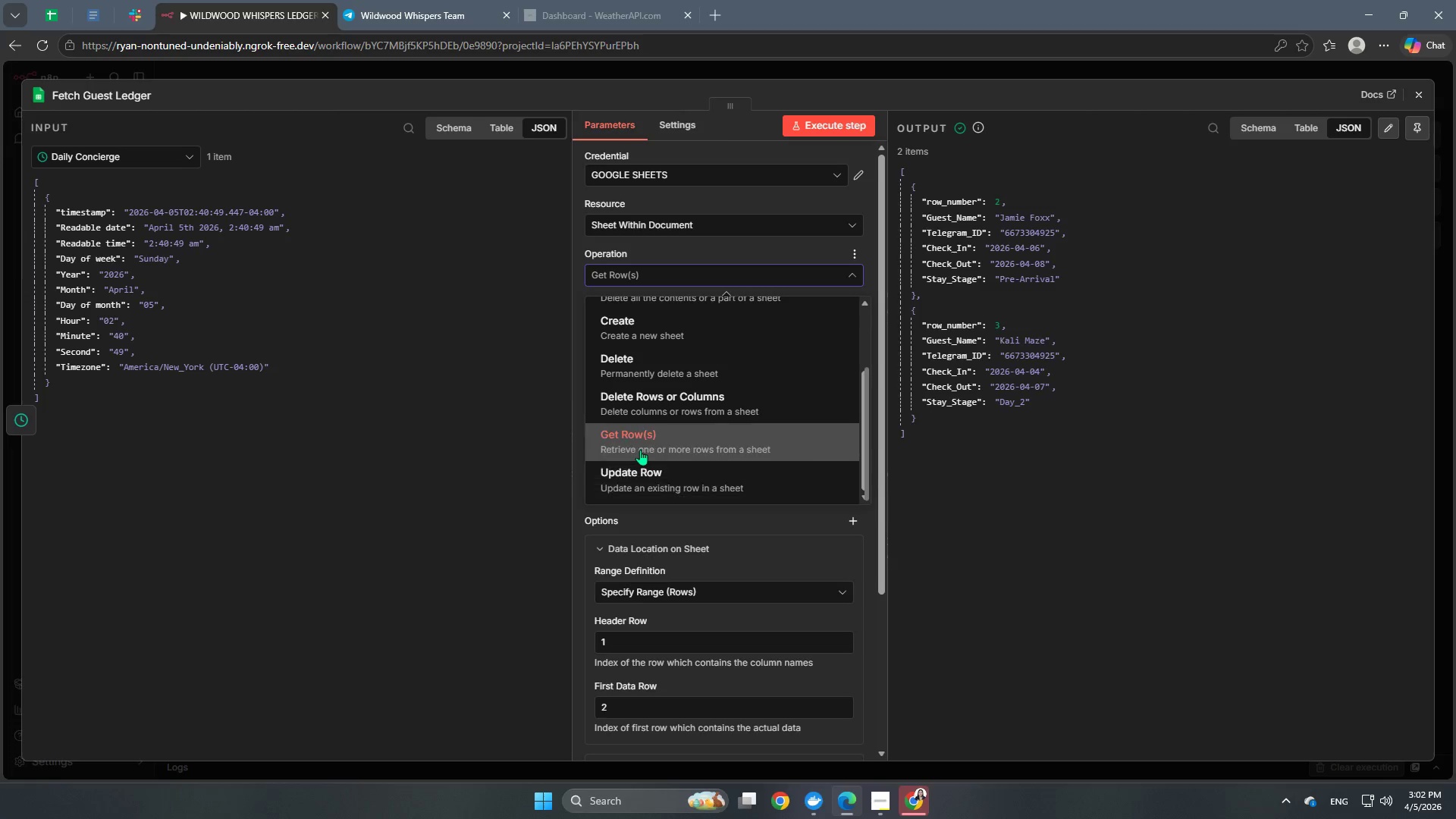 
left_click([640, 450])
 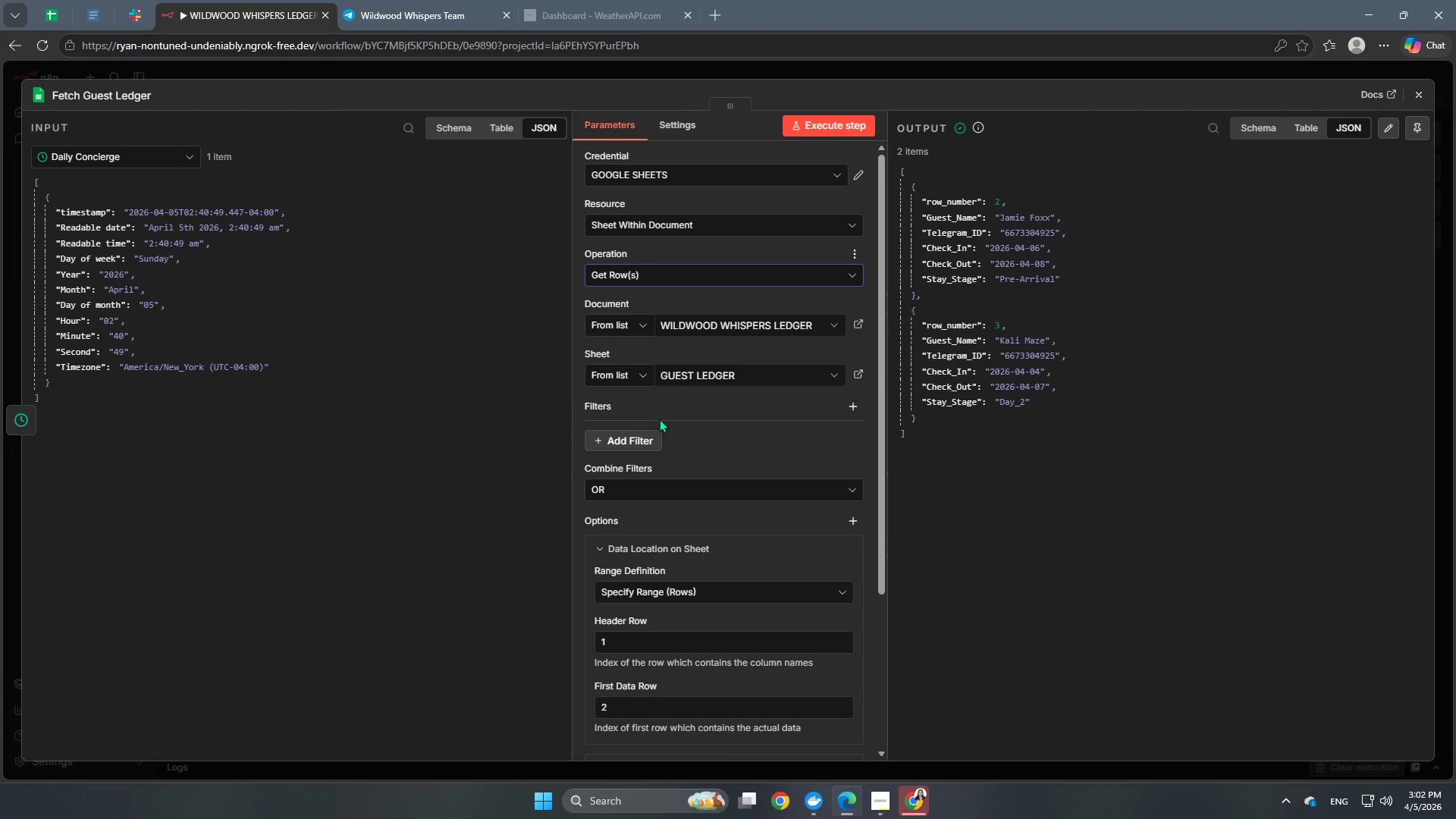 
scroll: coordinate [671, 469], scroll_direction: down, amount: 4.0
 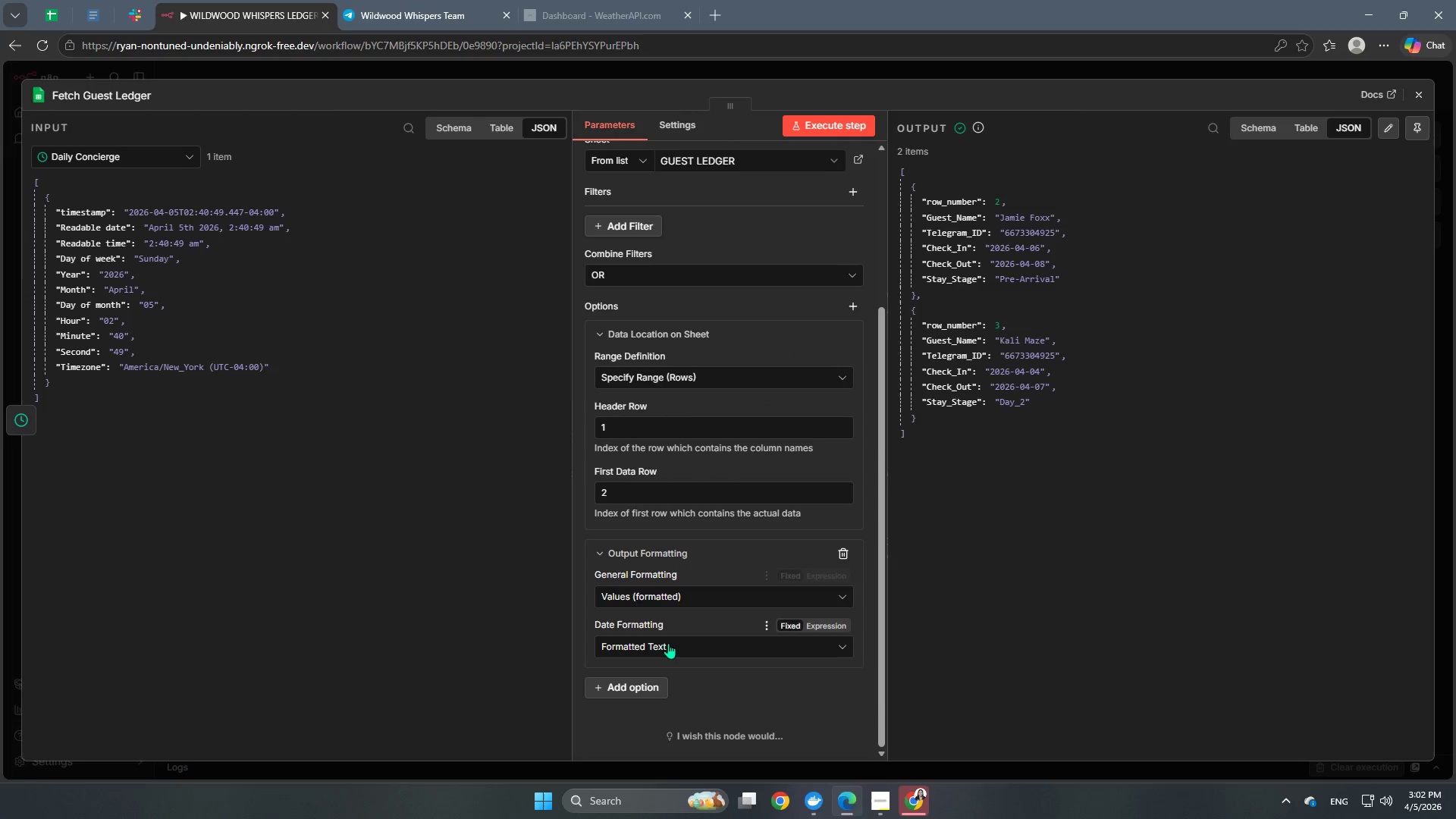 
double_click([647, 686])
 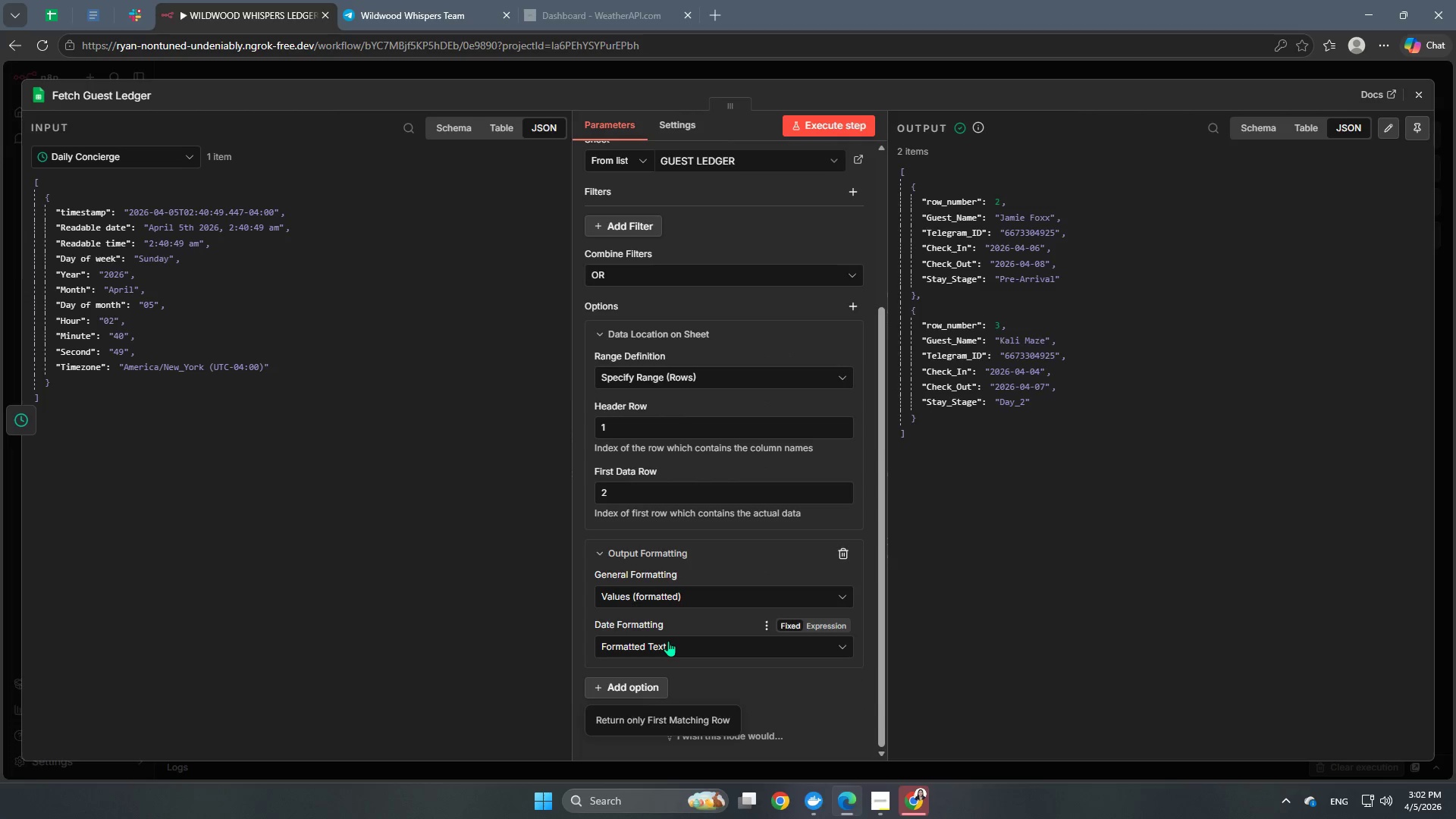 
scroll: coordinate [668, 641], scroll_direction: down, amount: 3.0
 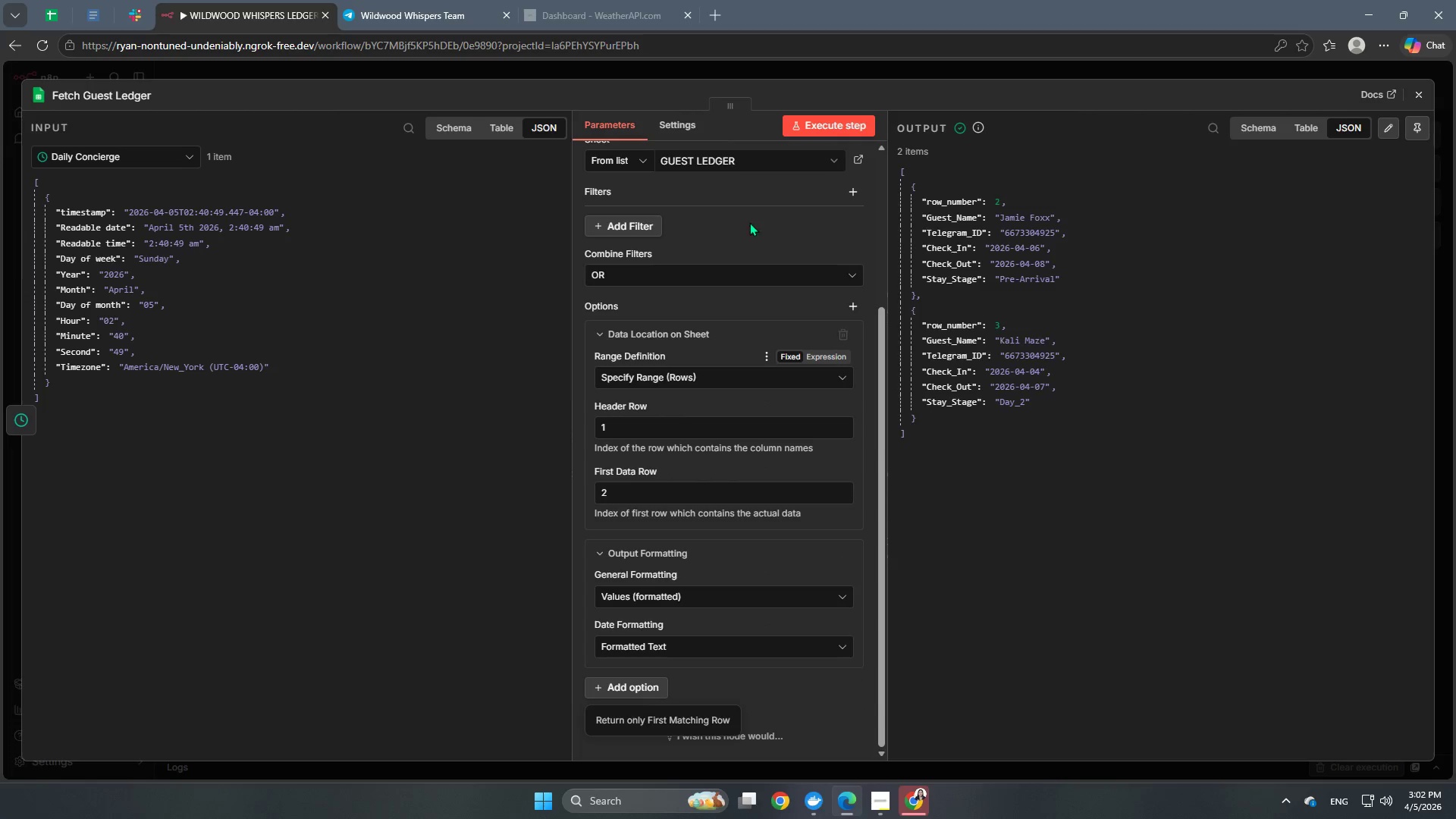 
left_click([632, 225])
 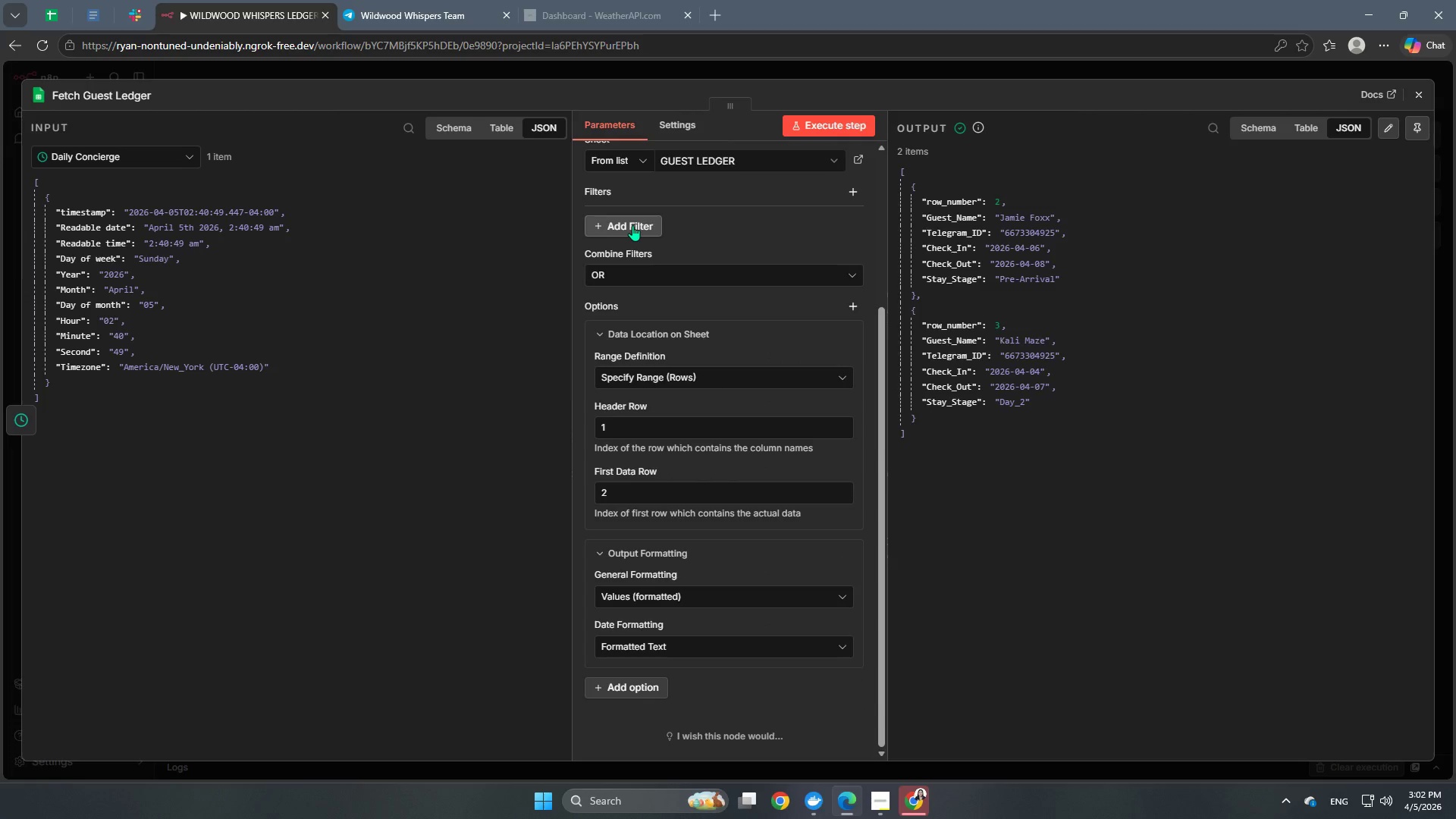 
left_click([633, 225])
 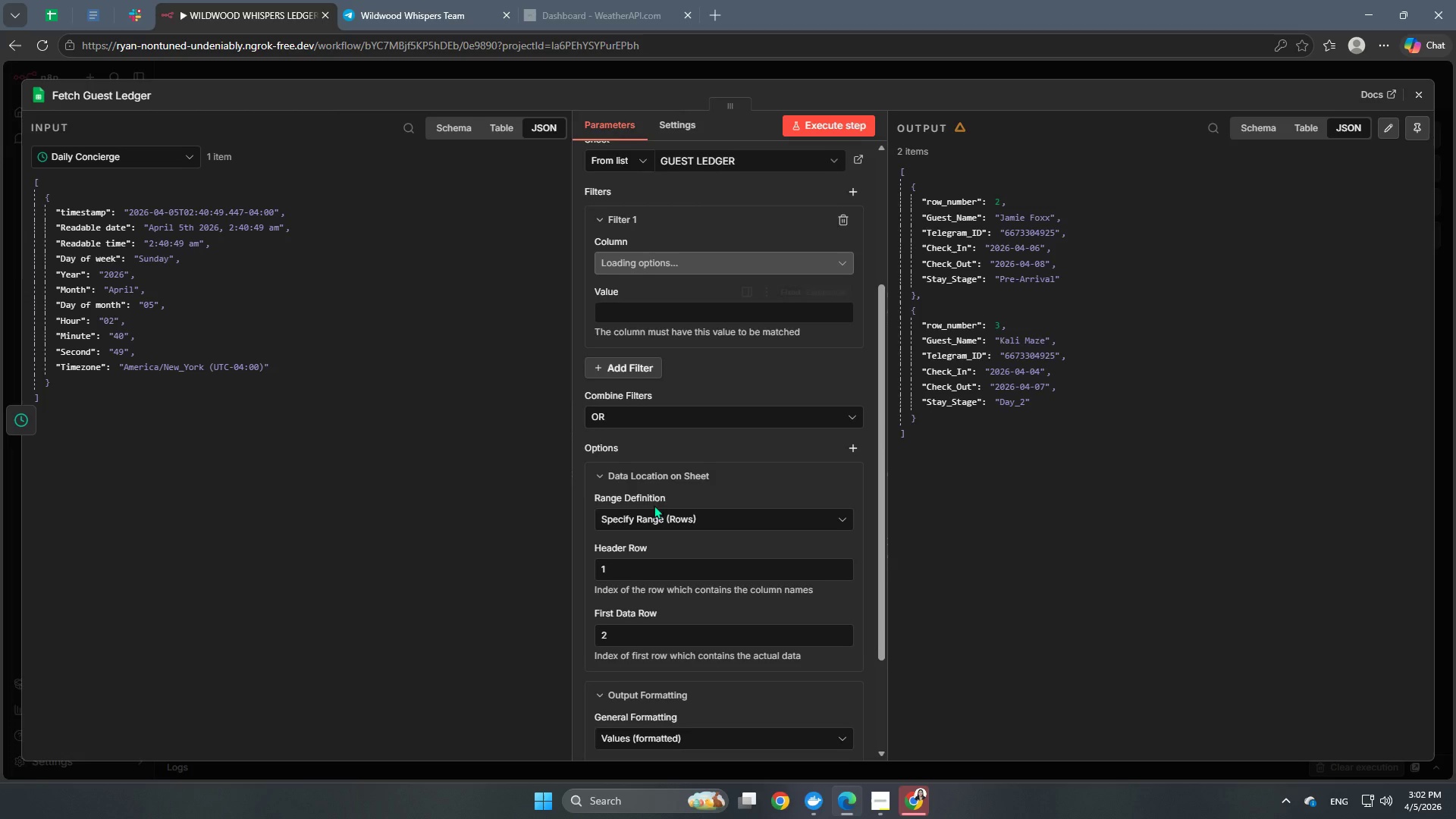 
scroll: coordinate [652, 529], scroll_direction: up, amount: 3.0
 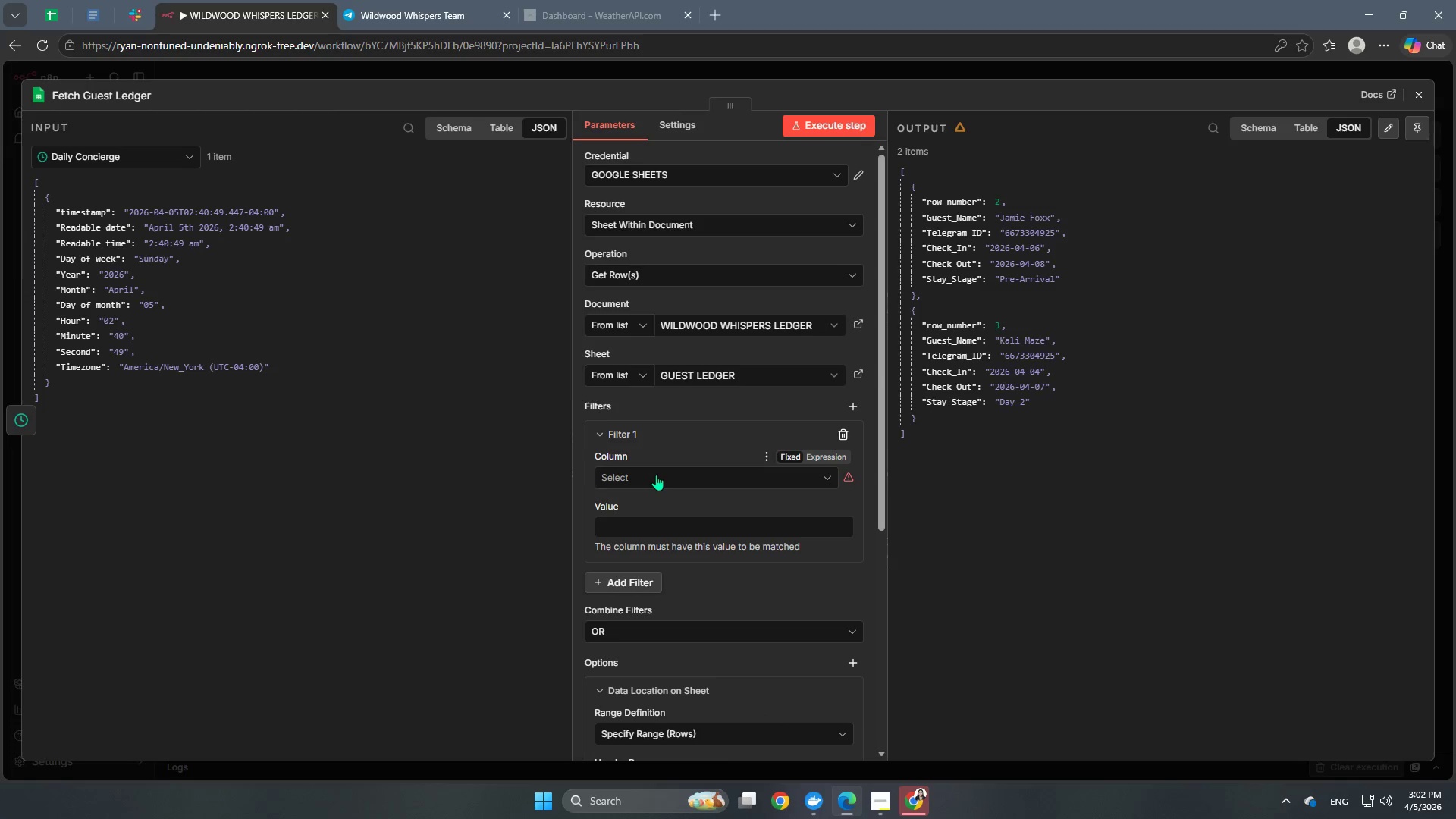 
left_click([656, 475])
 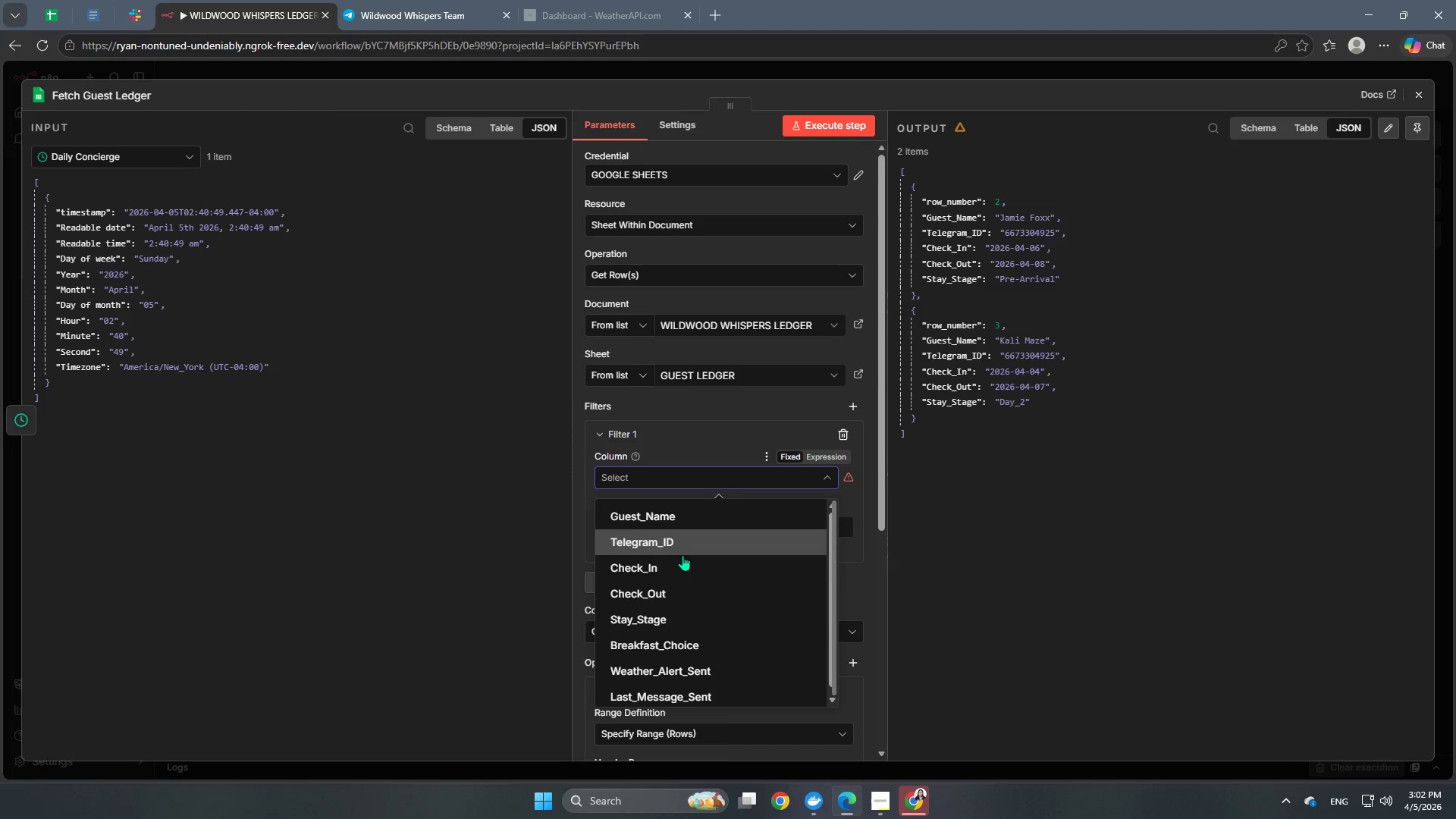 
scroll: coordinate [686, 563], scroll_direction: down, amount: 3.0
 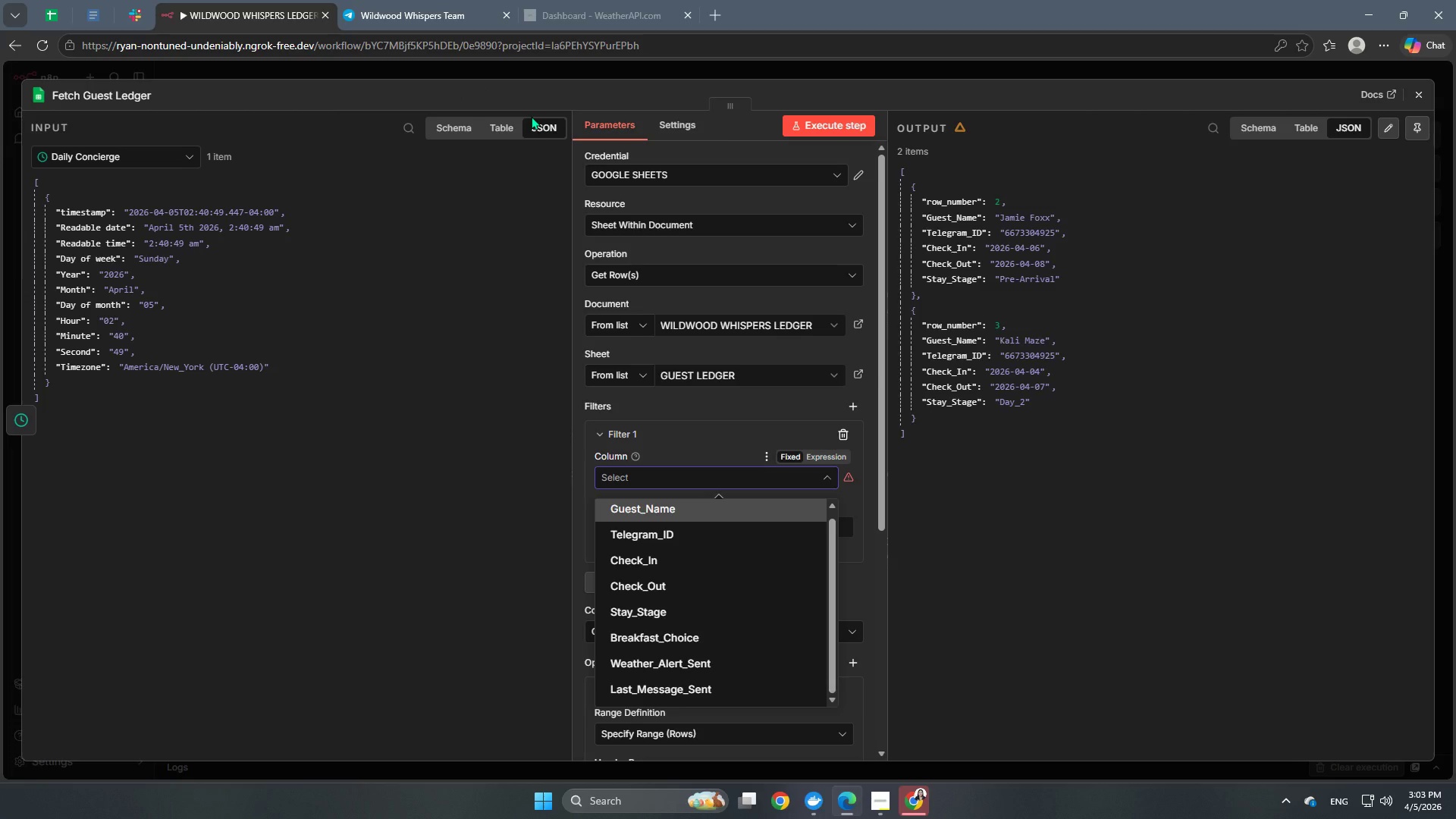 
wait(60.53)
 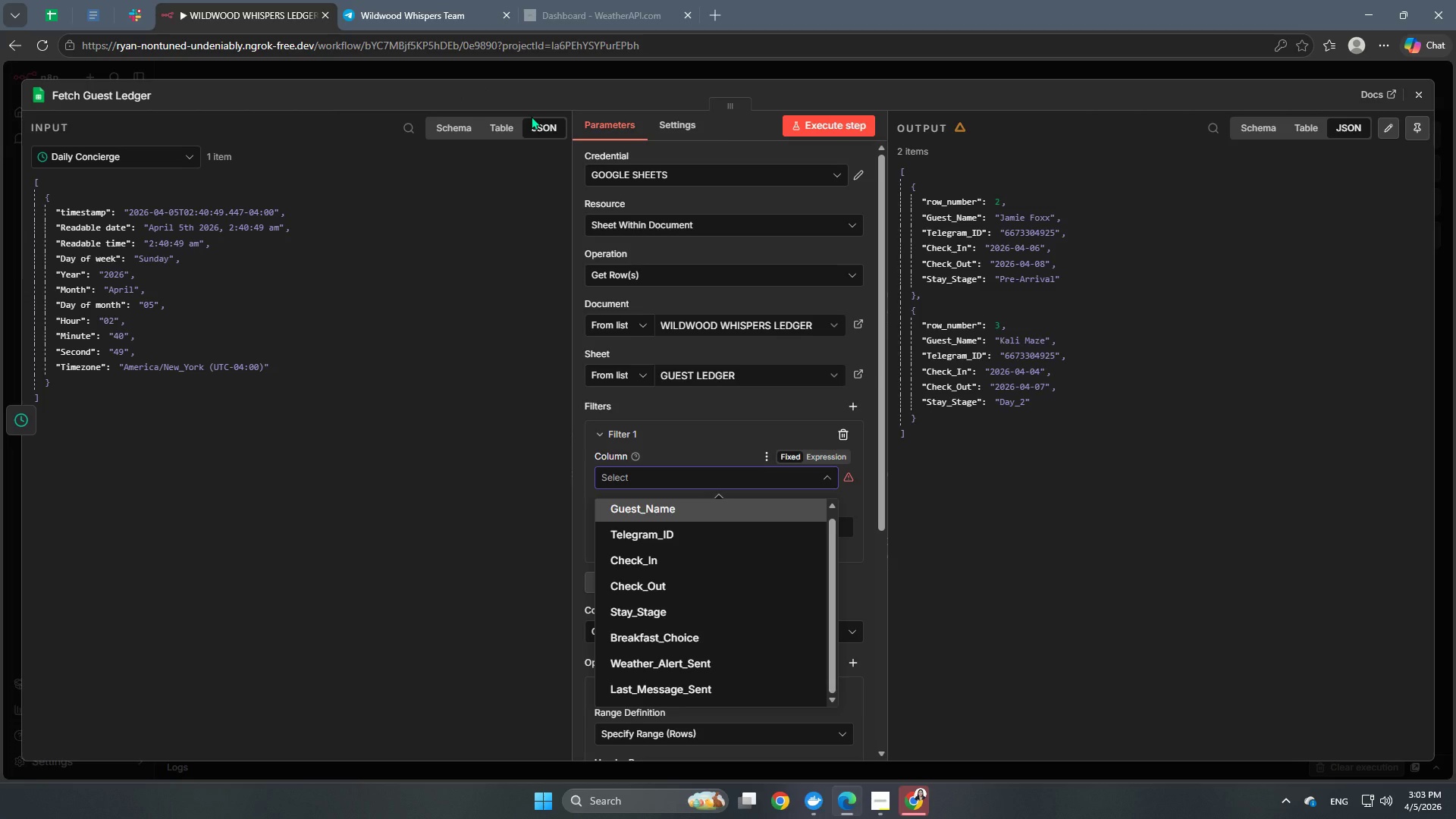 
left_click_drag(start_coordinate=[425, 433], to_coordinate=[457, 203])
 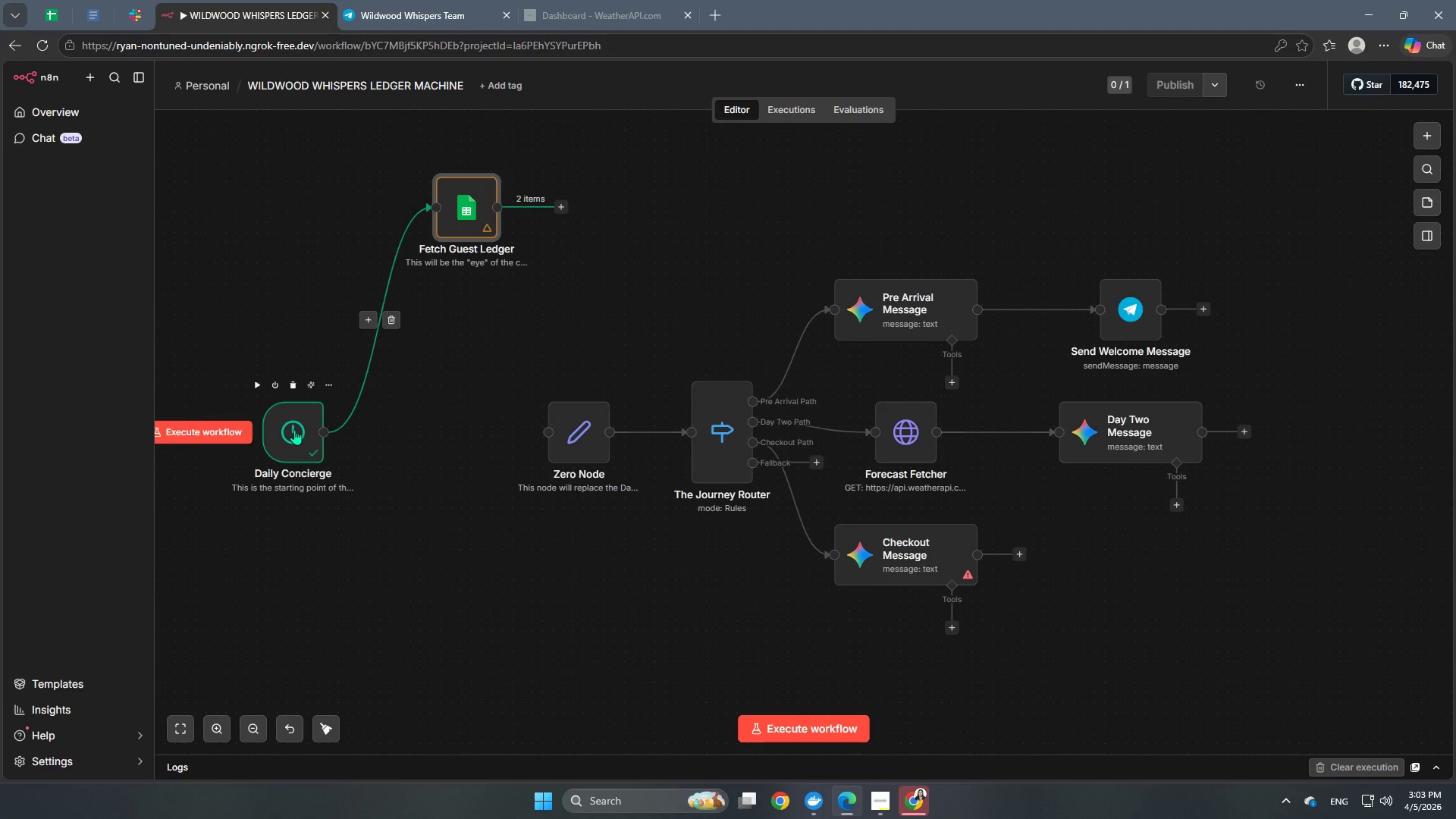 
left_click_drag(start_coordinate=[294, 428], to_coordinate=[323, 154])
 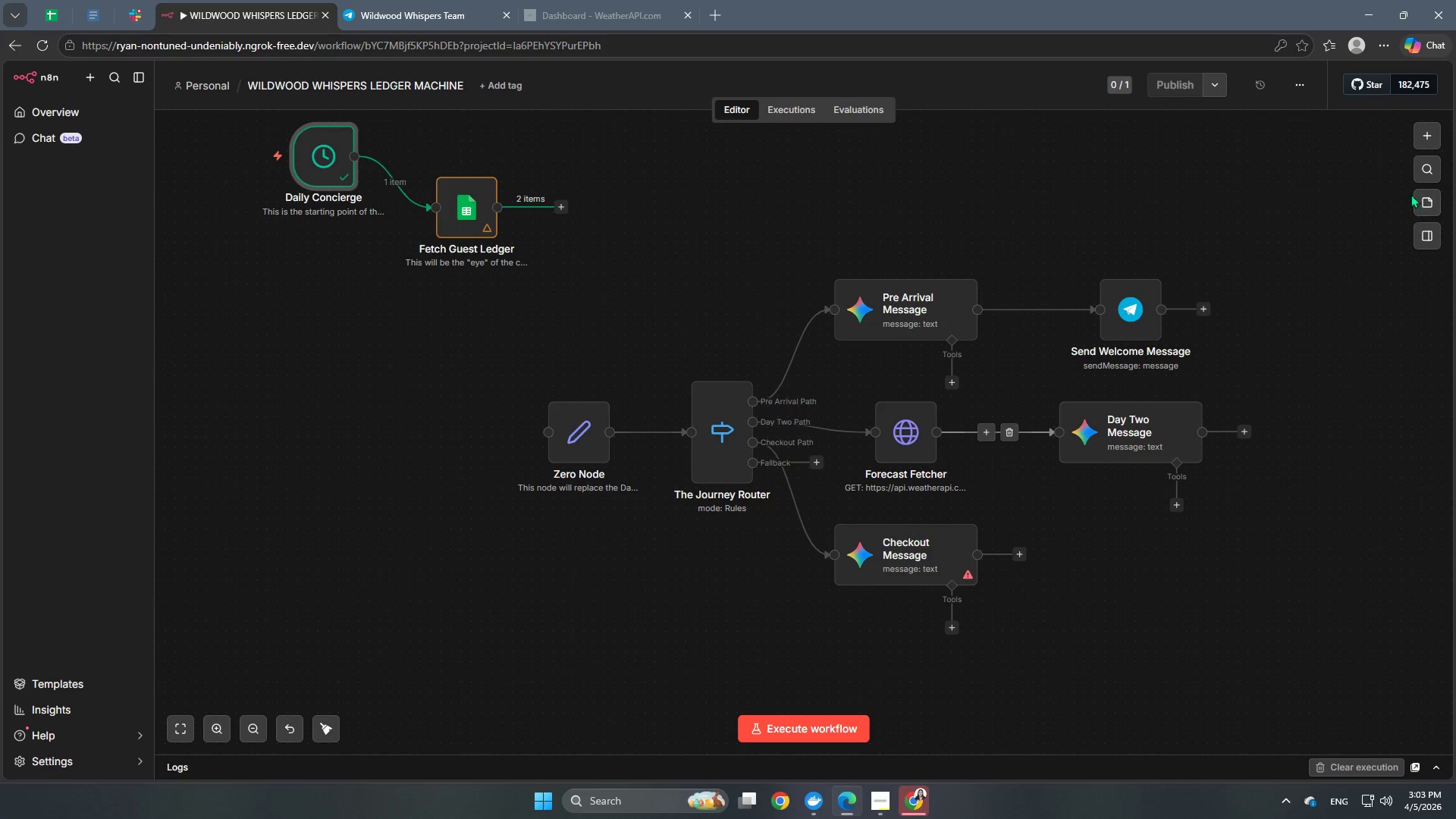 
left_click([1428, 138])
 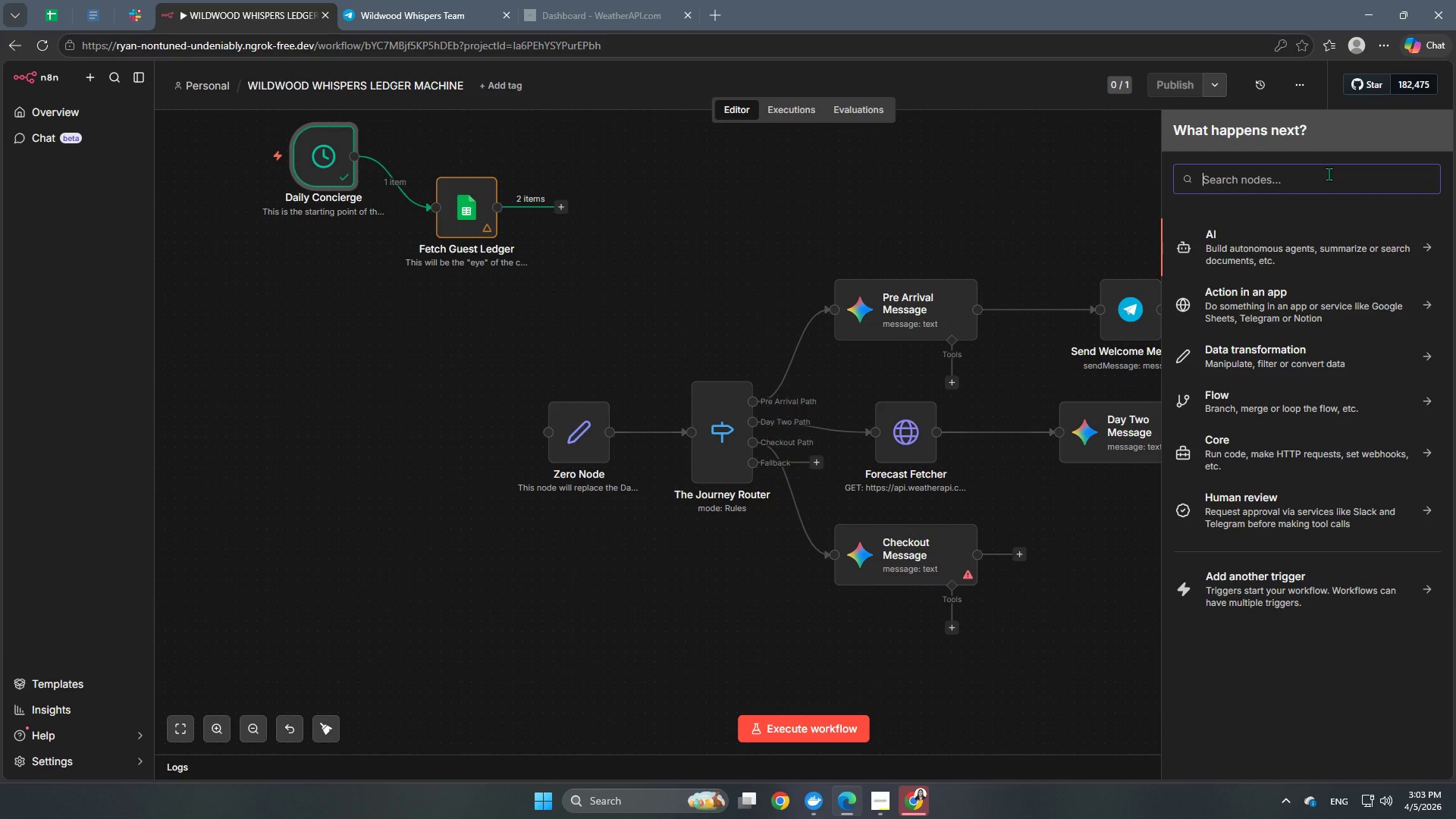 
type(google)
 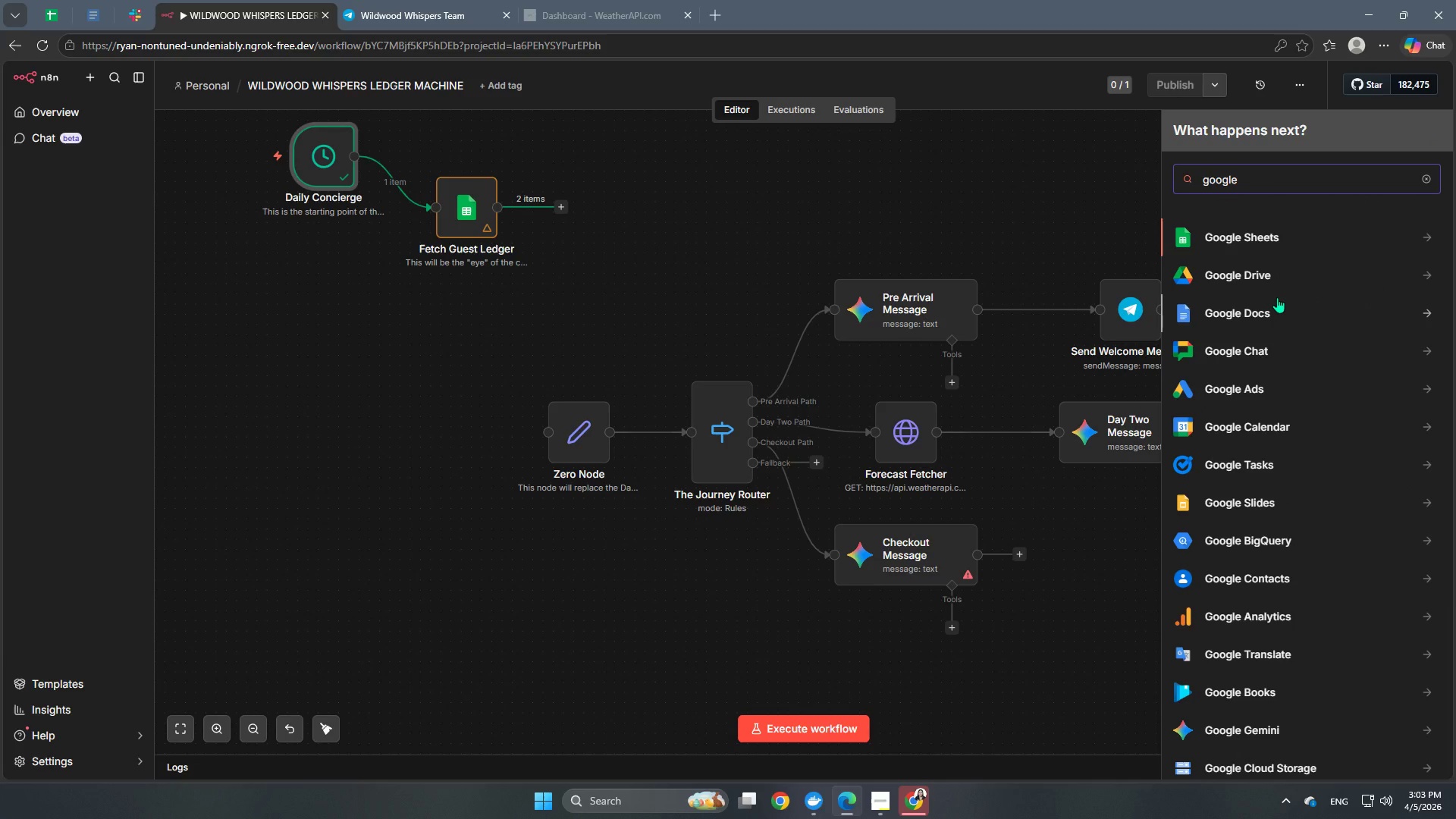 
hold_key(key=Backspace, duration=1.03)
 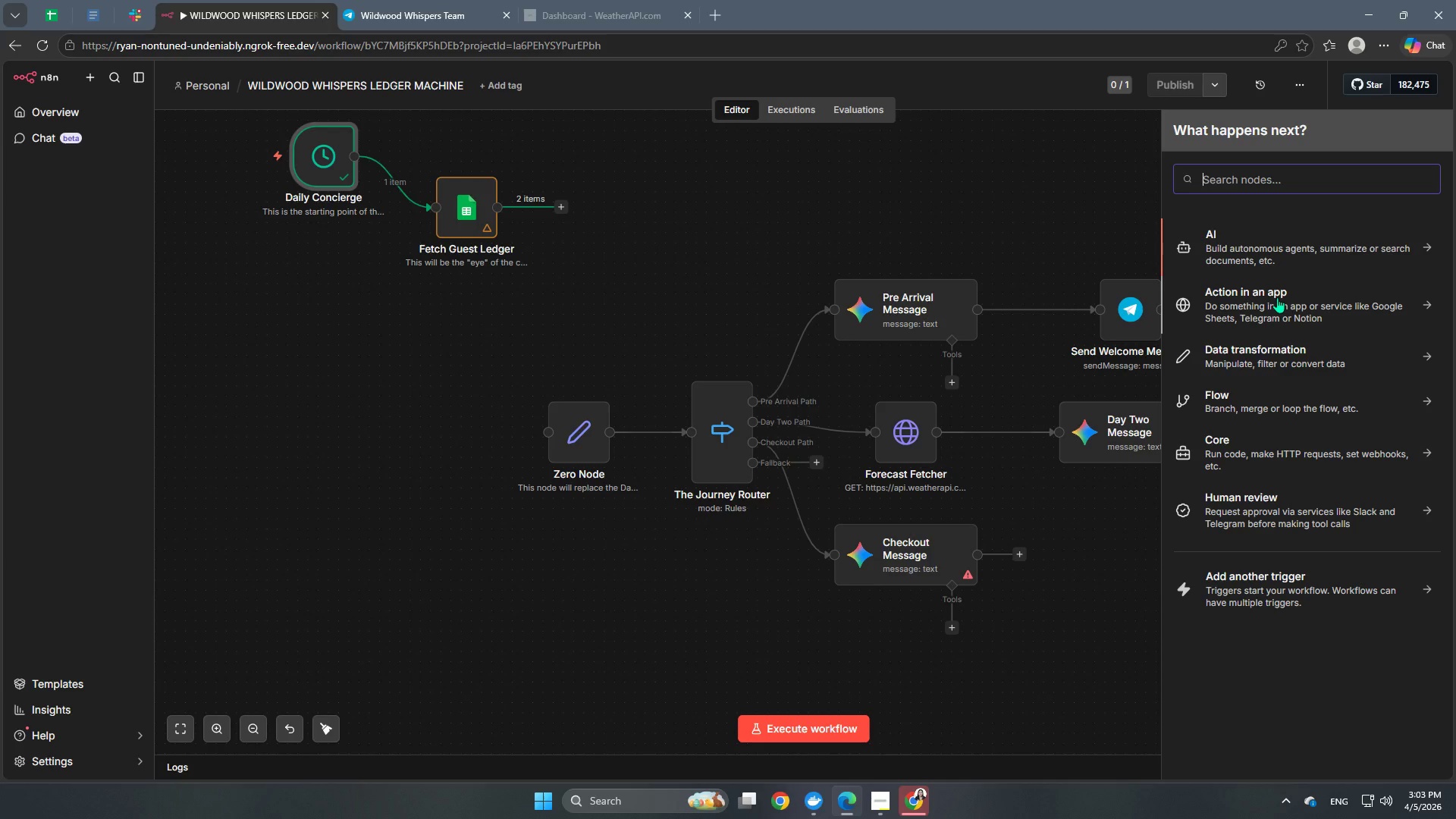 
type(sheet)
 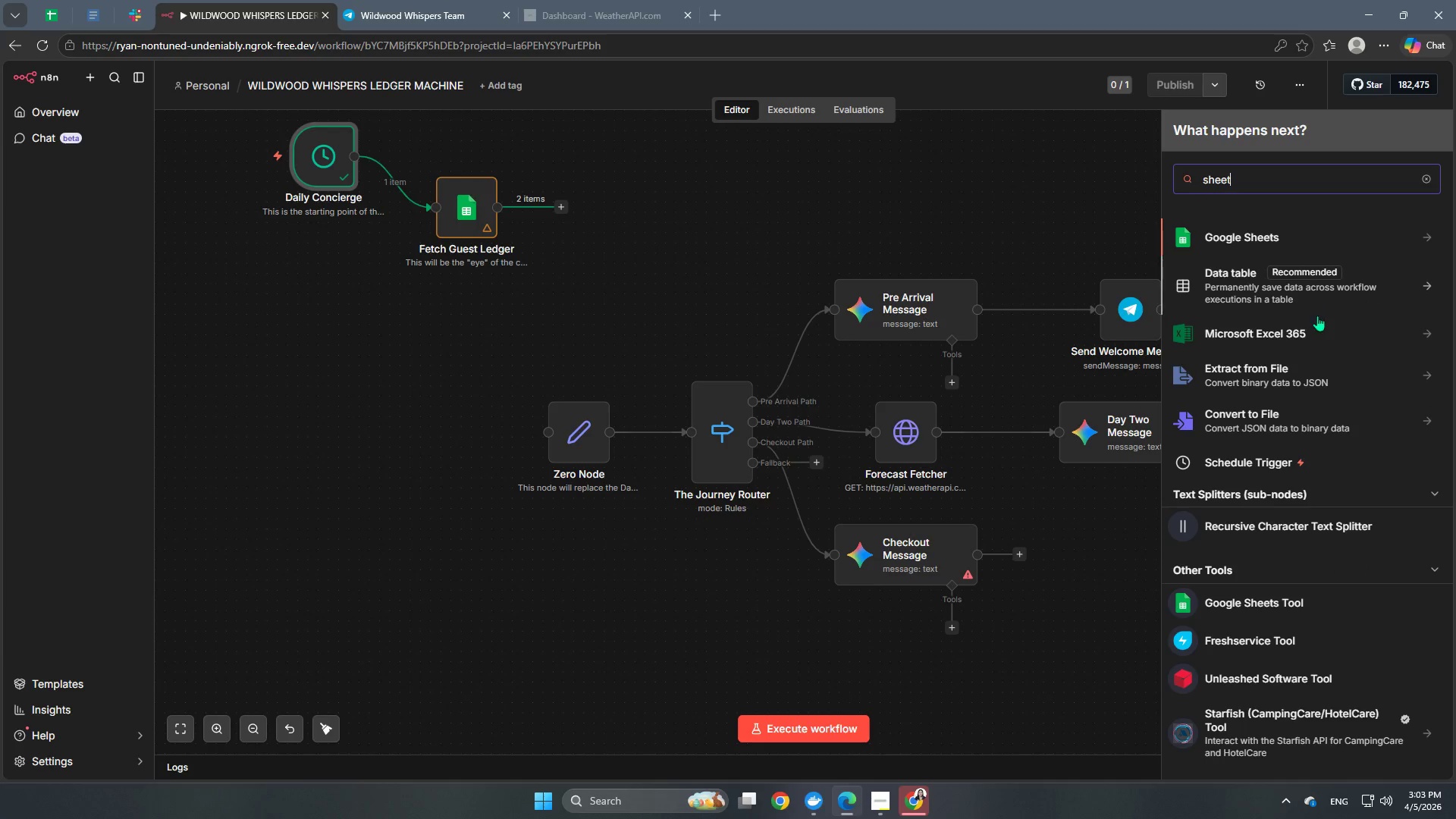 
scroll: coordinate [1300, 613], scroll_direction: down, amount: 3.0
 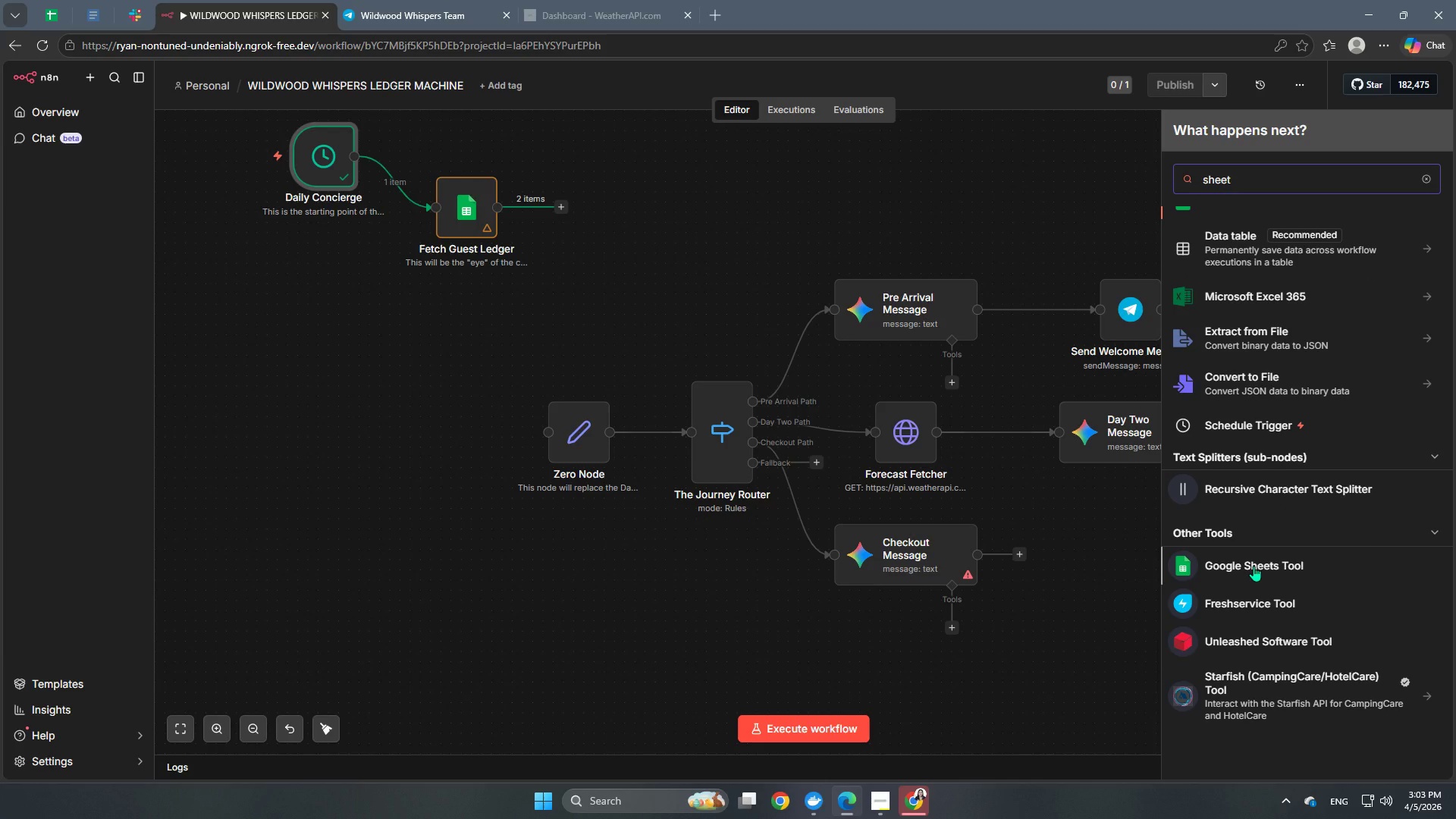 
scroll: coordinate [1274, 363], scroll_direction: up, amount: 4.0
 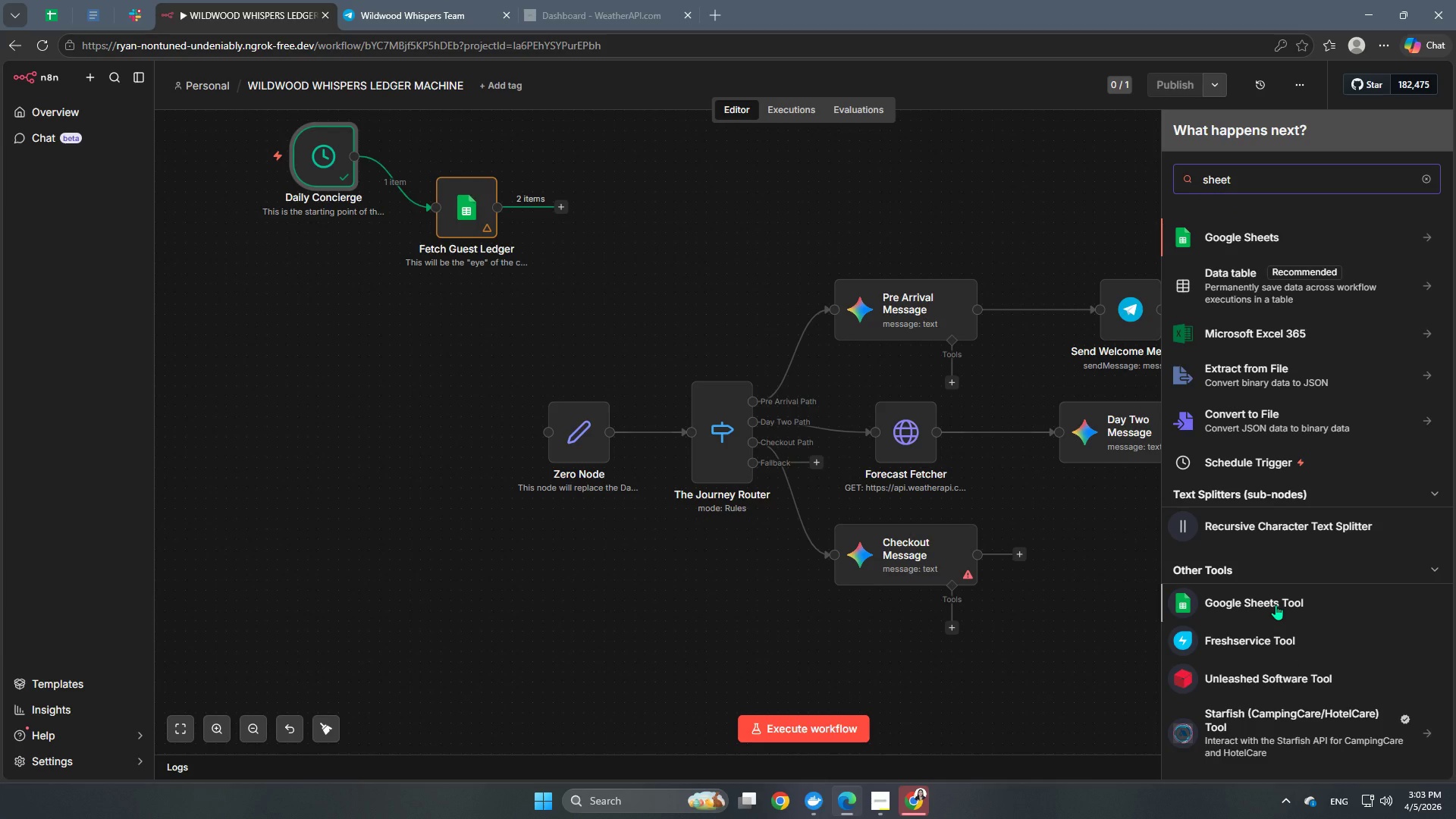 
left_click([1275, 604])
 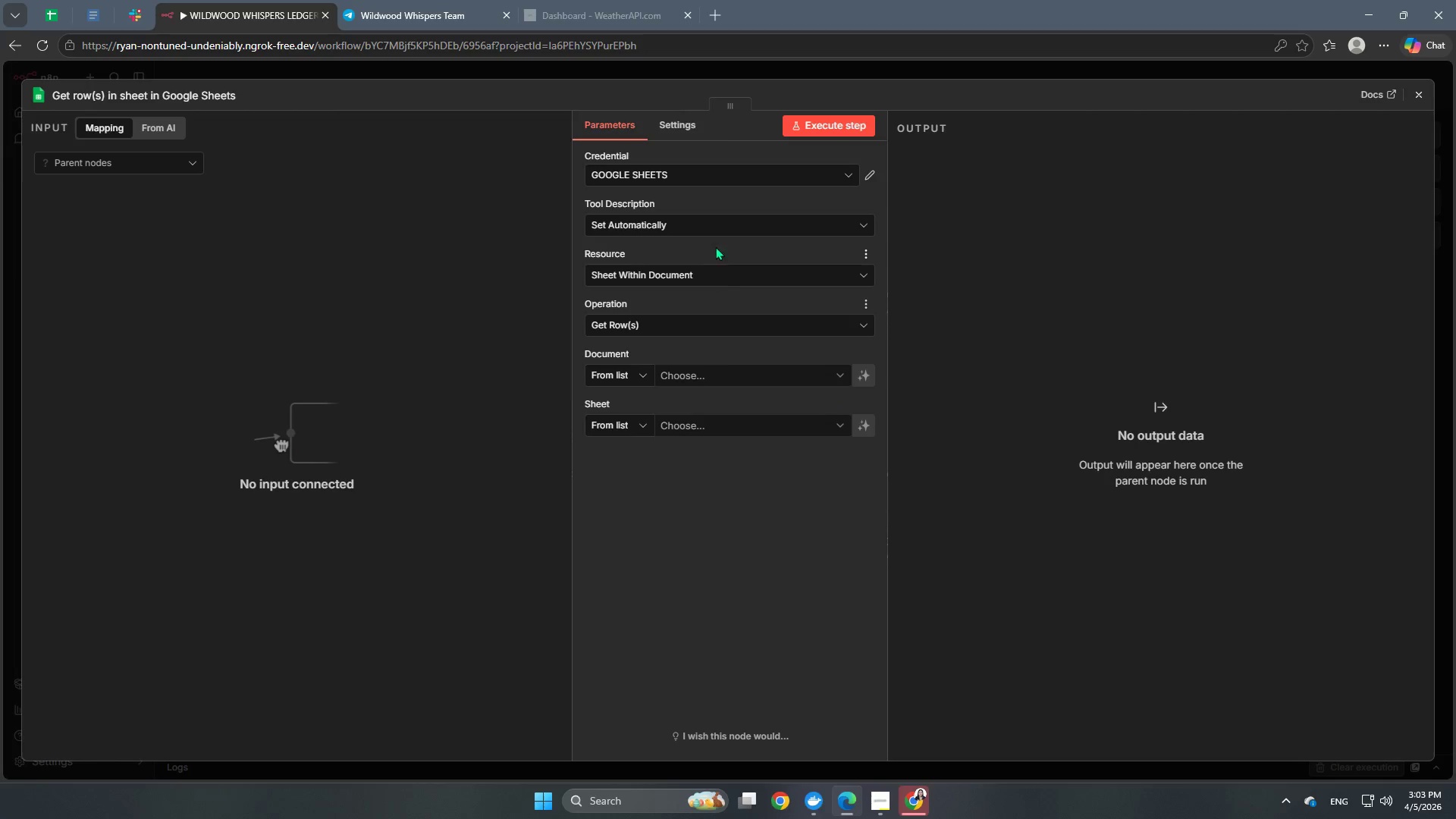 
left_click([674, 225])
 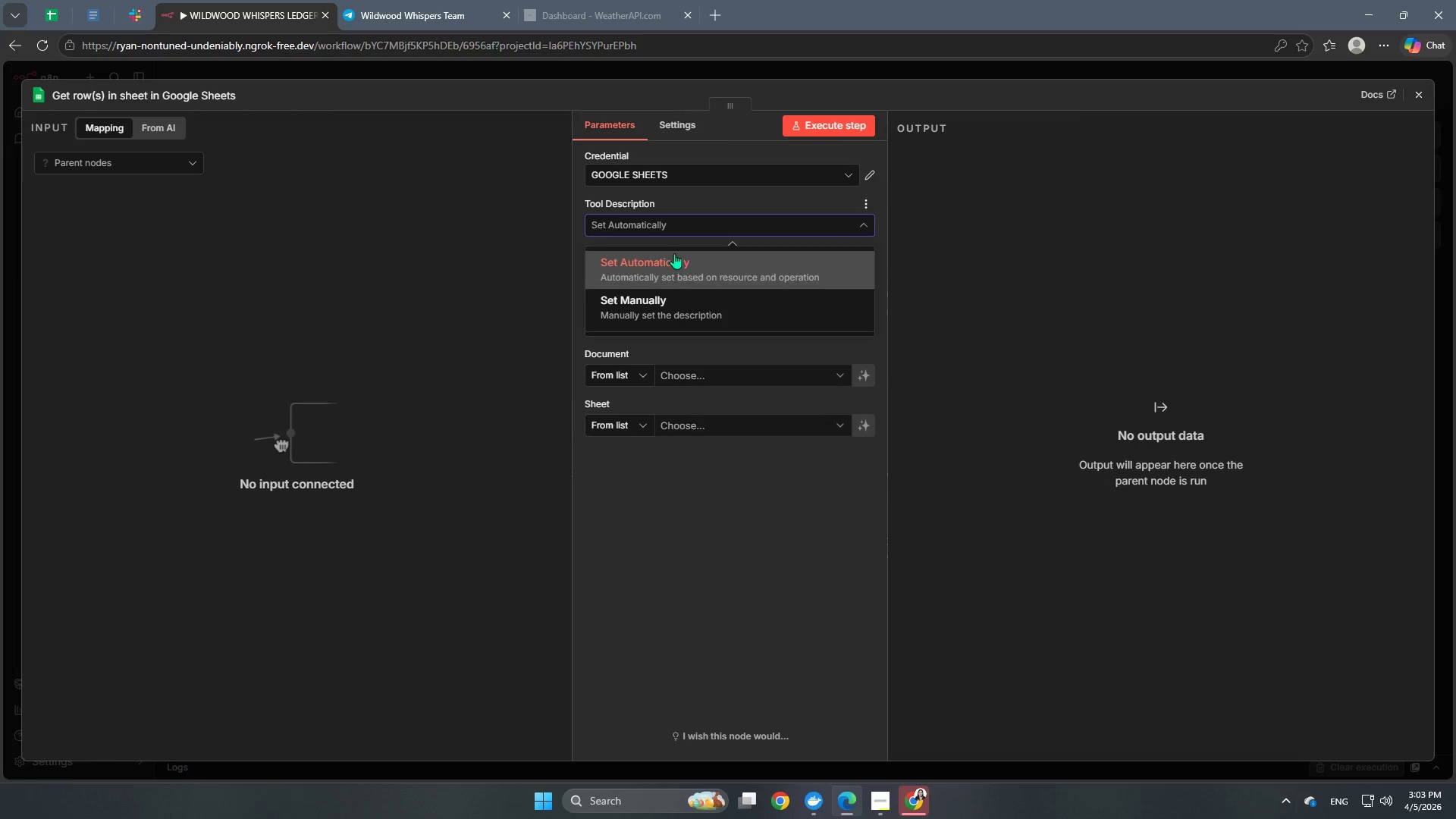 
left_click([674, 259])
 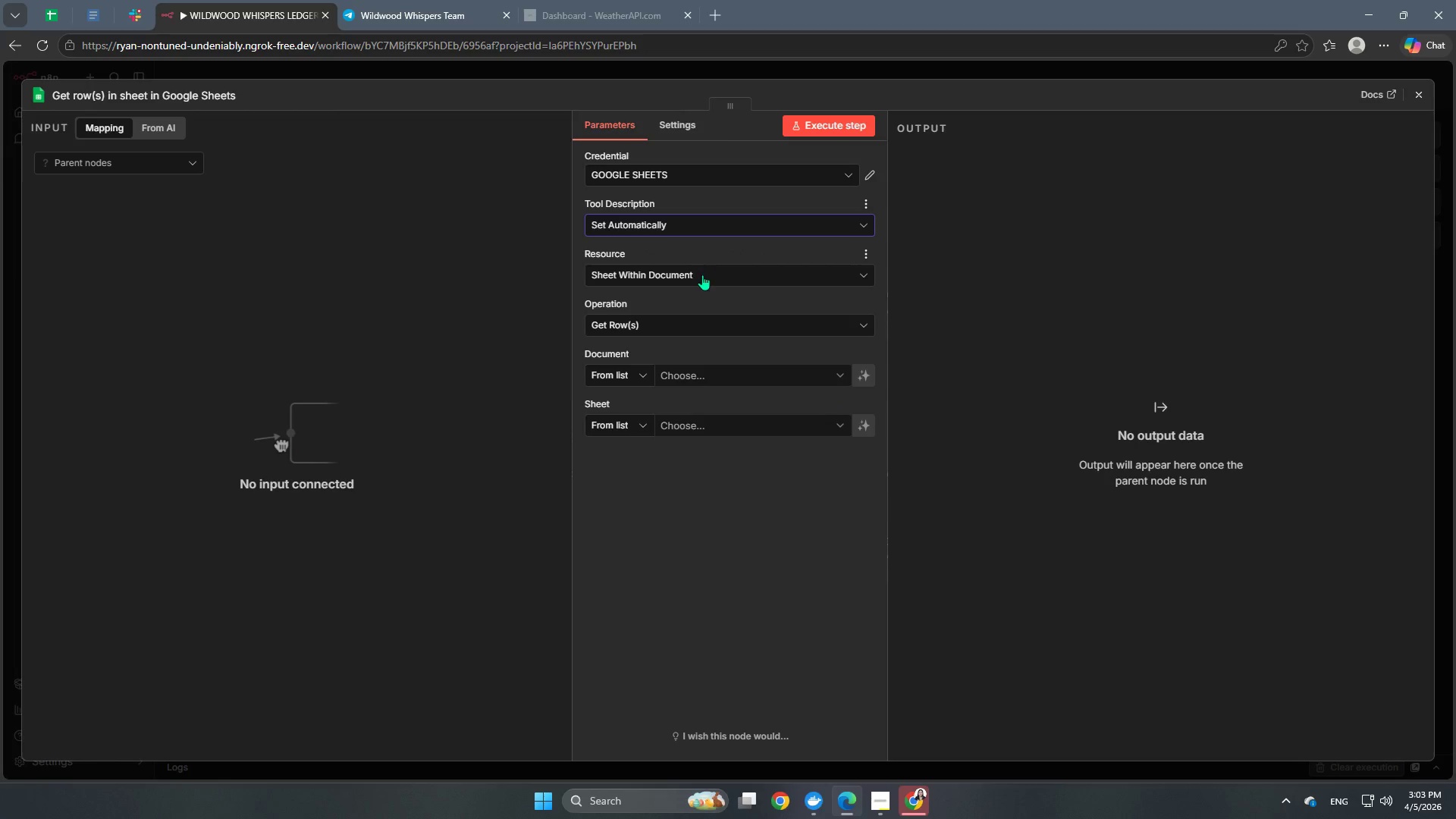 
left_click([702, 278])
 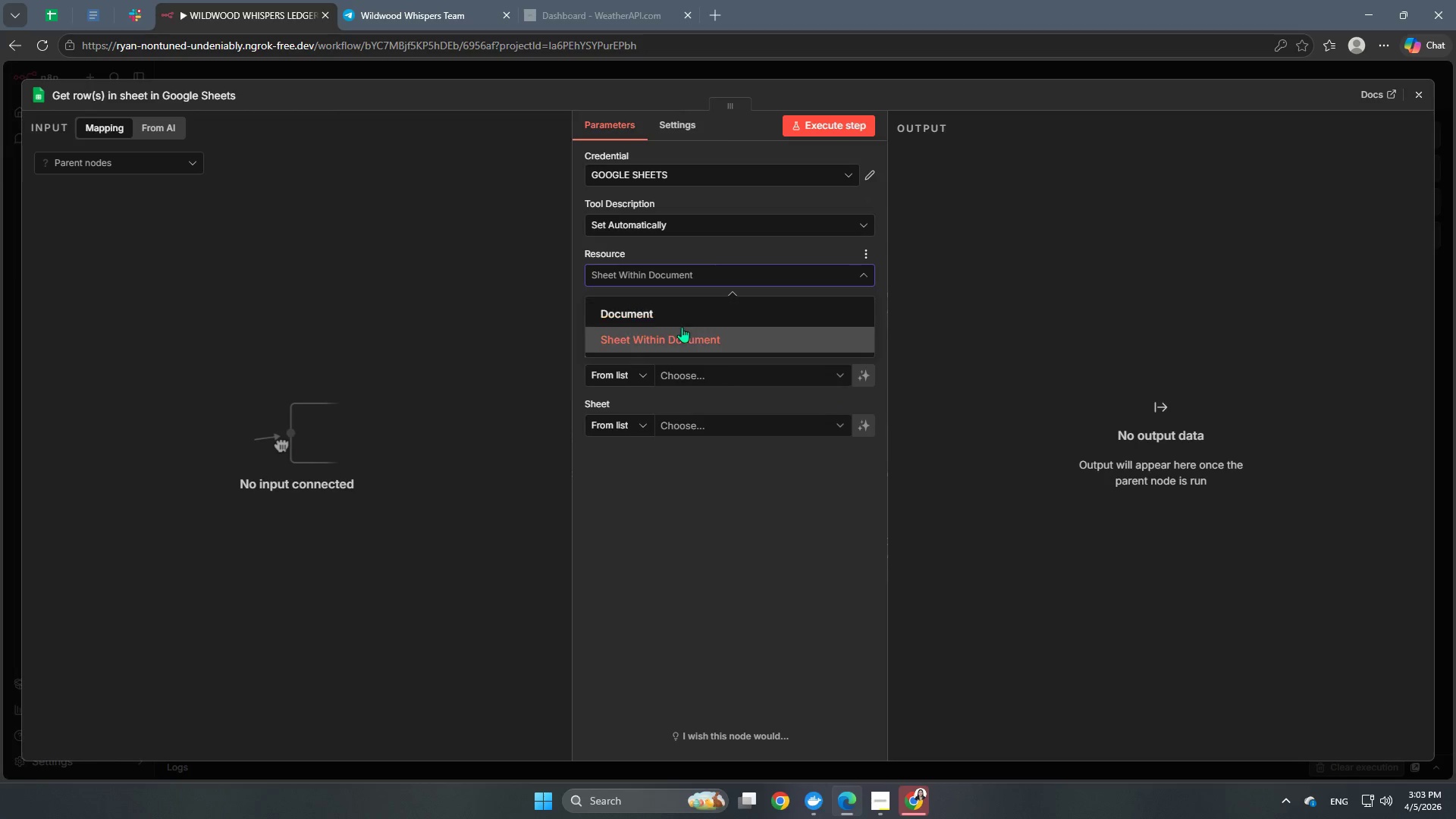 
left_click([684, 309])
 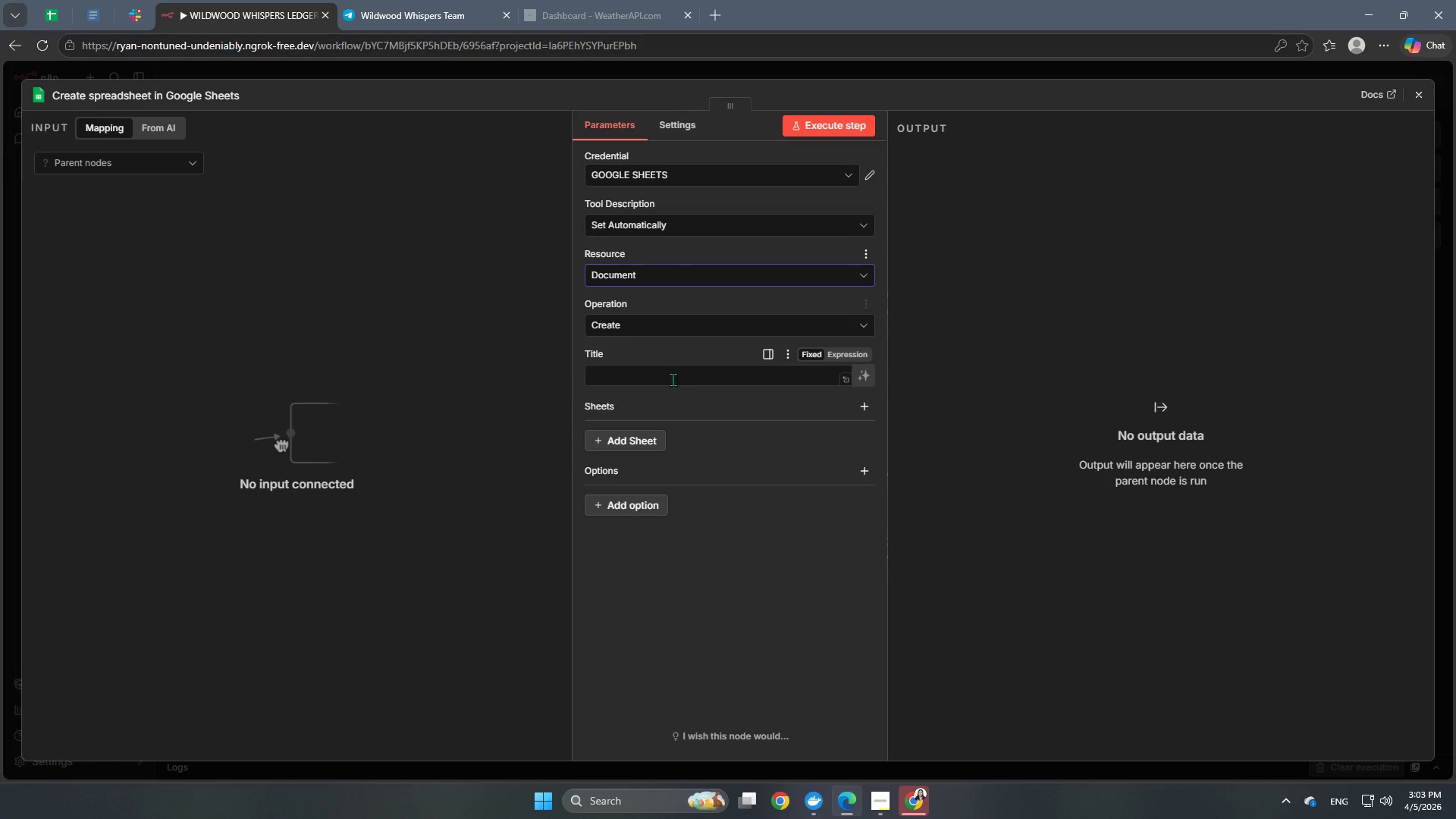 
left_click([673, 384])
 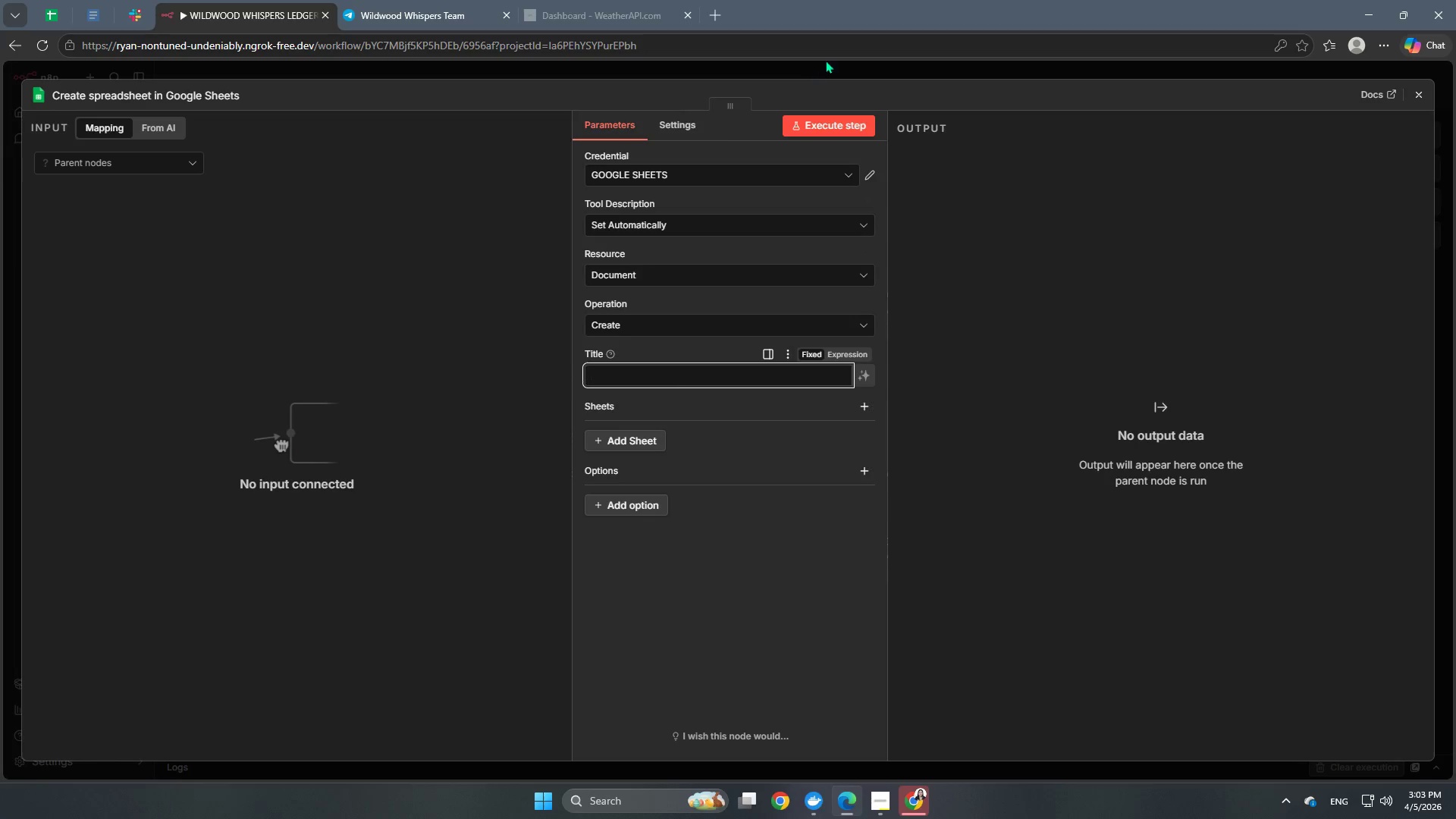 
left_click([832, 70])
 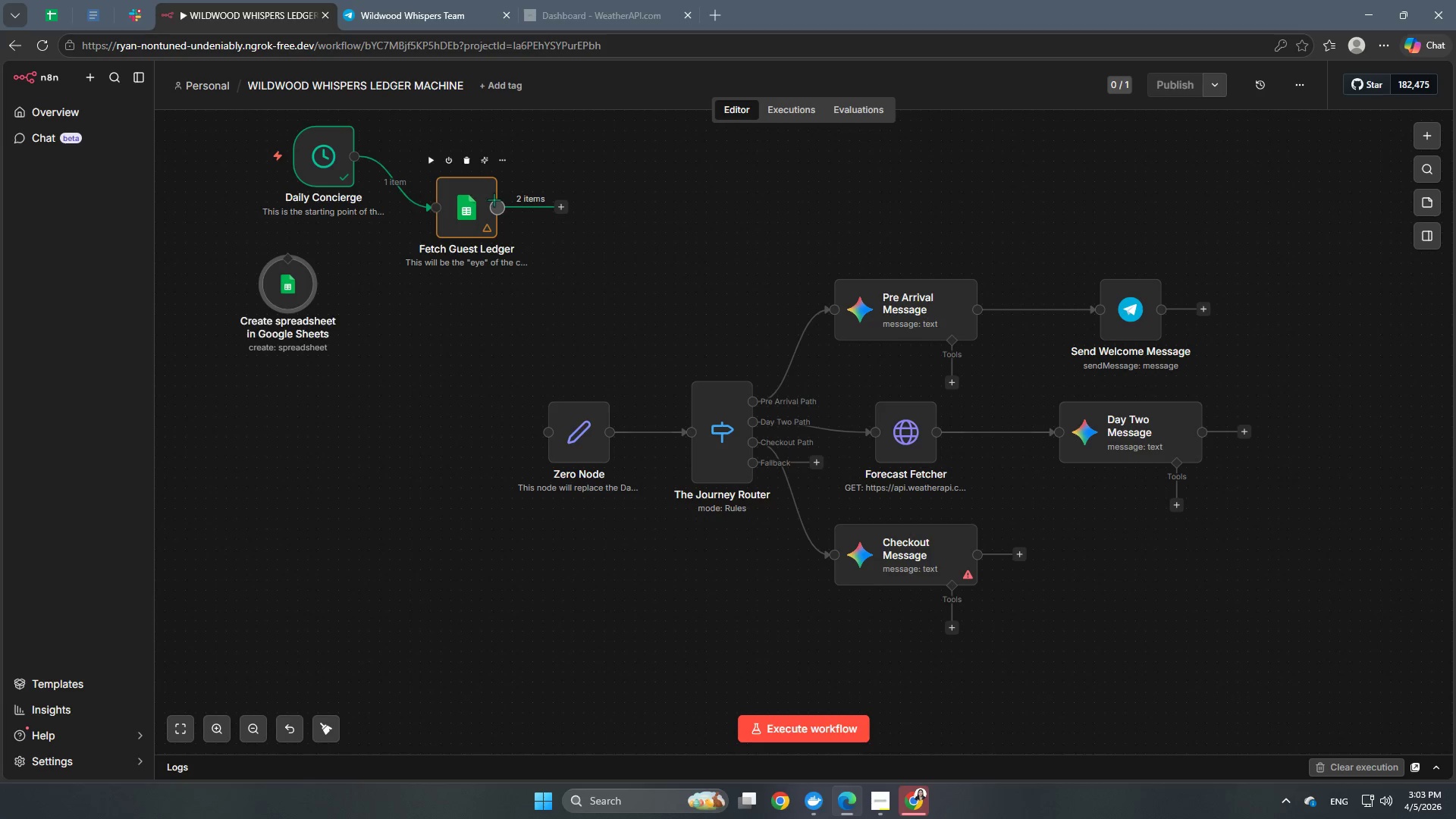 
scroll: coordinate [450, 336], scroll_direction: up, amount: 1.0
 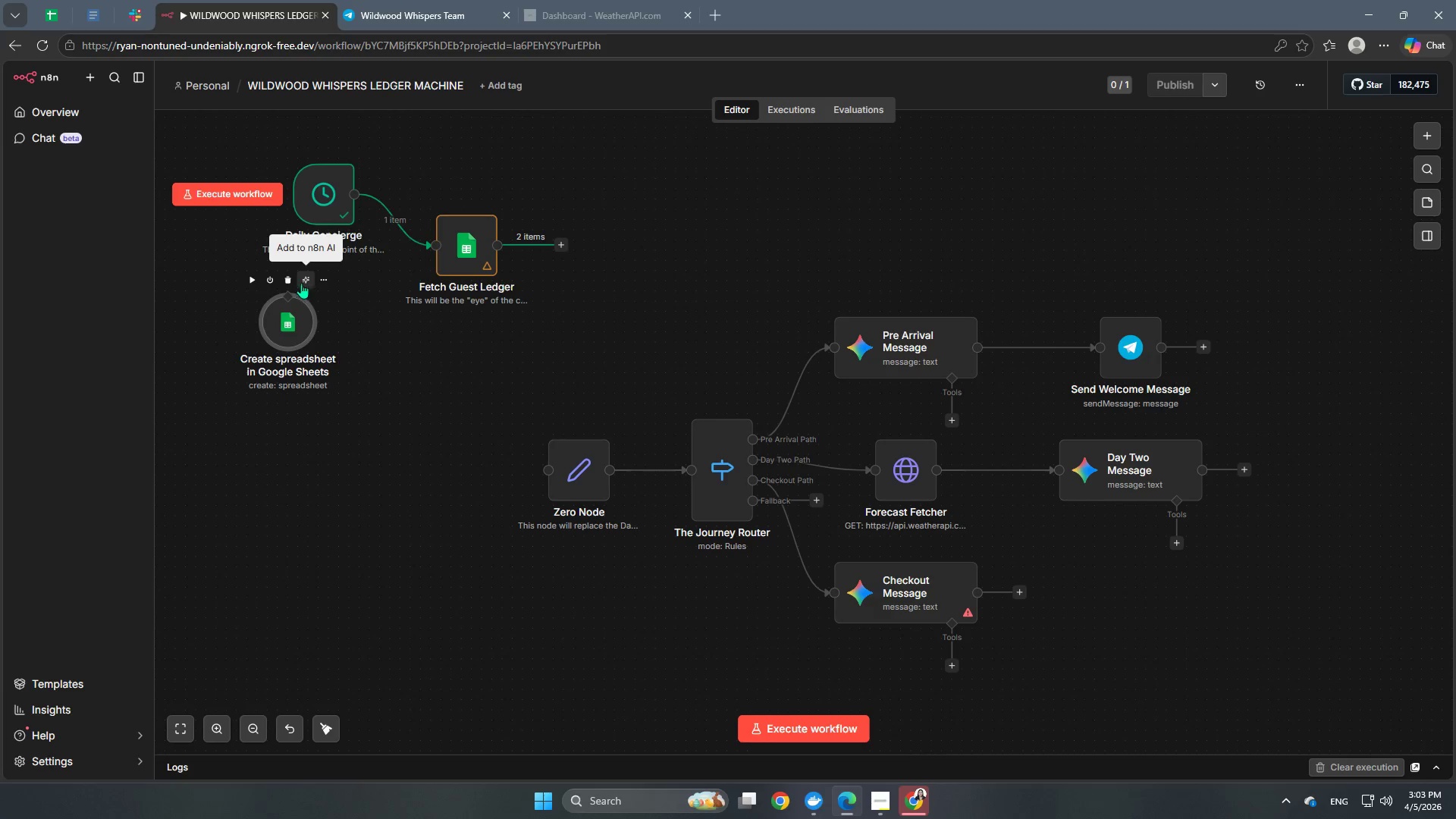 
left_click([287, 281])
 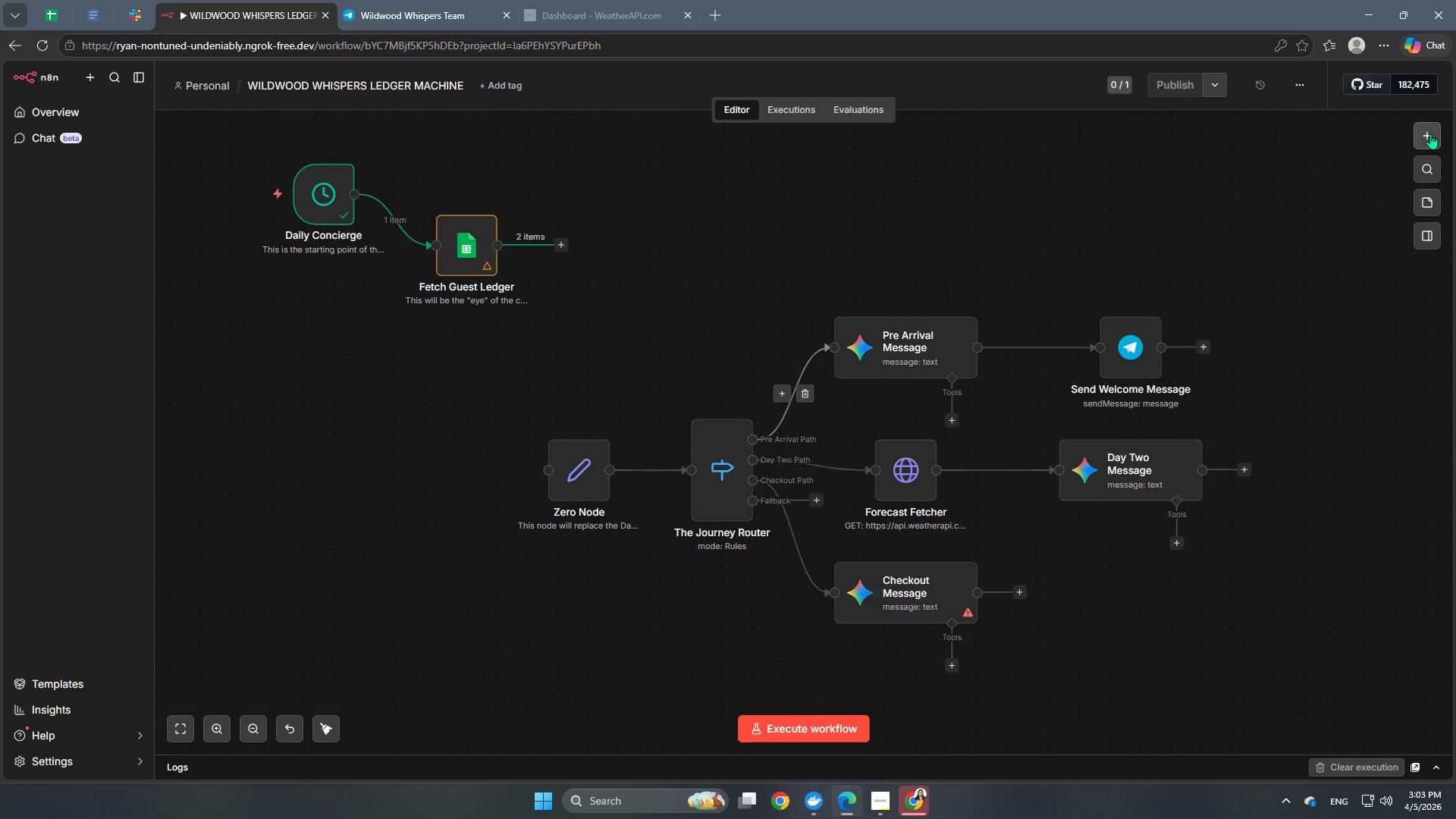 
left_click([1427, 141])
 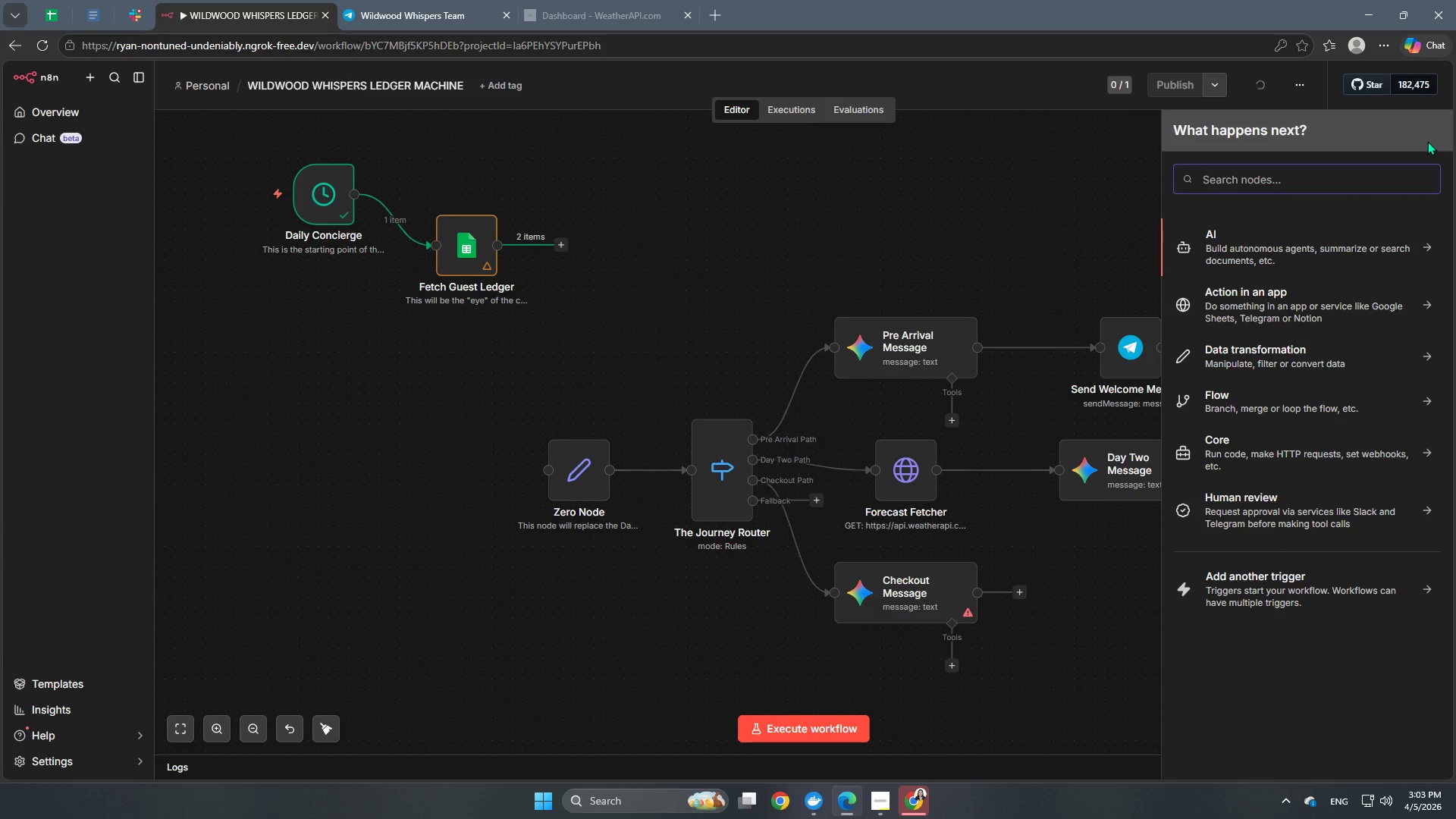 
type(googl)
 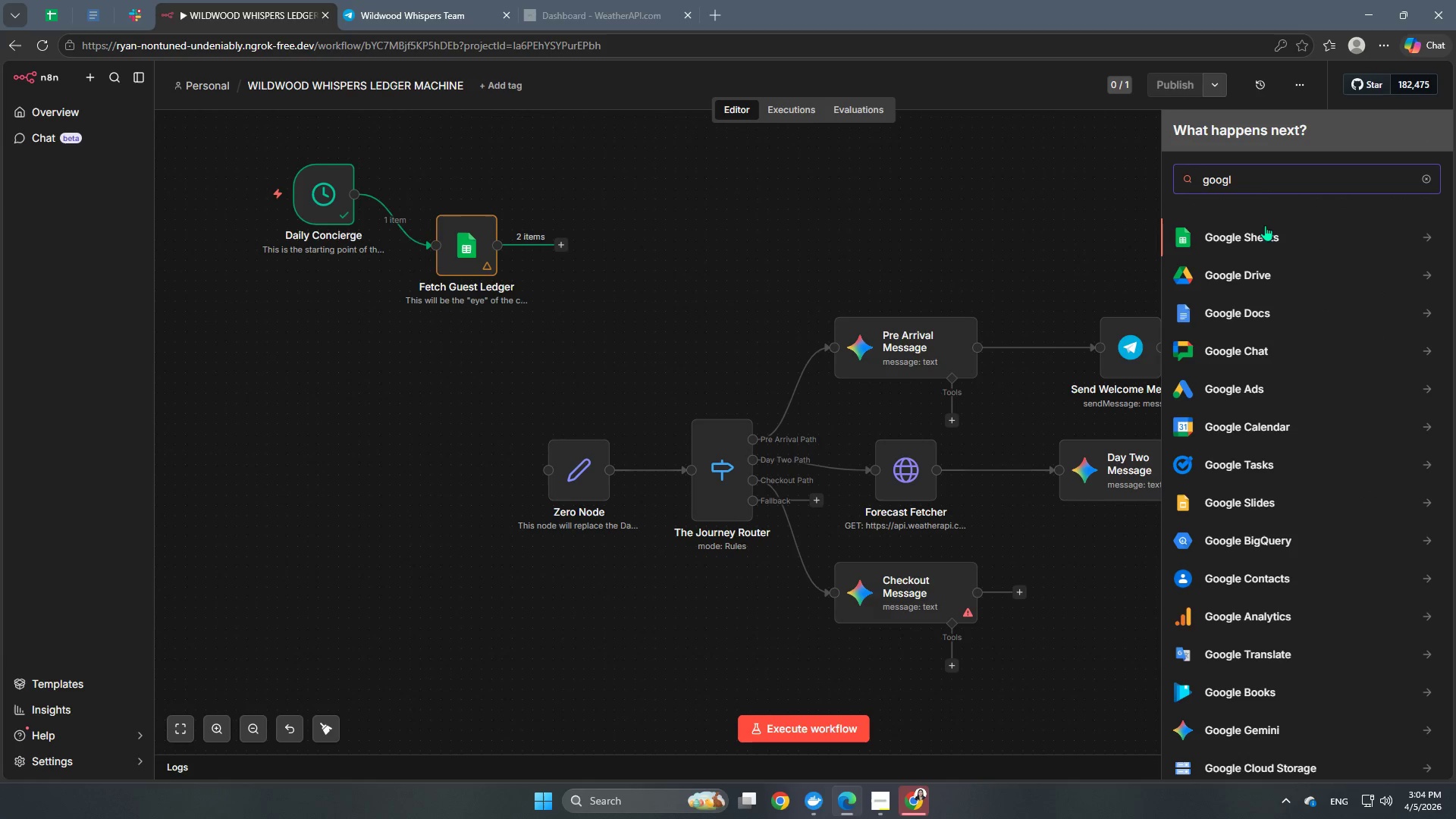 
left_click([1245, 229])
 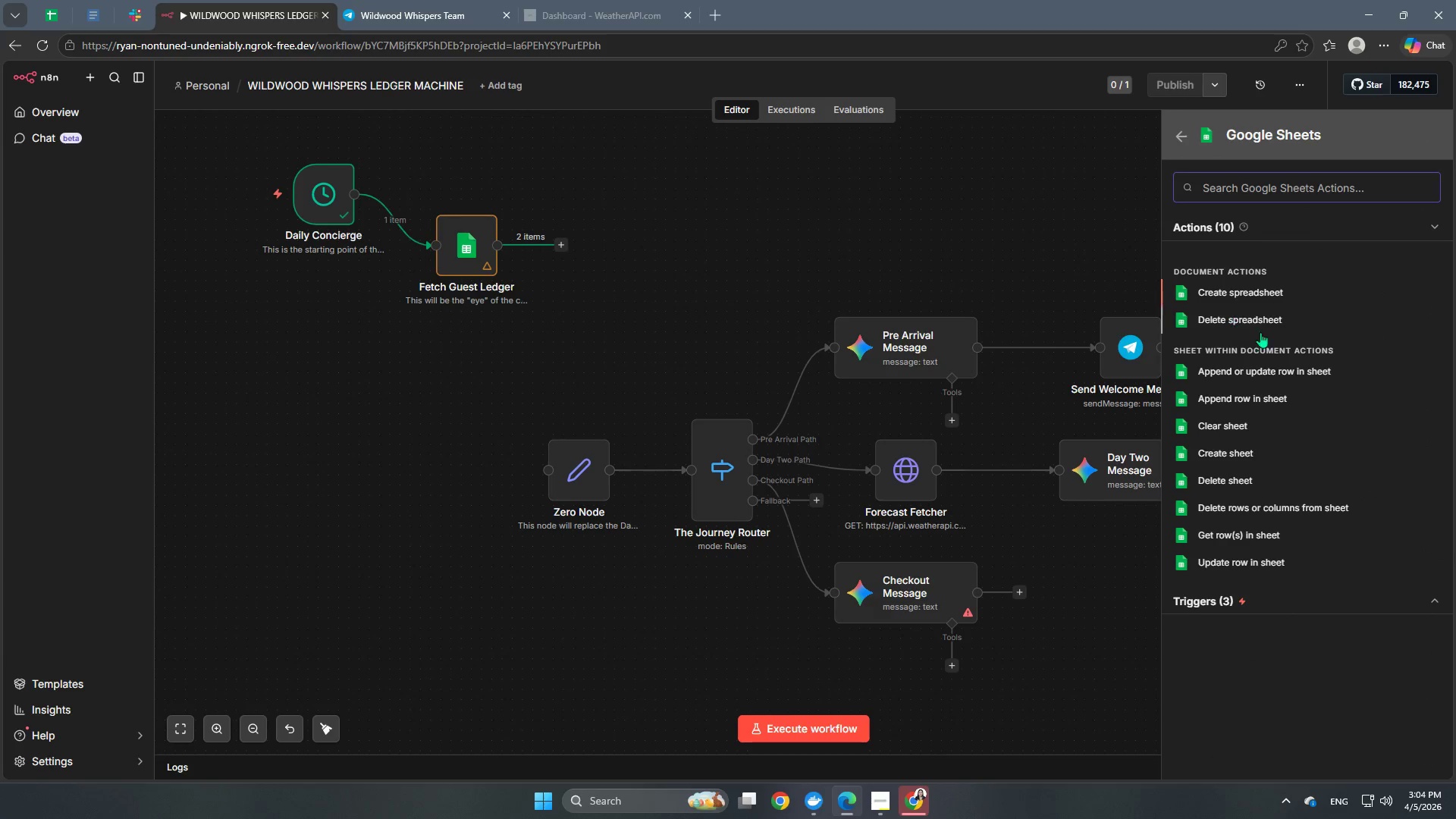 
scroll: coordinate [1272, 506], scroll_direction: down, amount: 2.0
 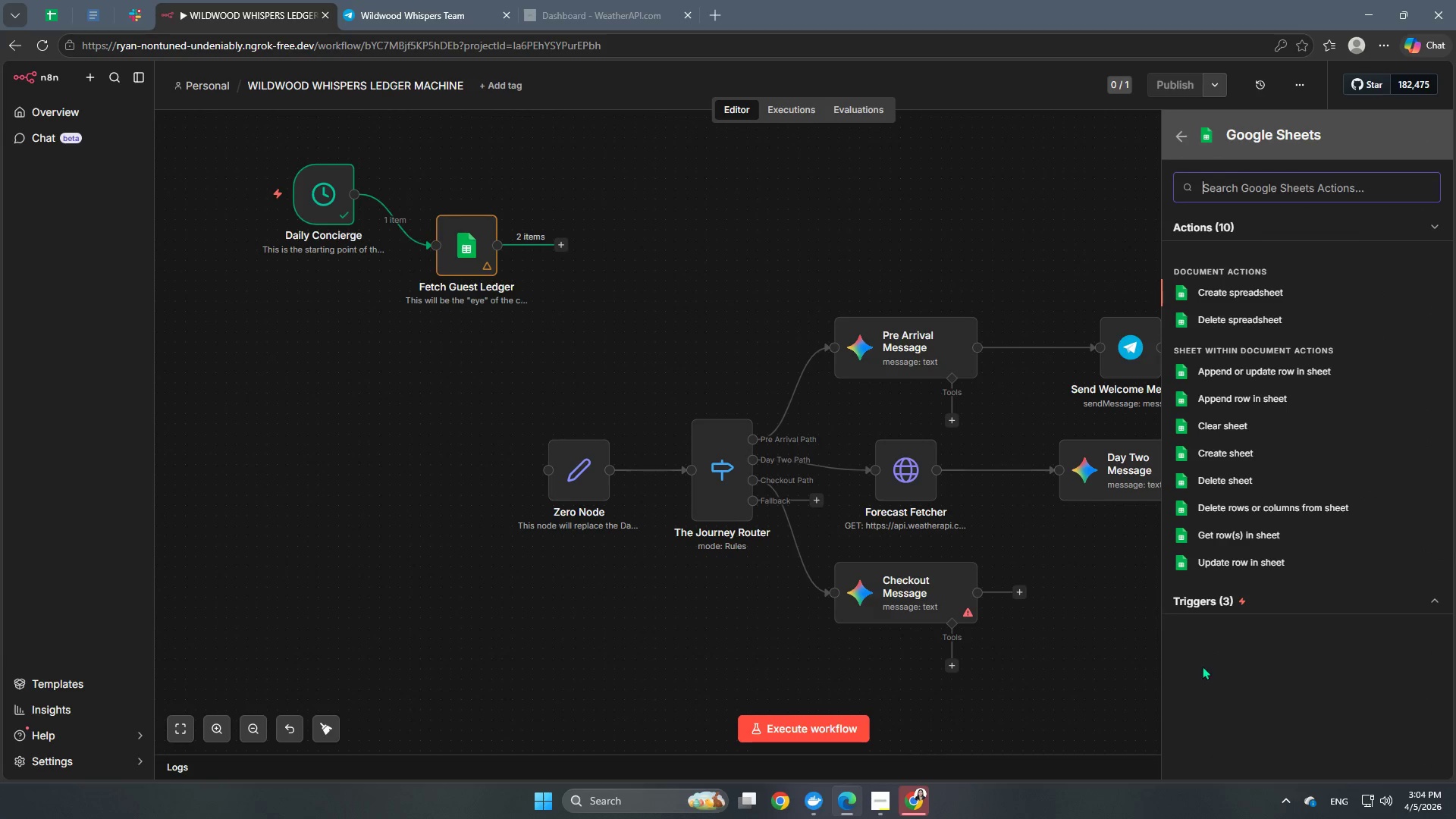 
left_click([1212, 599])
 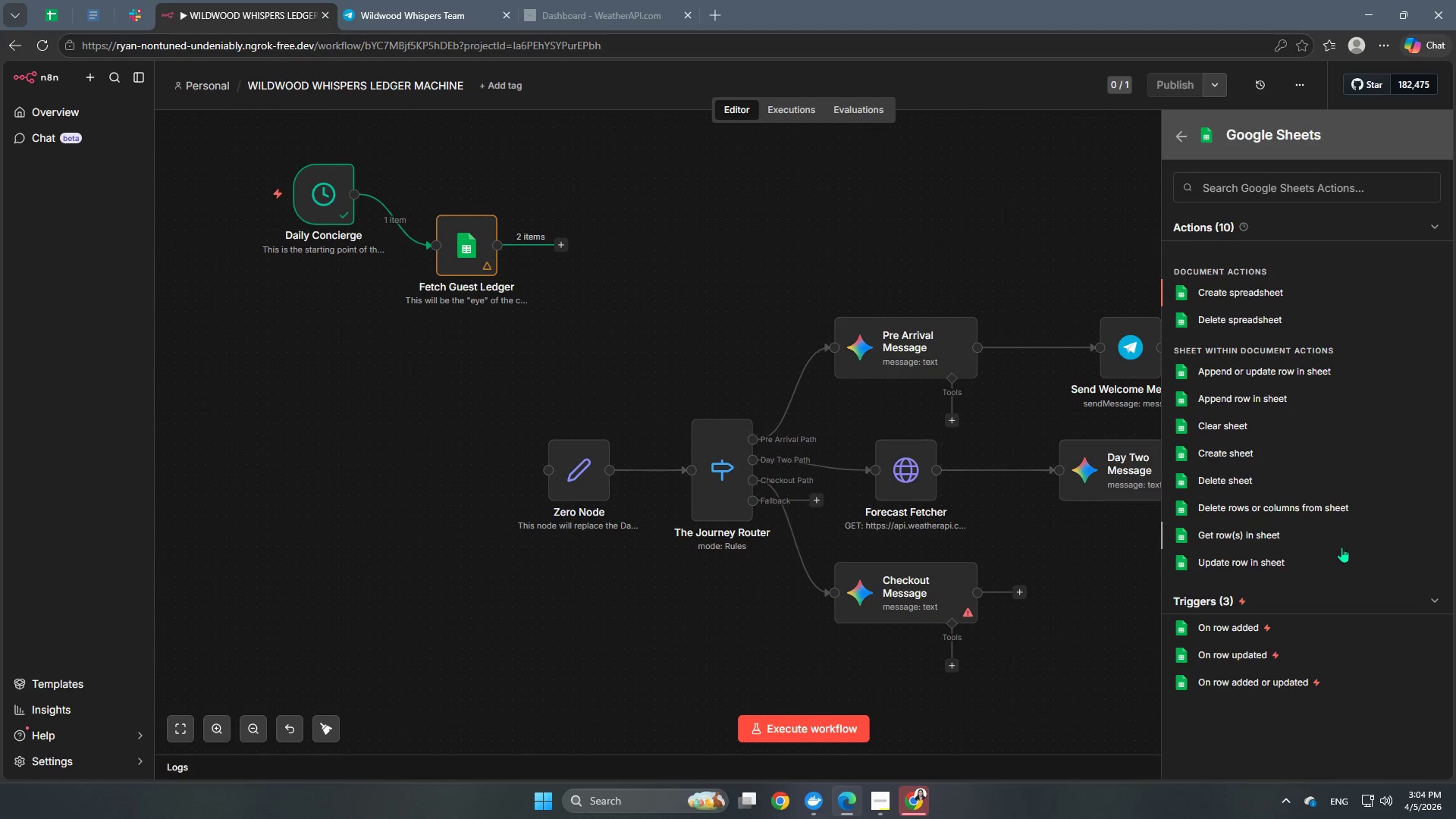 
scroll: coordinate [1341, 547], scroll_direction: down, amount: 1.0
 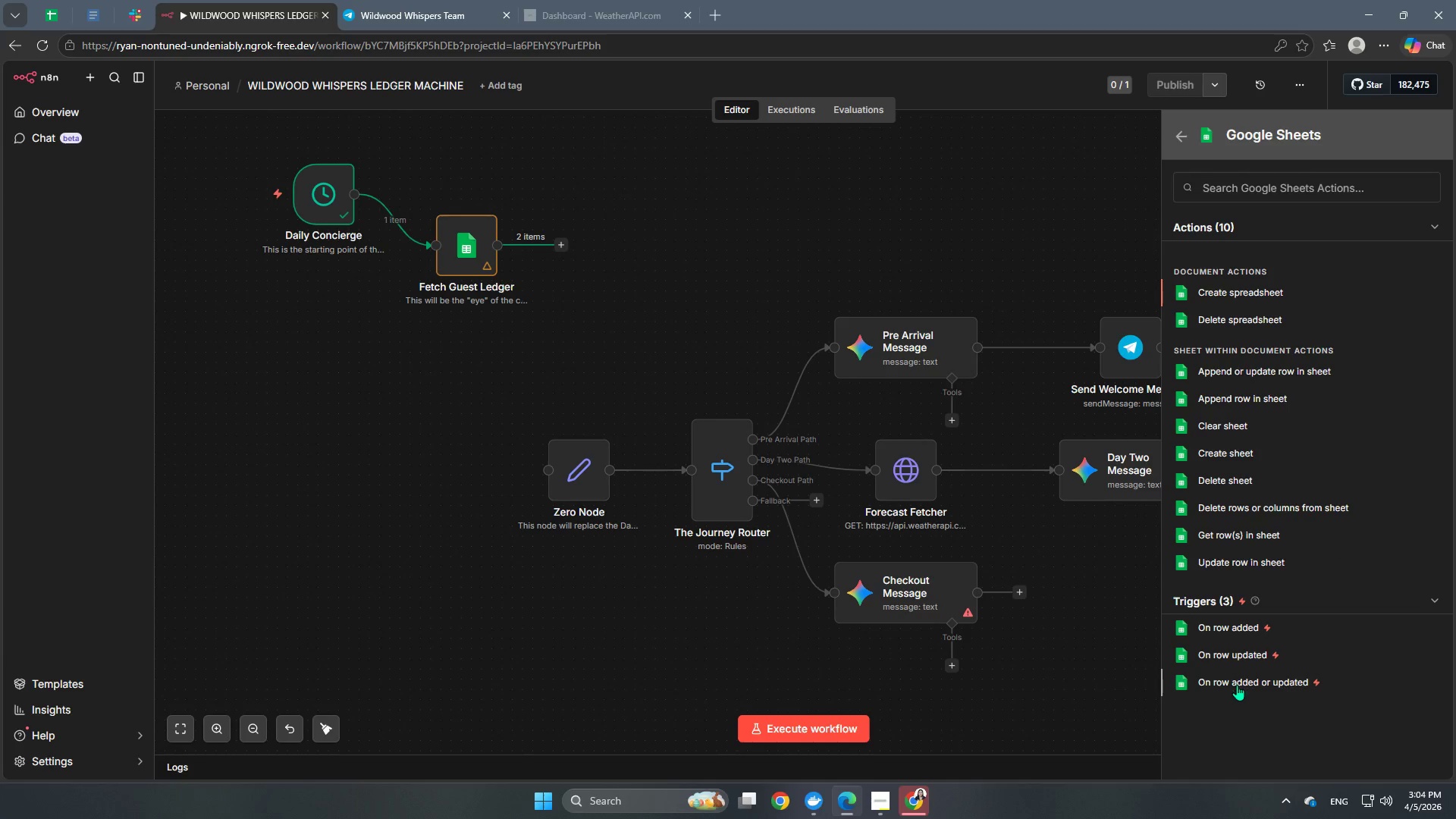 
wait(8.87)
 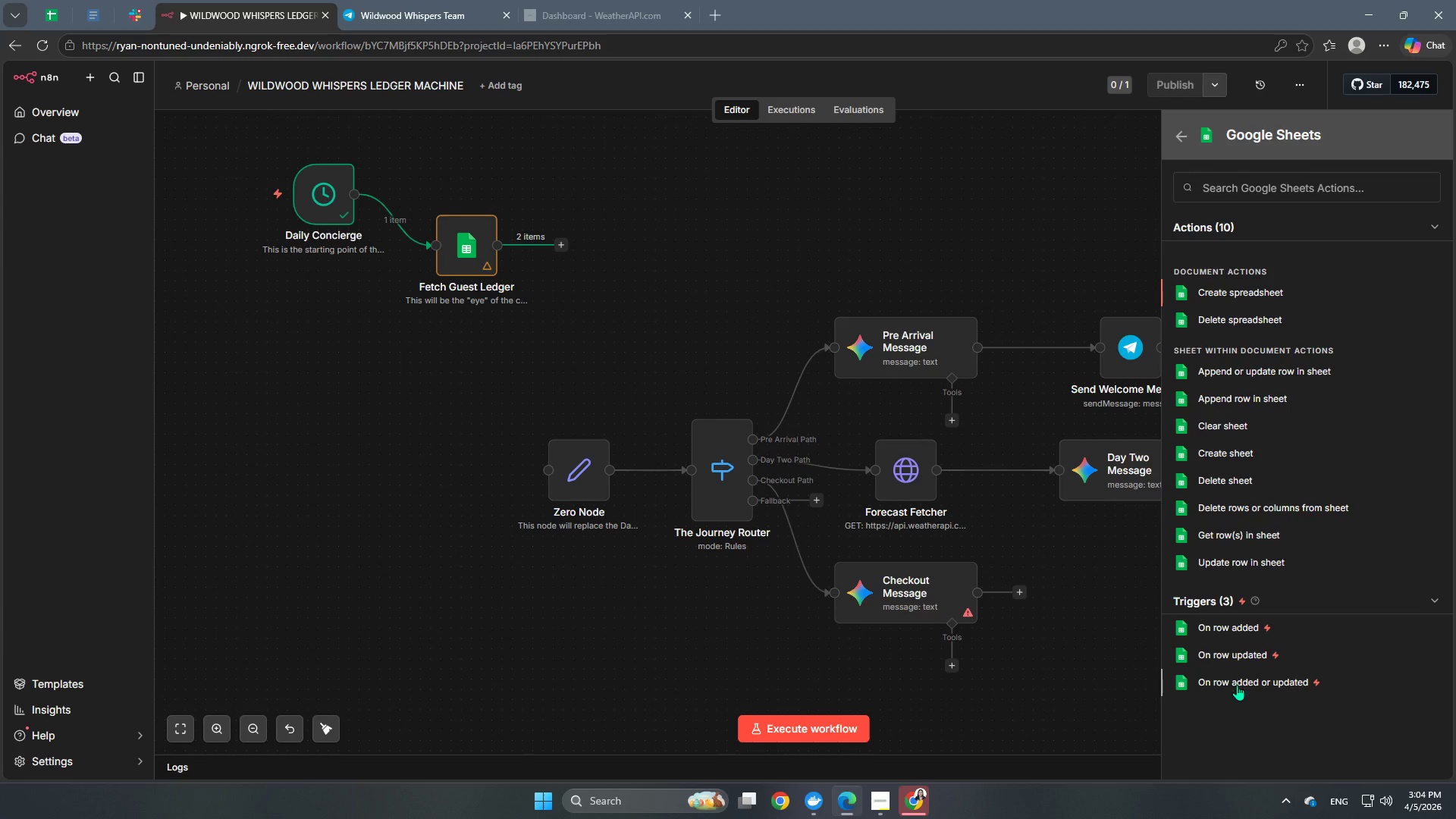 
left_click([1228, 629])
 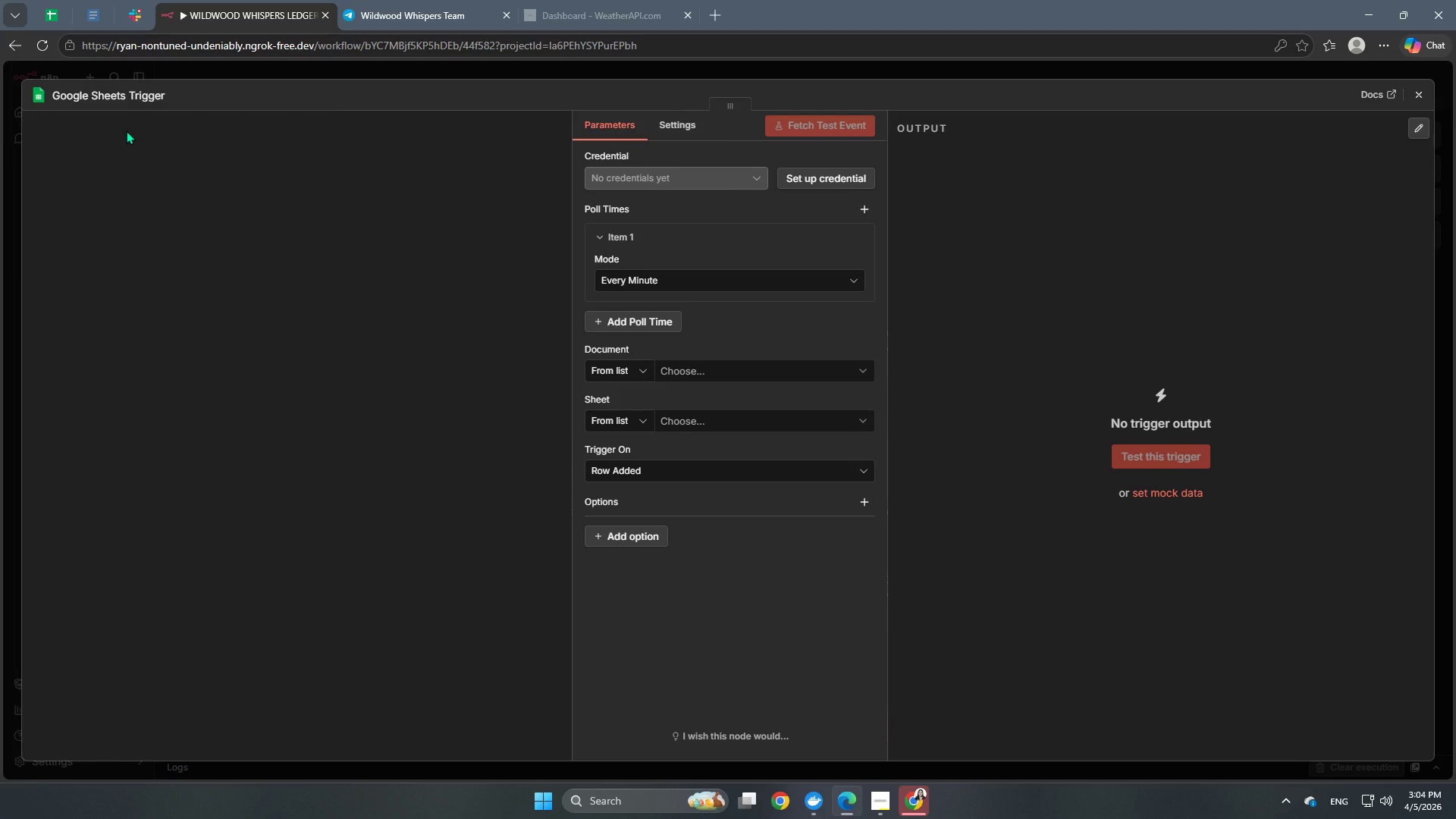 
wait(8.69)
 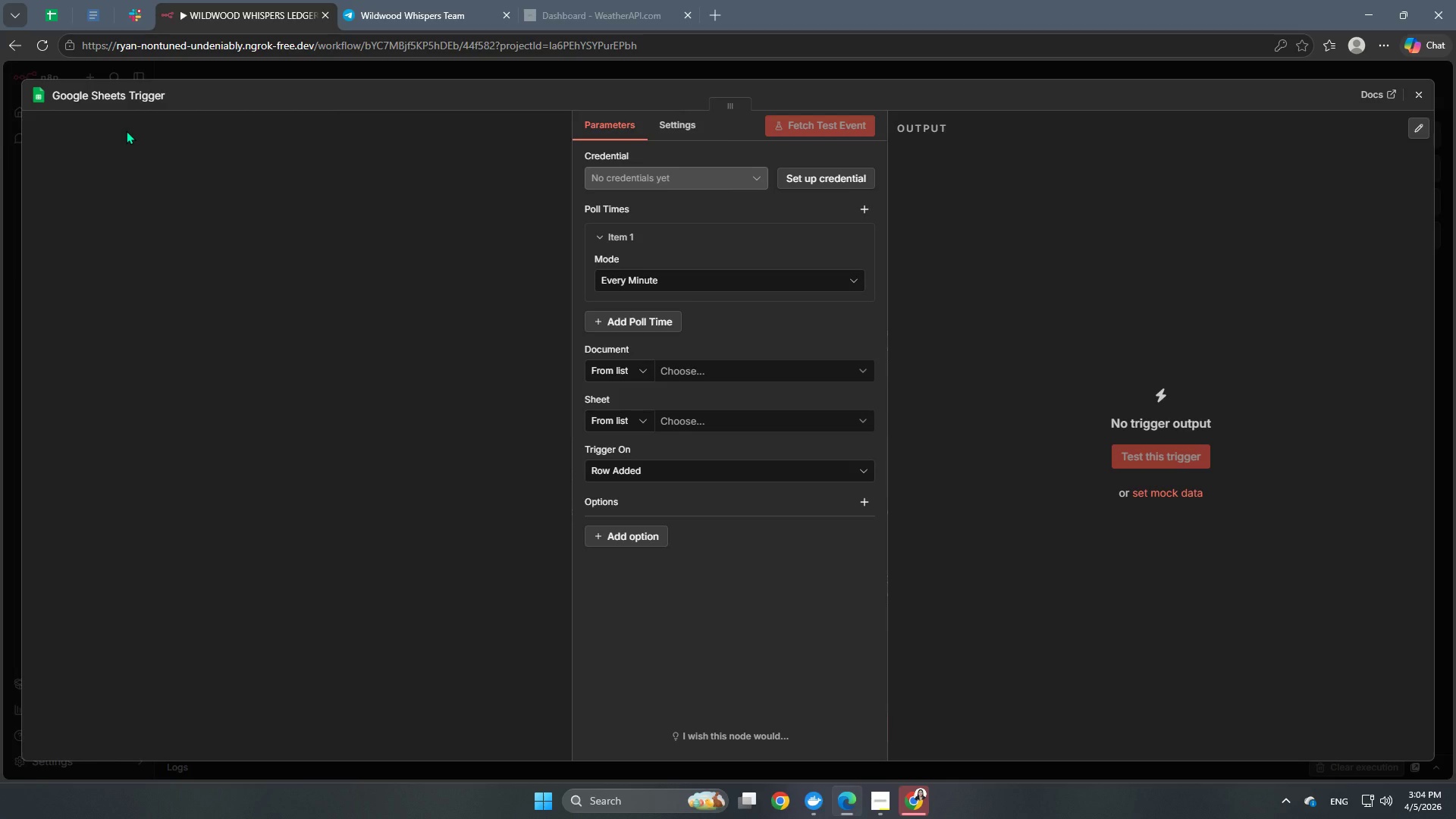 
left_click([144, 99])
 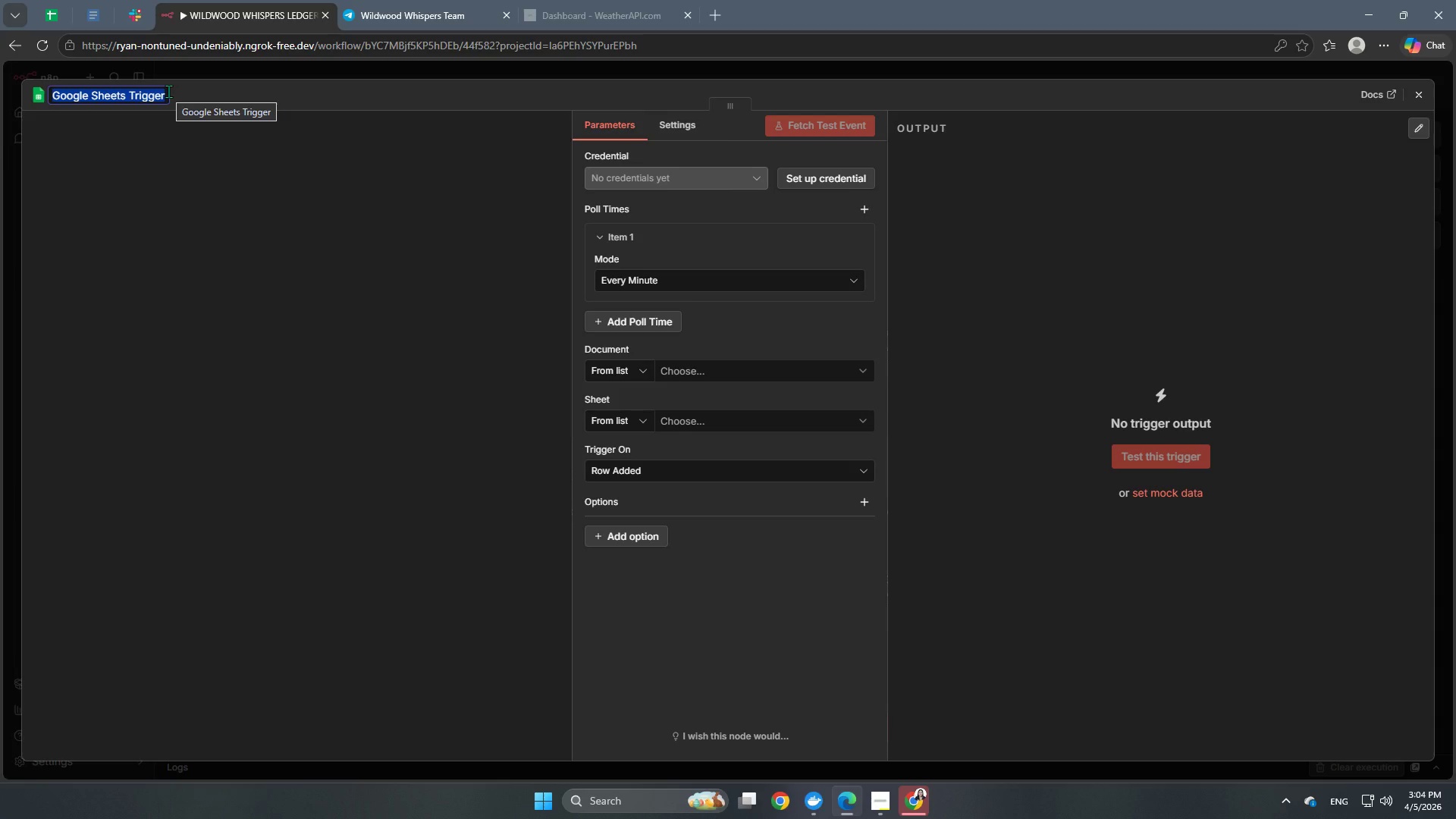 
type(Spoar)
key(Backspace)
key(Backspace)
key(Backspace)
type(arkling /F)
key(Backspace)
key(Backspace)
type(Front Door)
 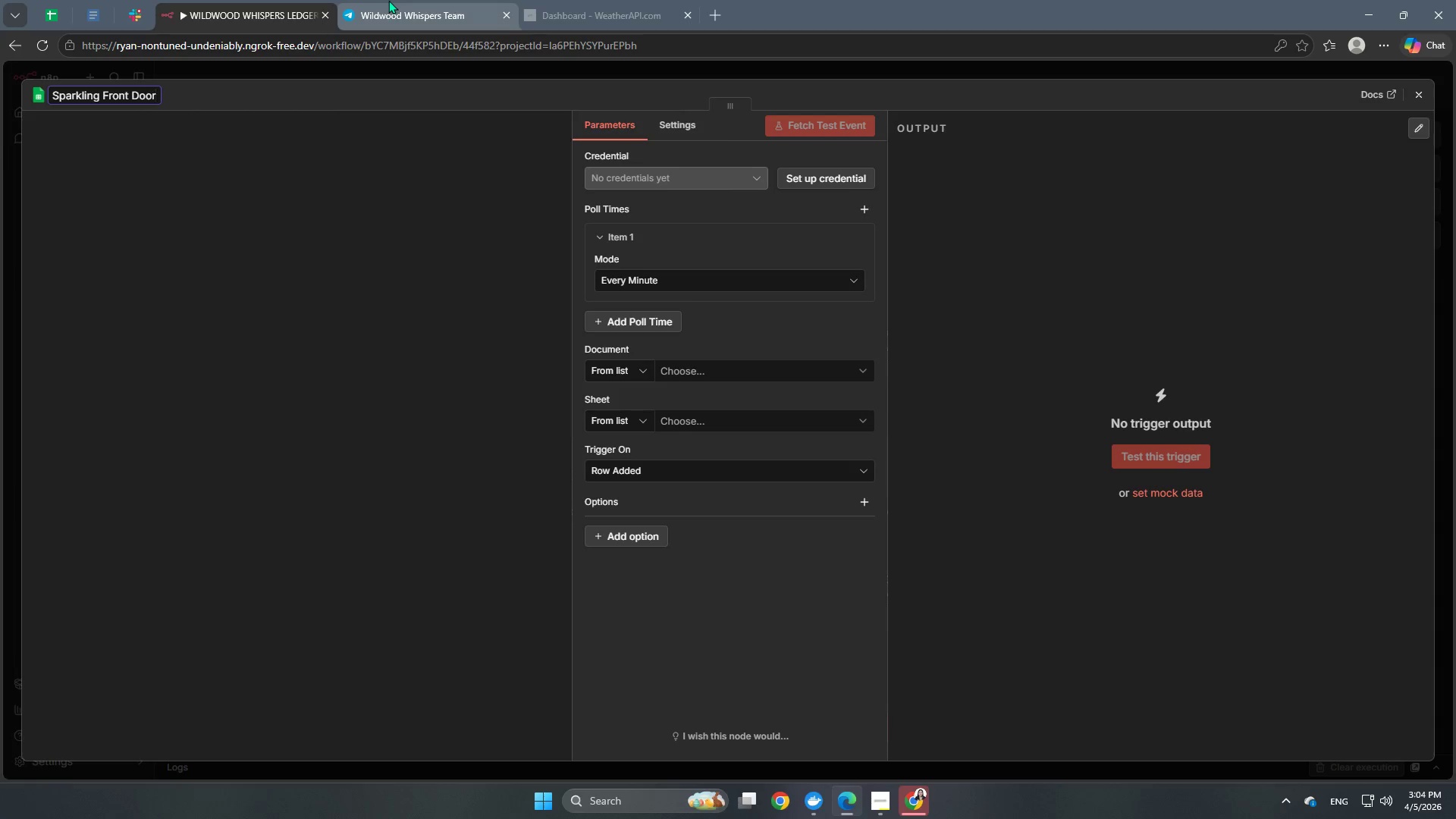 
left_click([167, 256])
 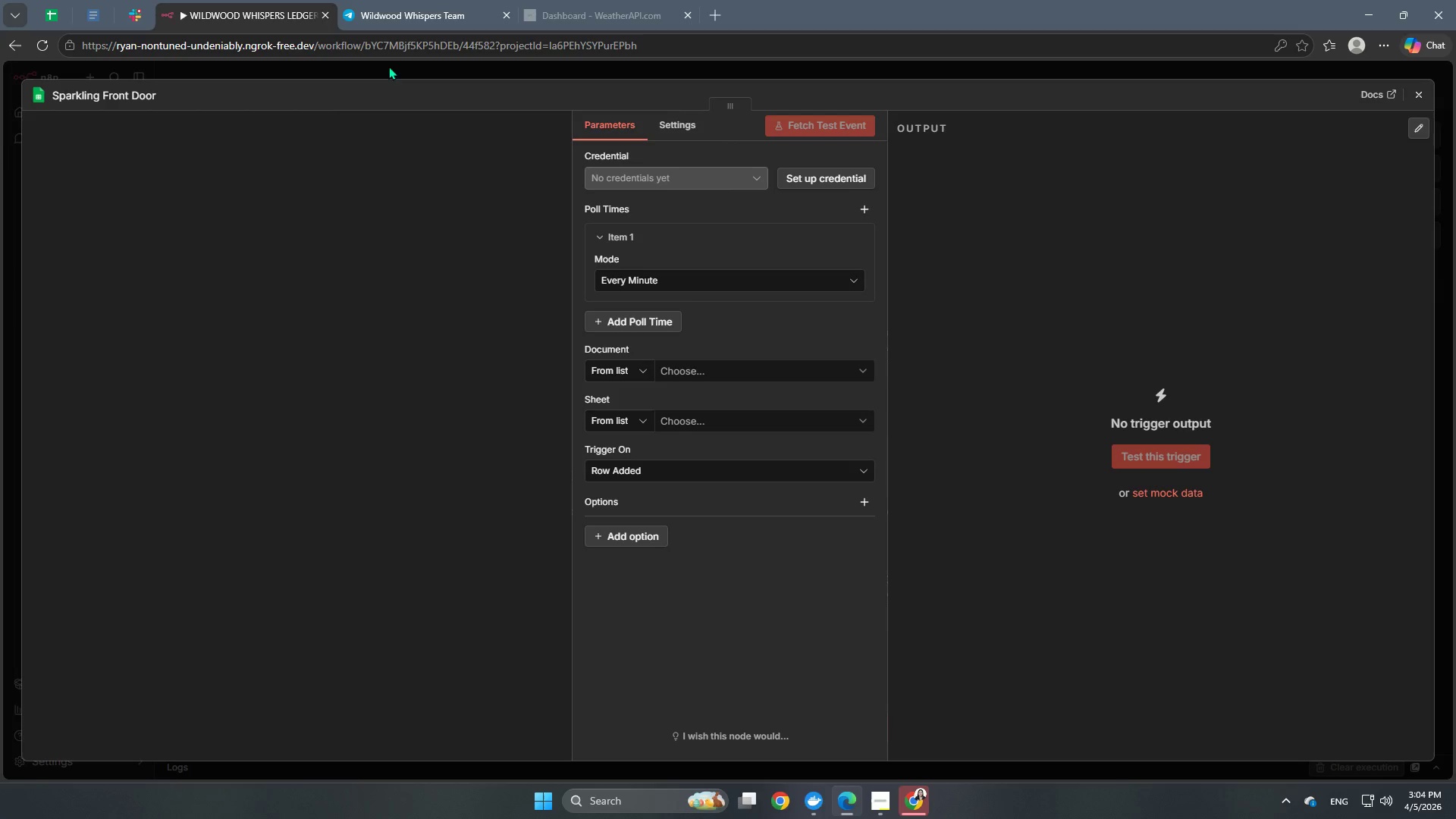 
left_click([346, 82])
 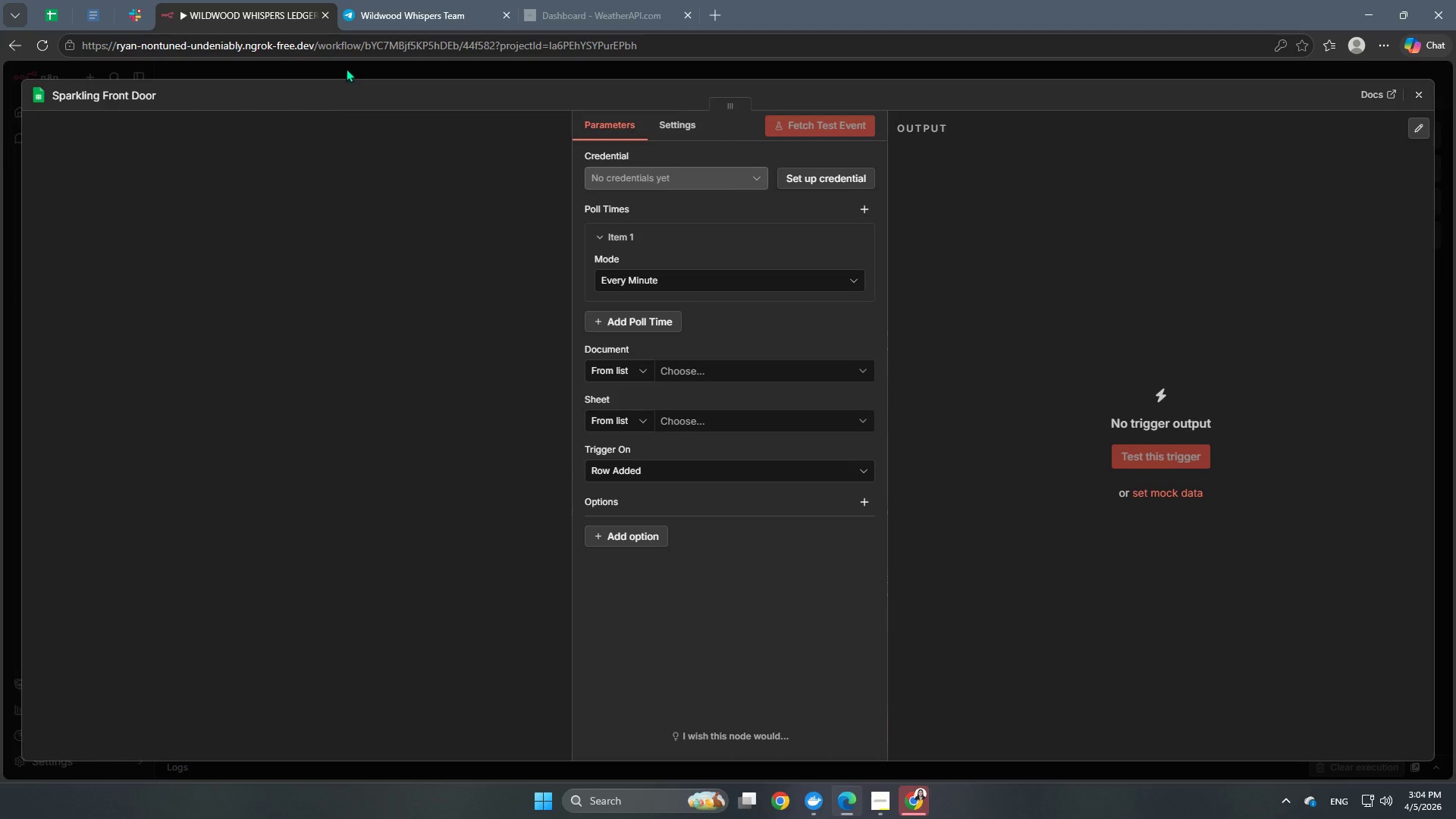 
left_click([341, 80])
 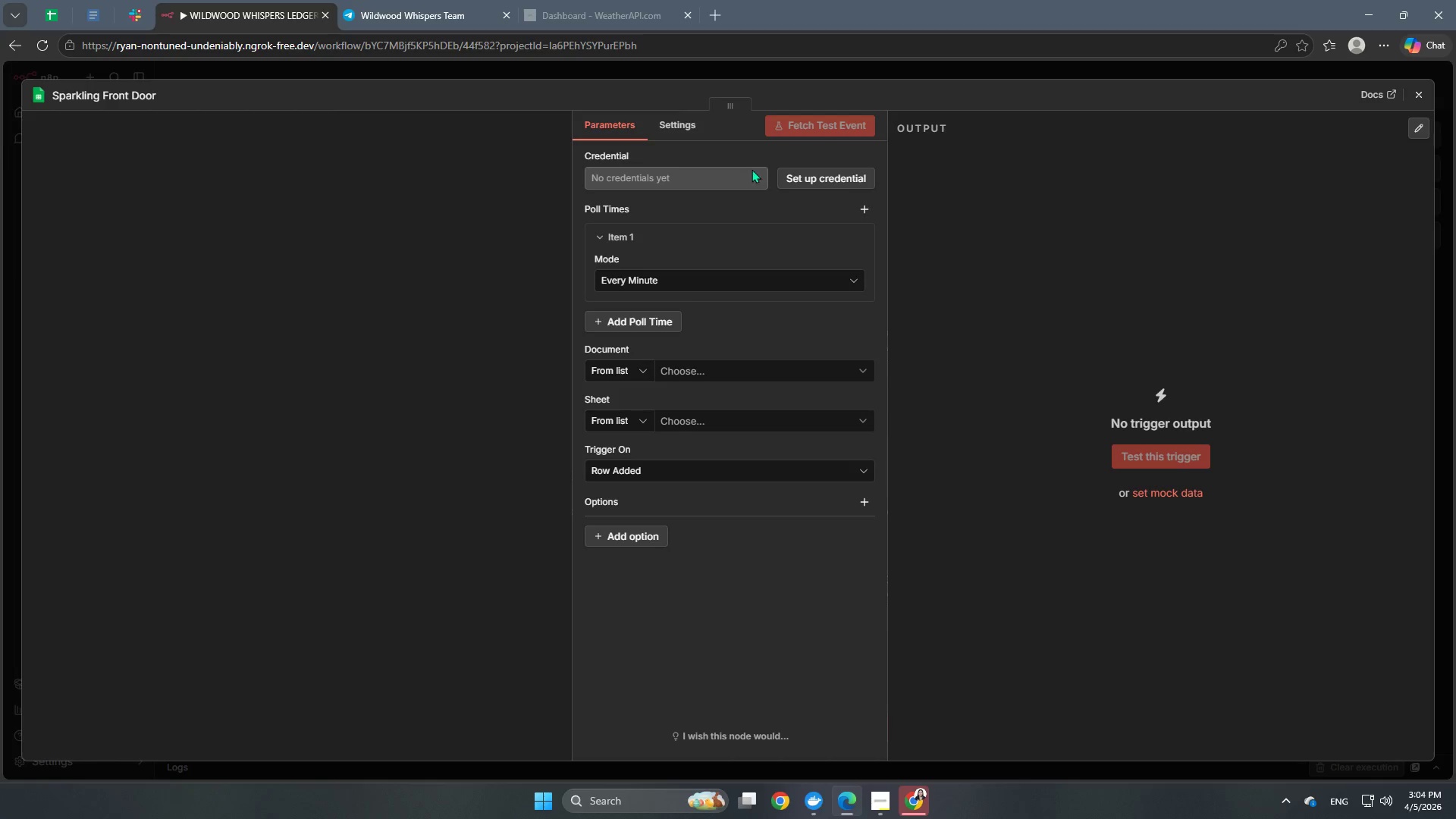 
left_click([814, 172])
 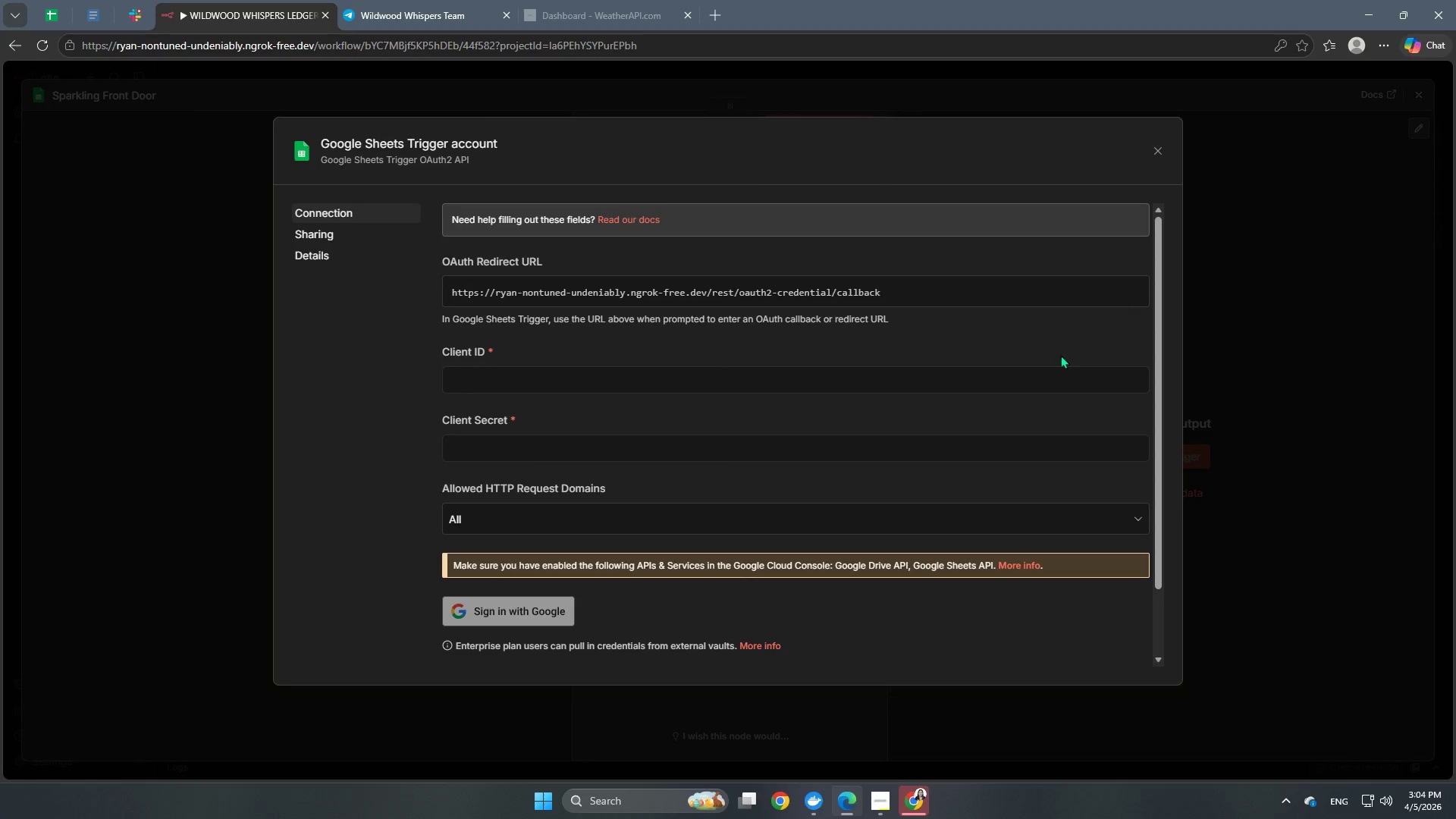 
scroll: coordinate [785, 475], scroll_direction: none, amount: 0.0
 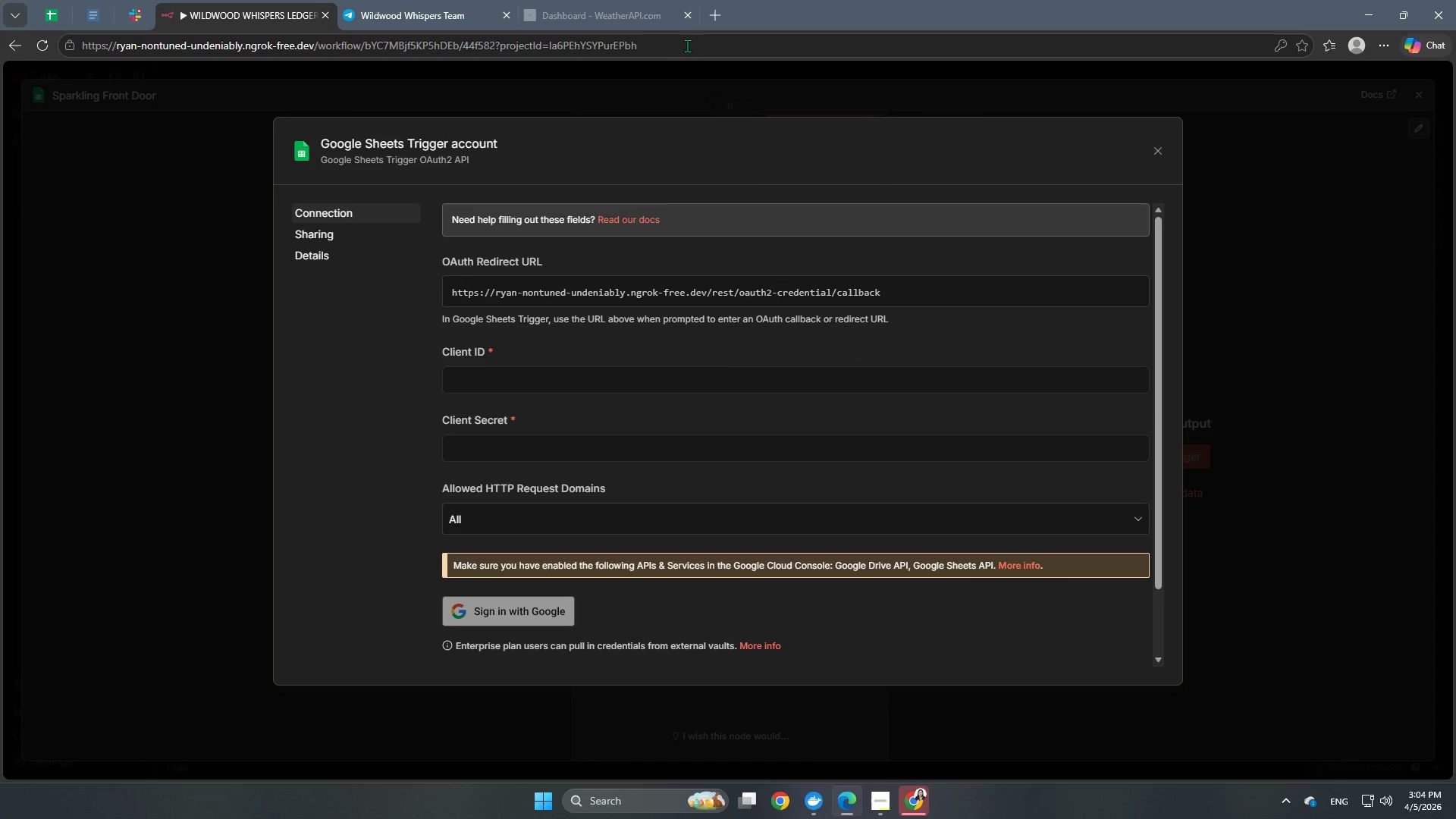 
left_click([716, 13])
 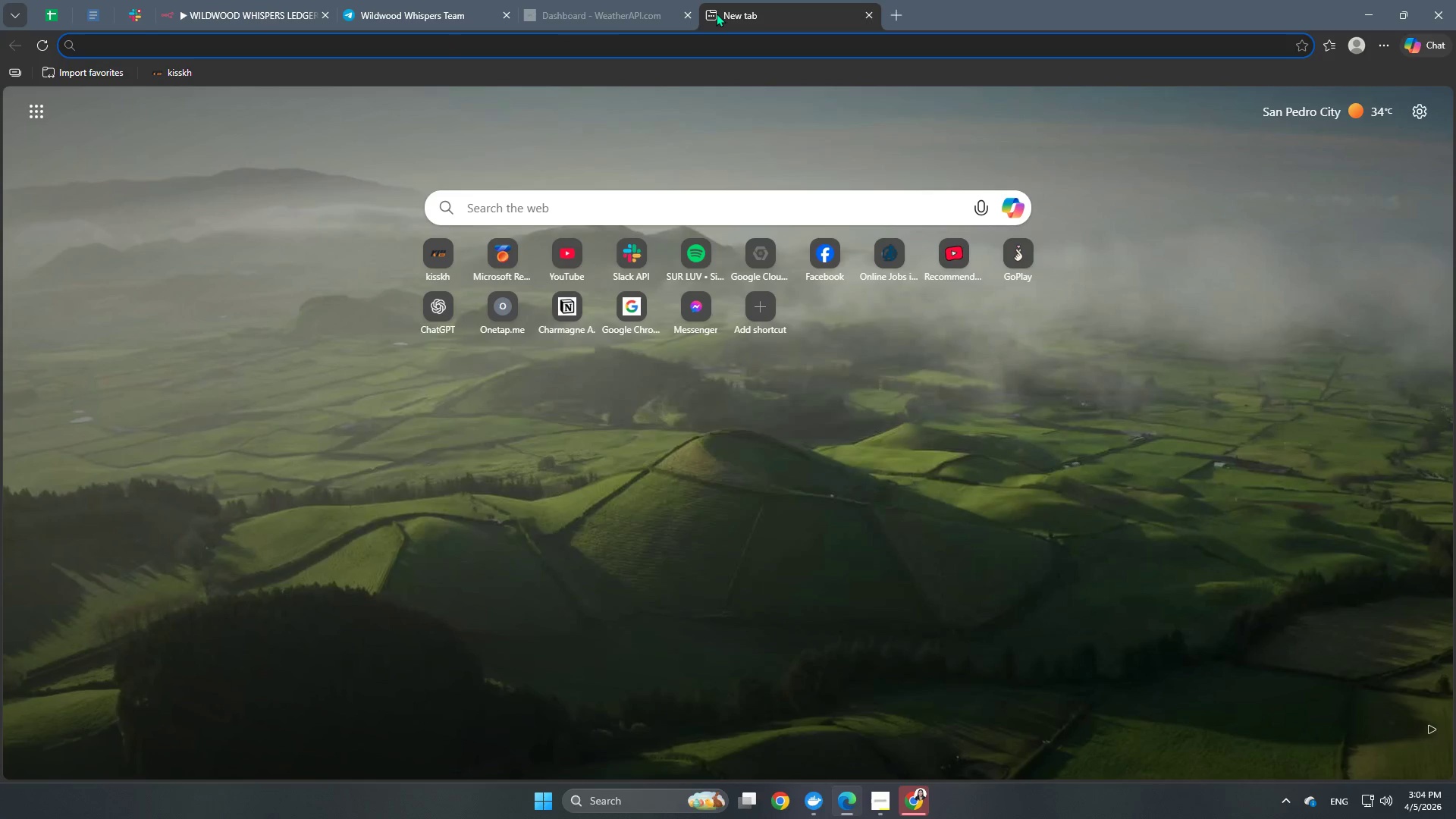 
type(consol)
 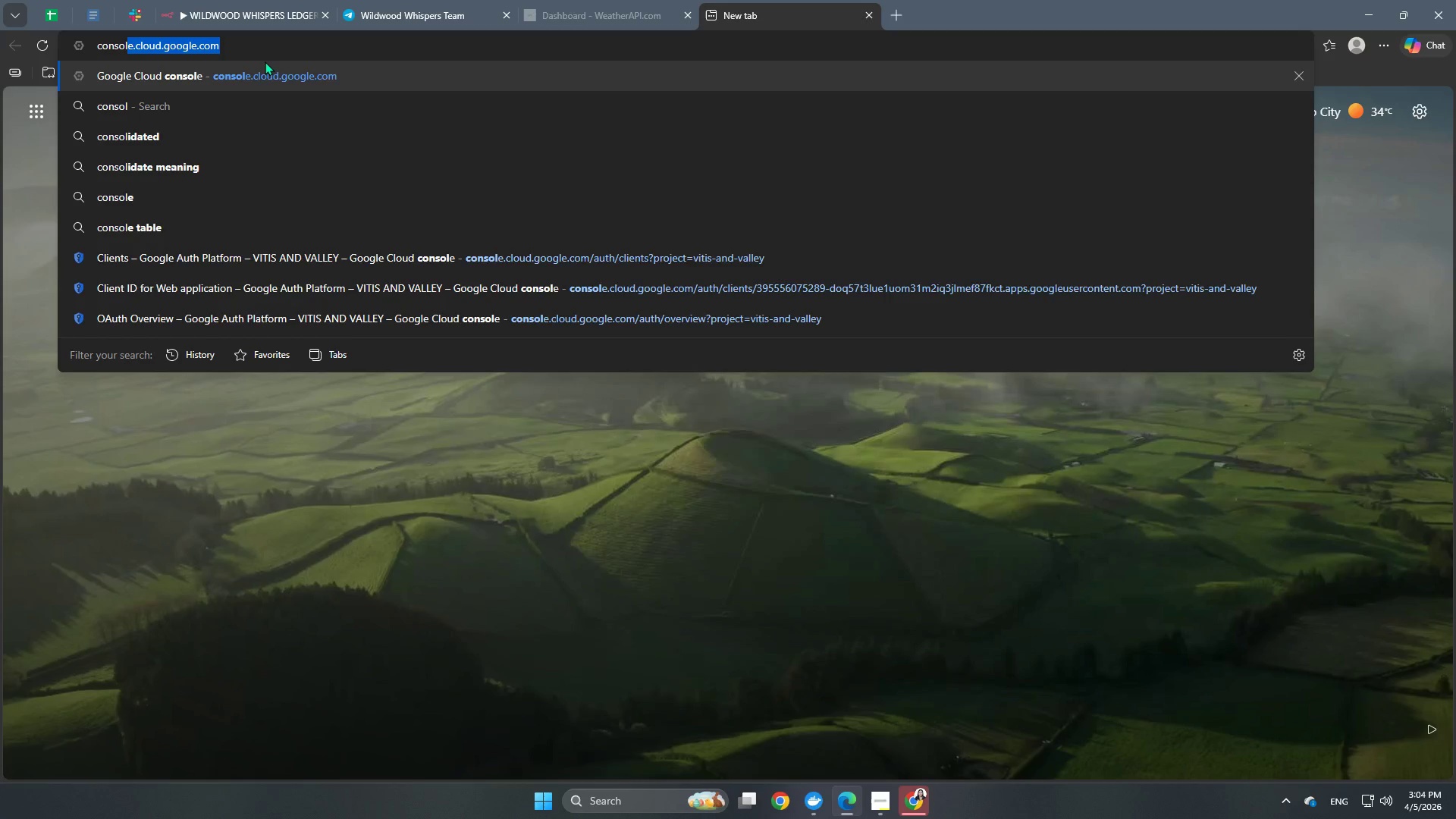 
left_click([271, 52])
 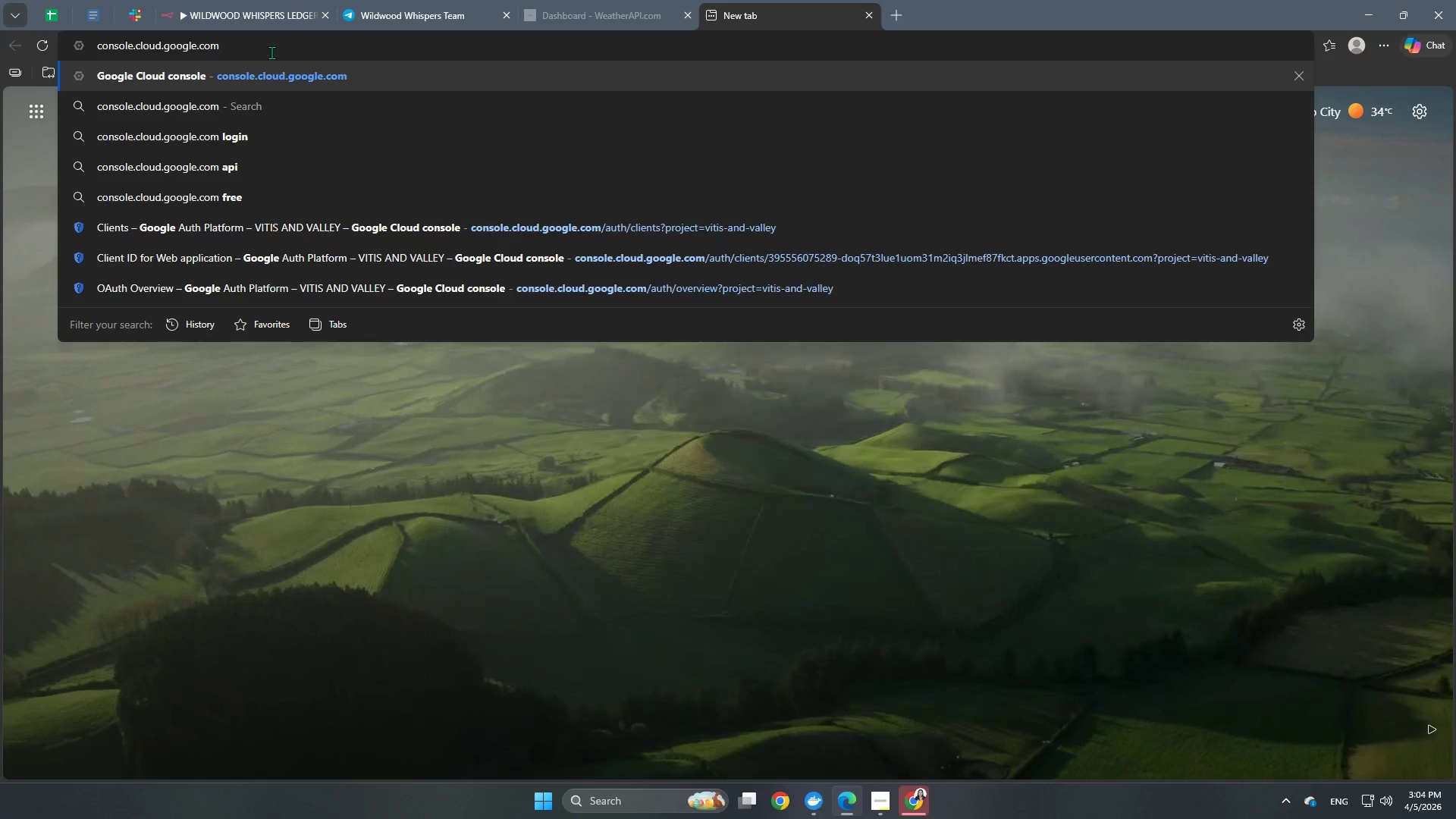 
key(NumpadEnter)
 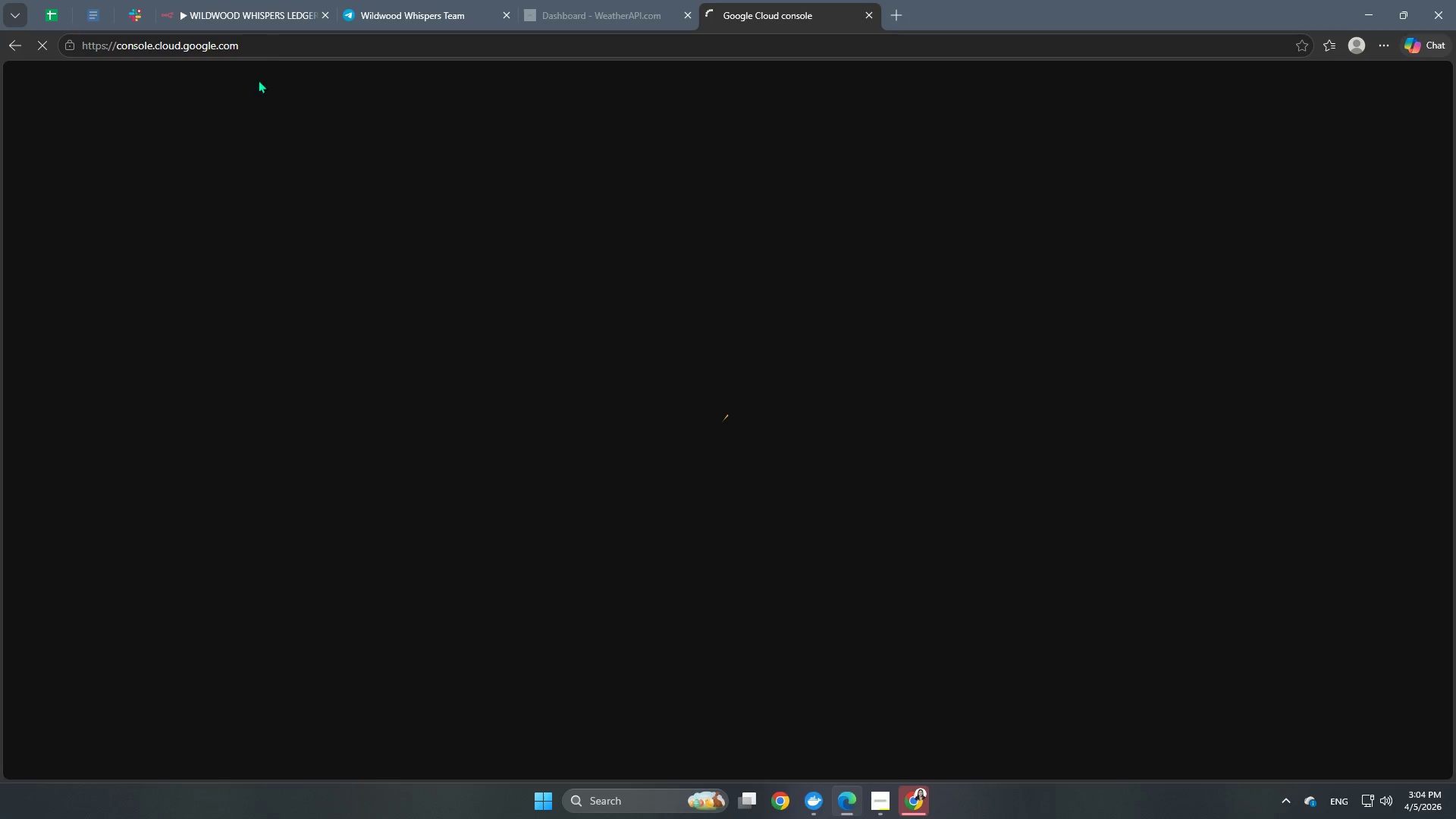 
mouse_move([459, 253])
 